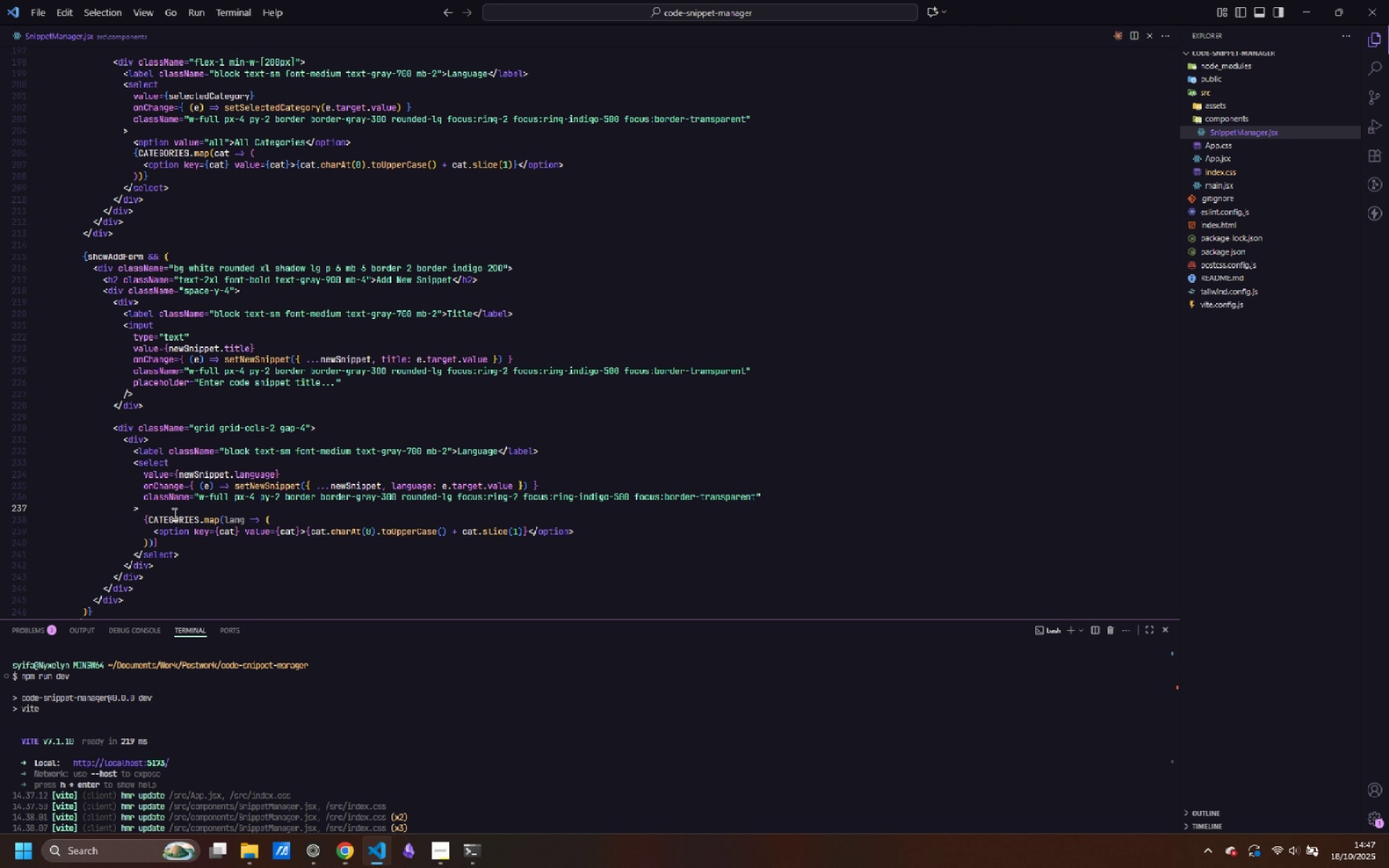 
double_click([181, 521])
 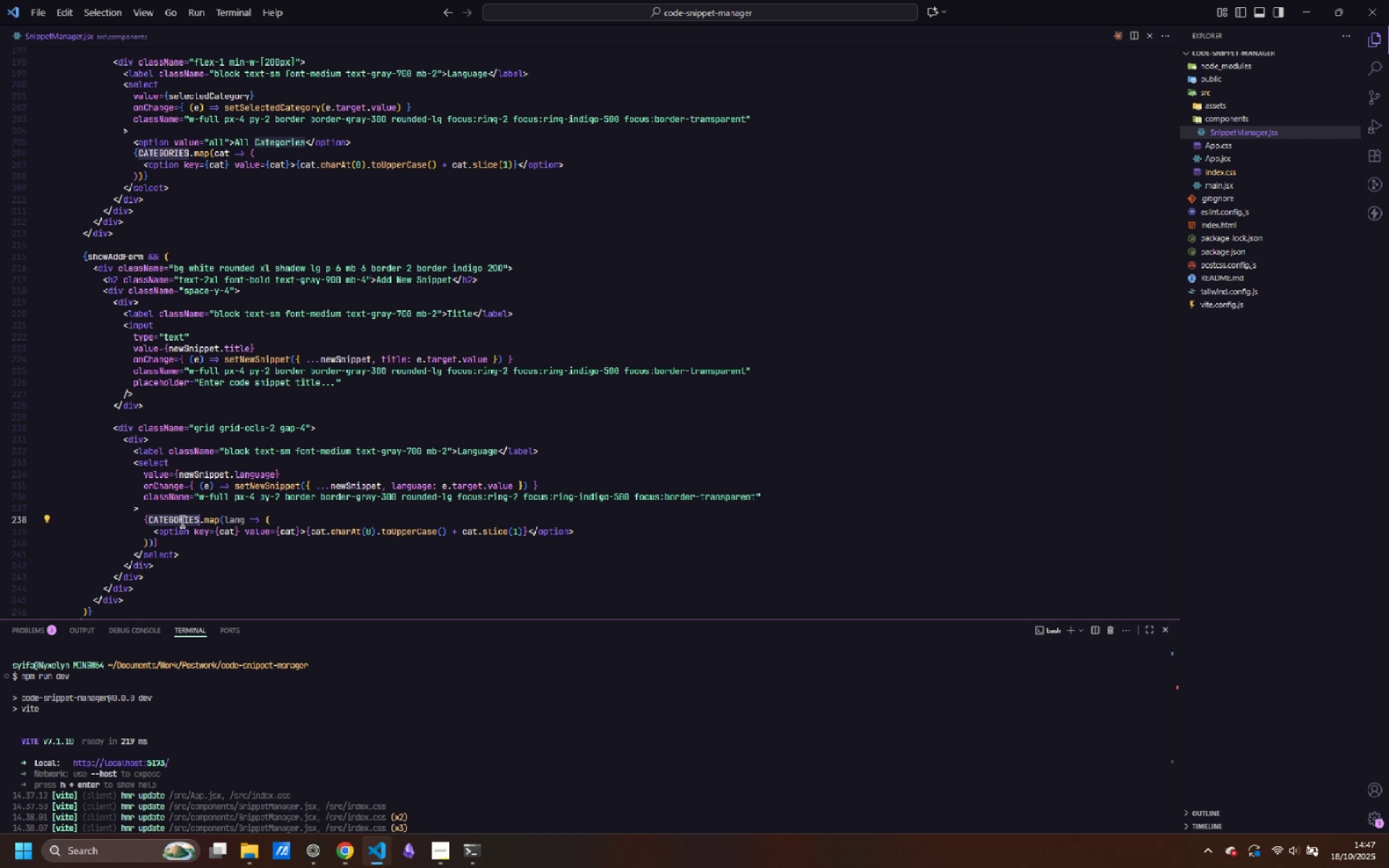 
type(LANGUAGES)
 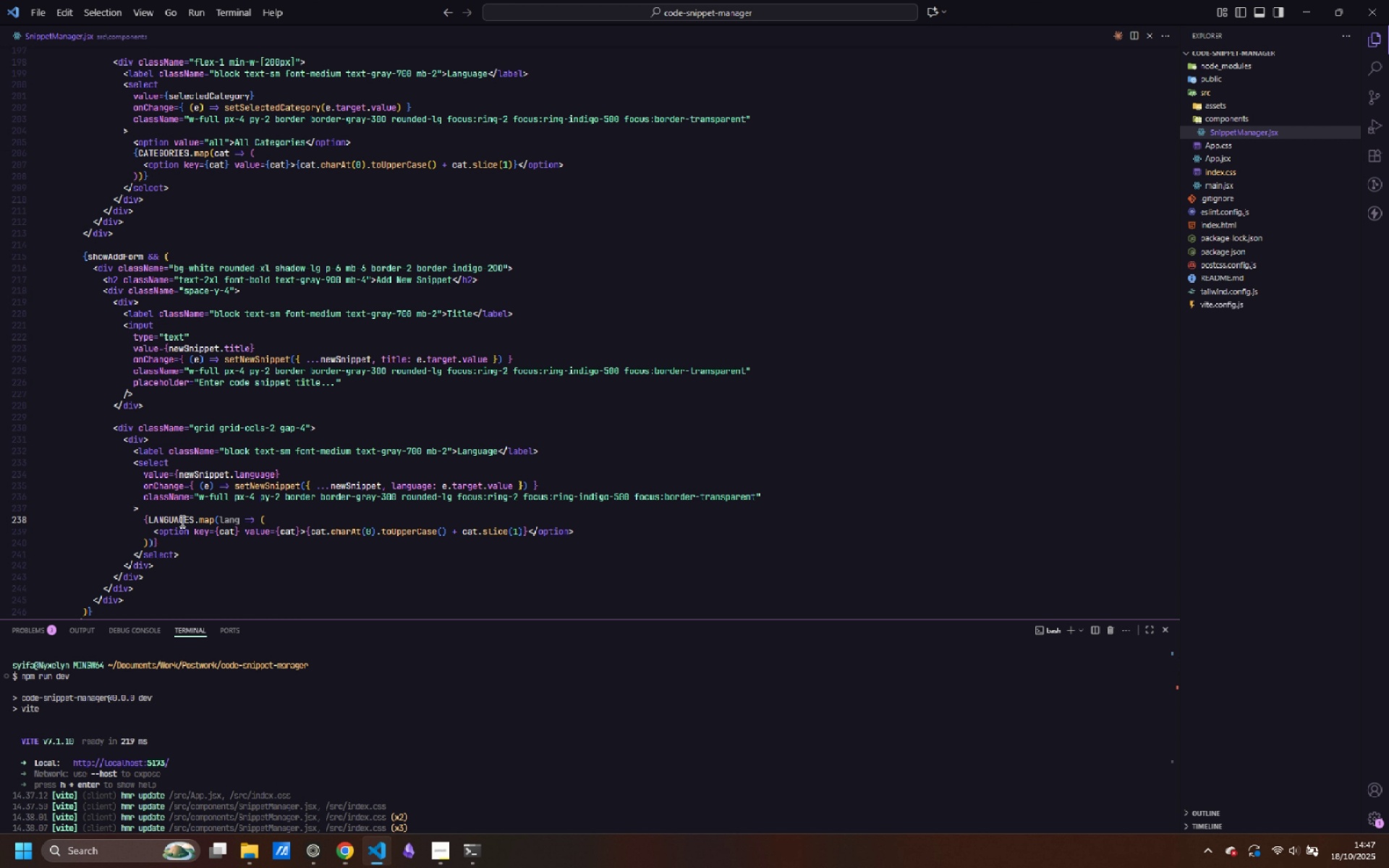 
key(Control+ArrowRight)
 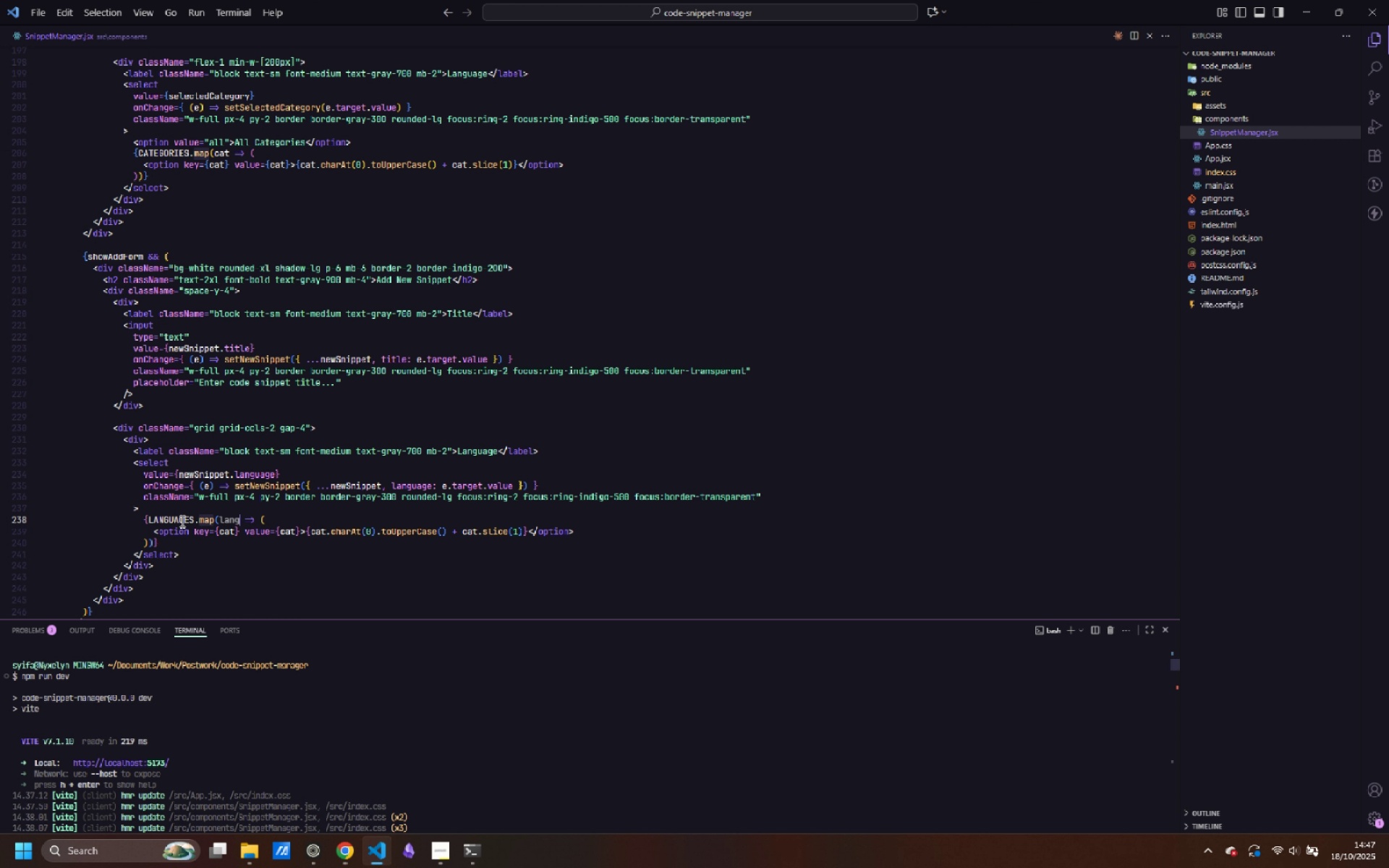 
key(Control+ArrowRight)
 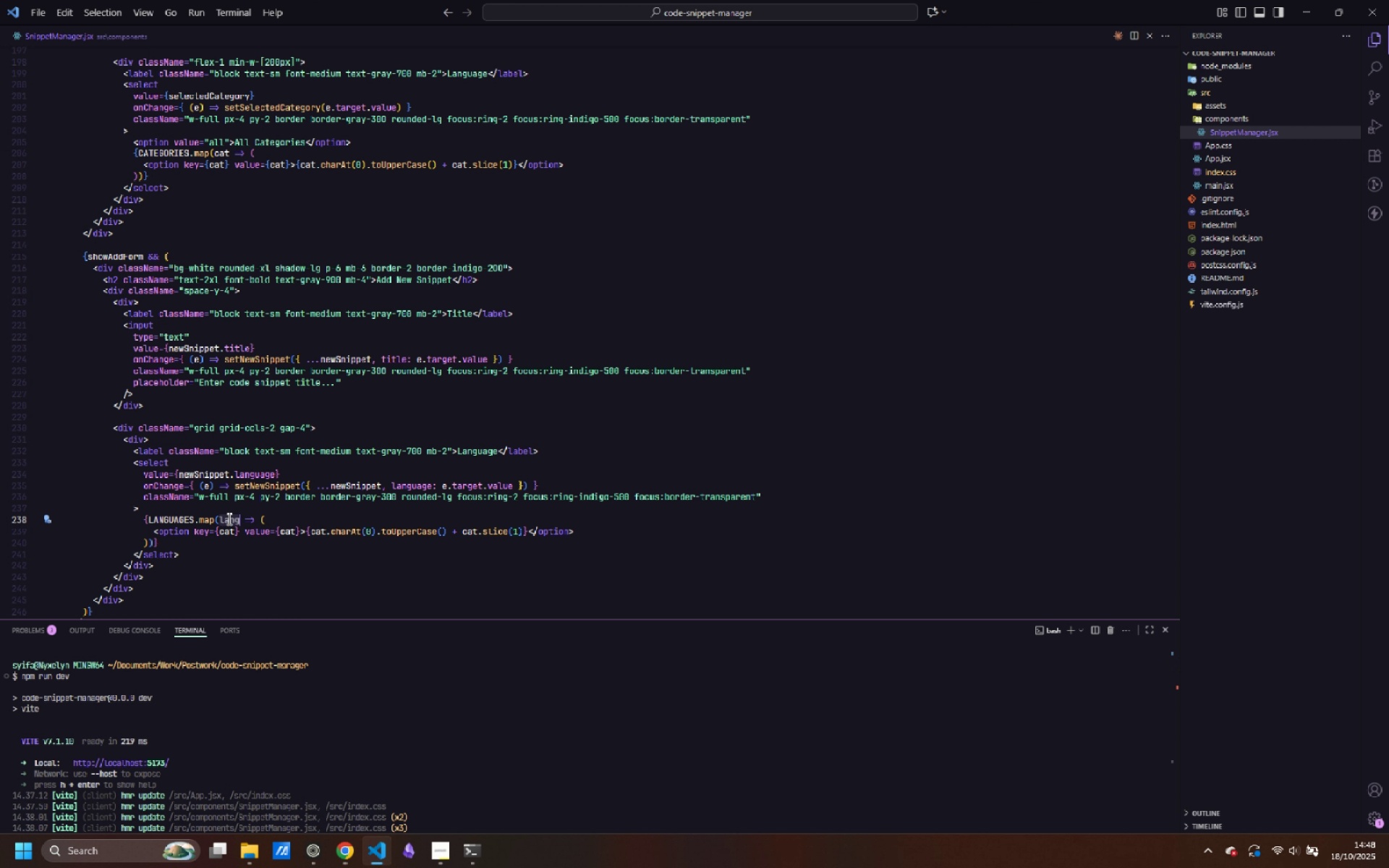 
double_click([228, 518])
 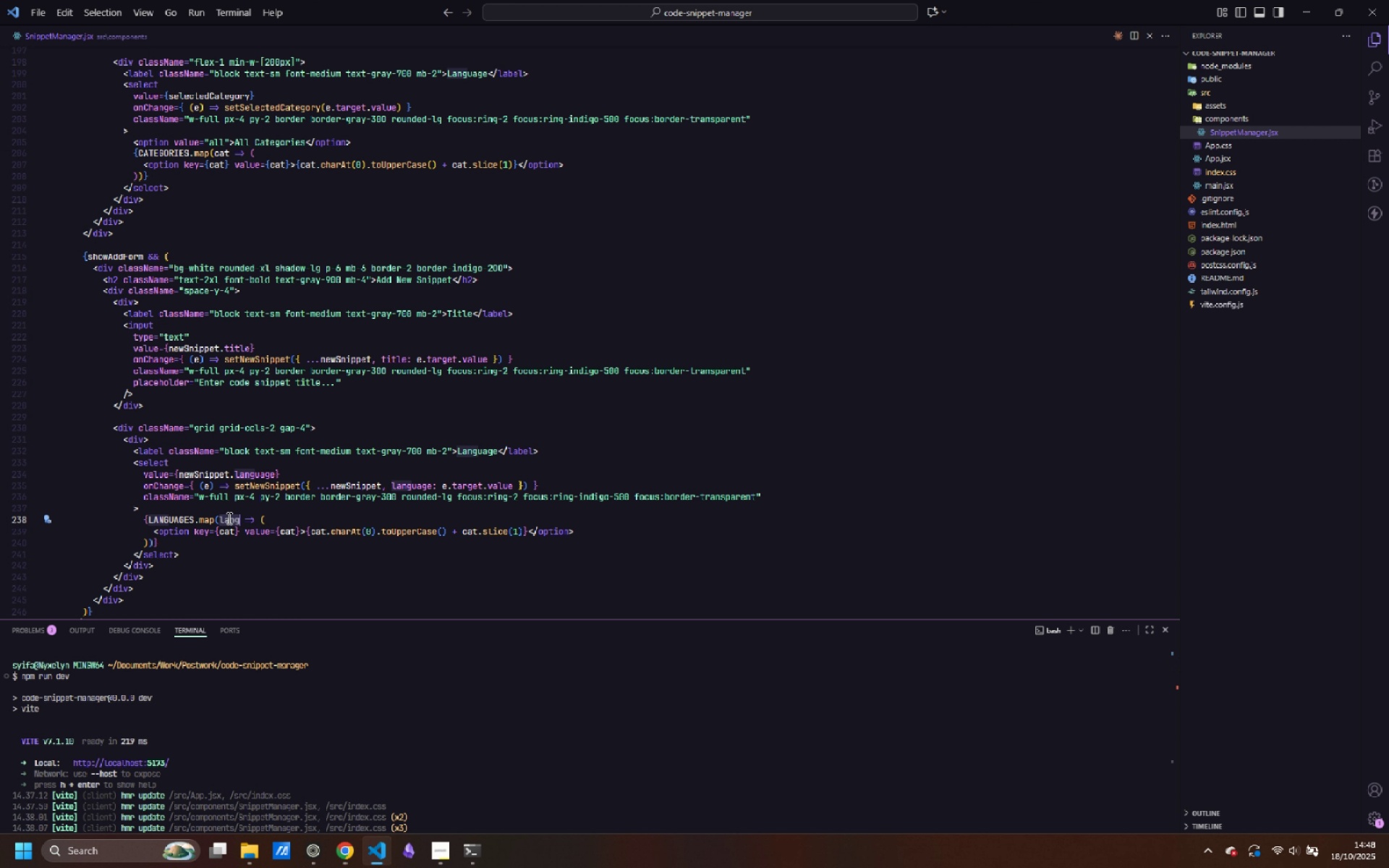 
key(Control+C)
 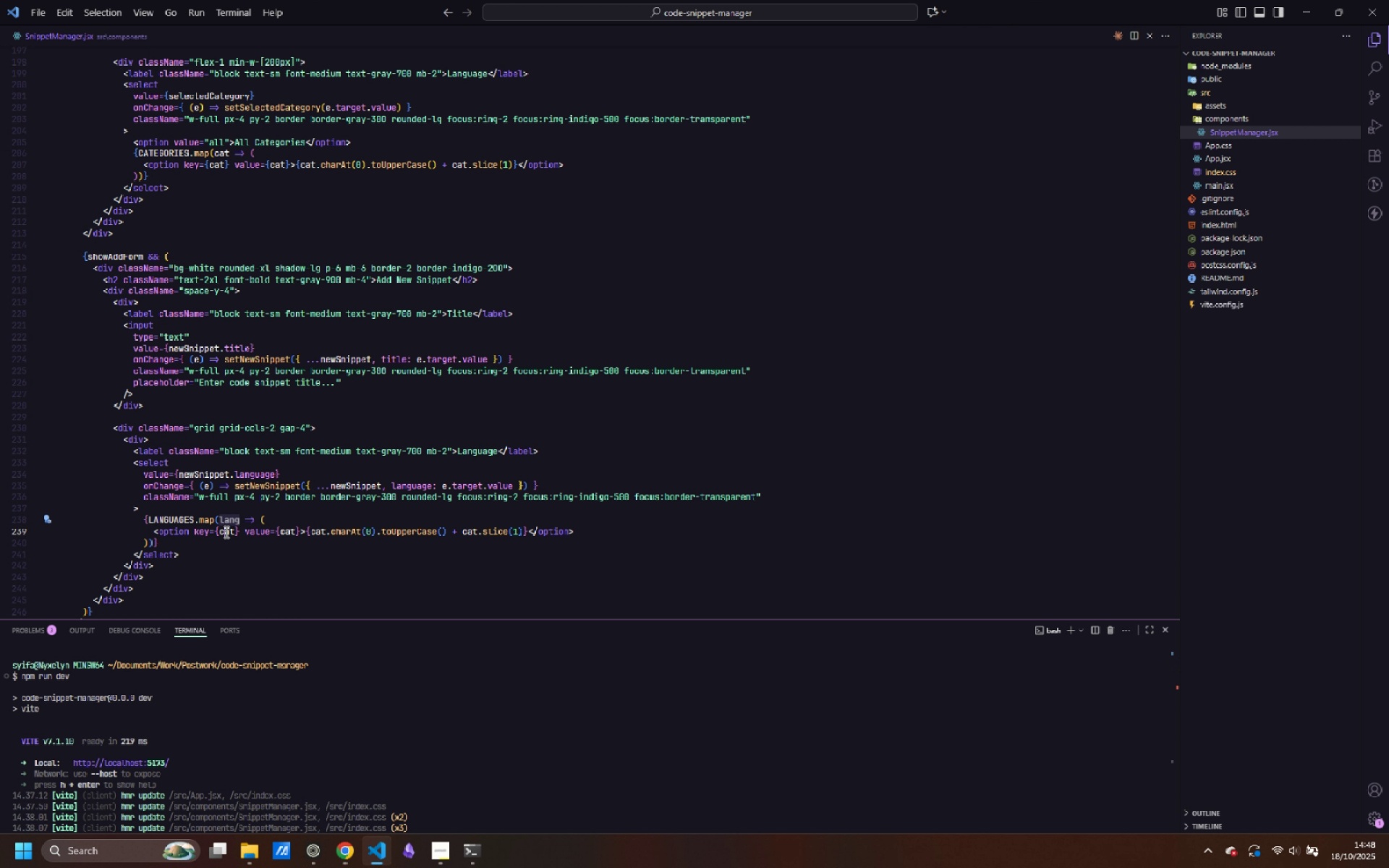 
double_click([225, 532])
 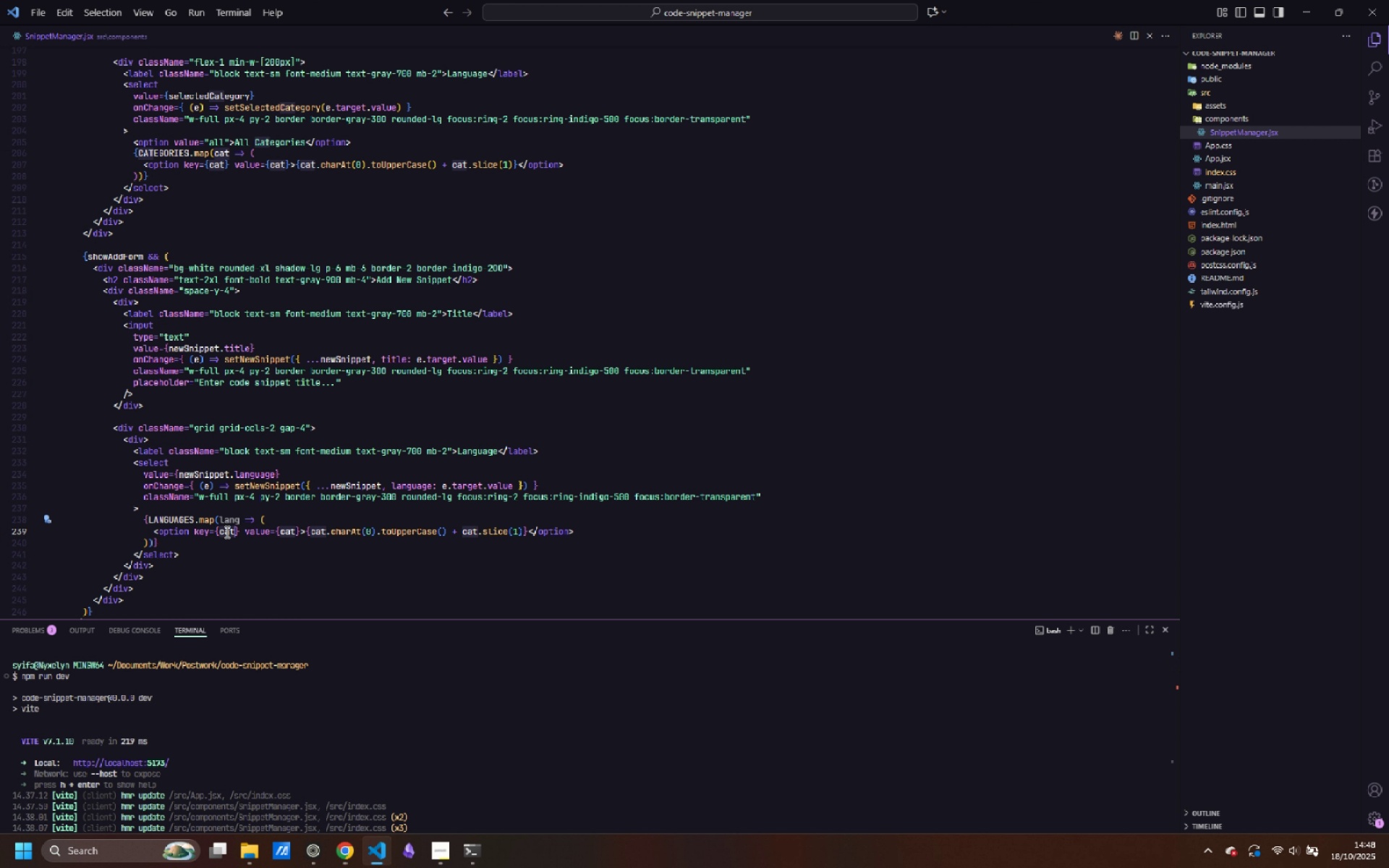 
key(Control+V)
 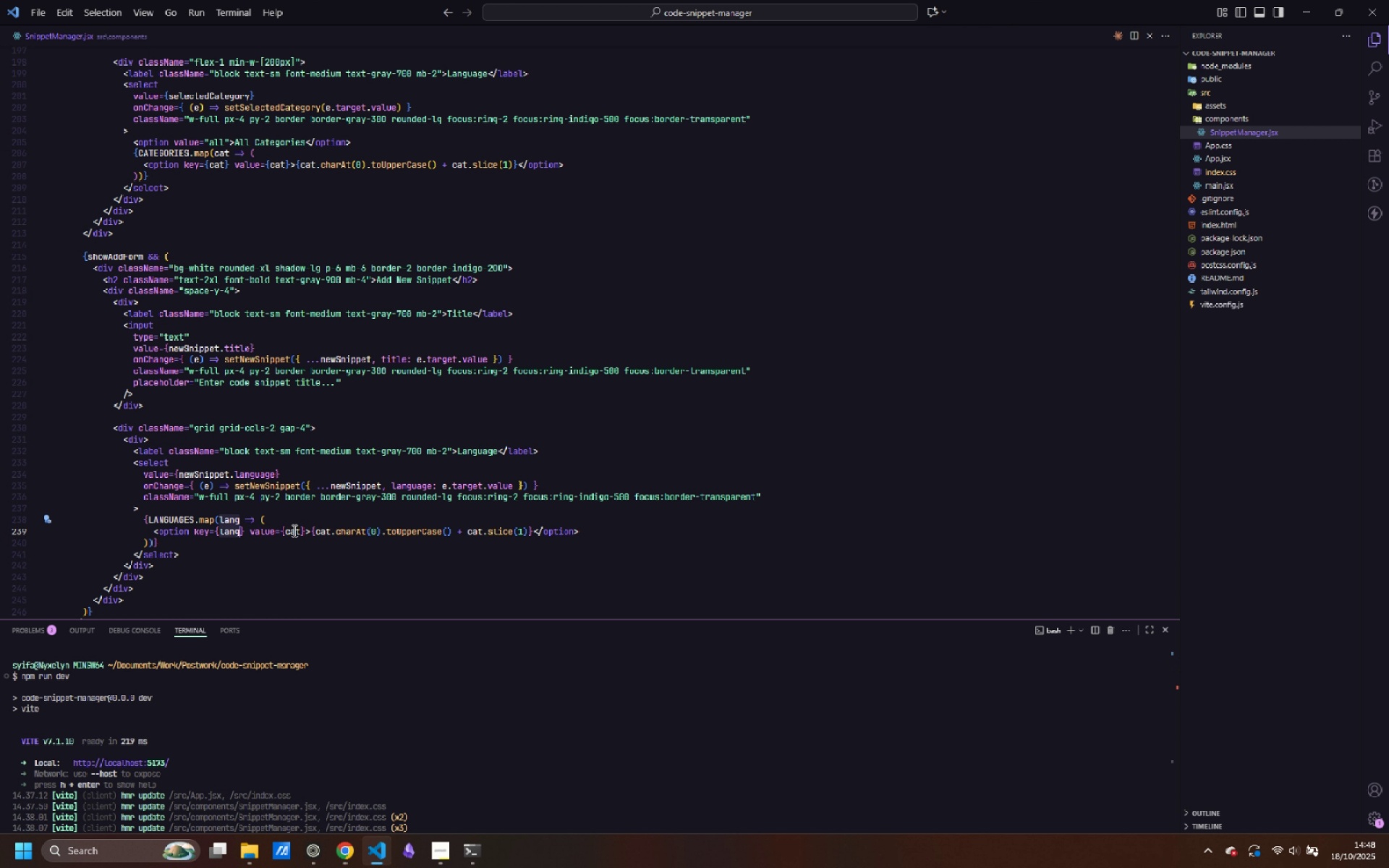 
double_click([293, 530])
 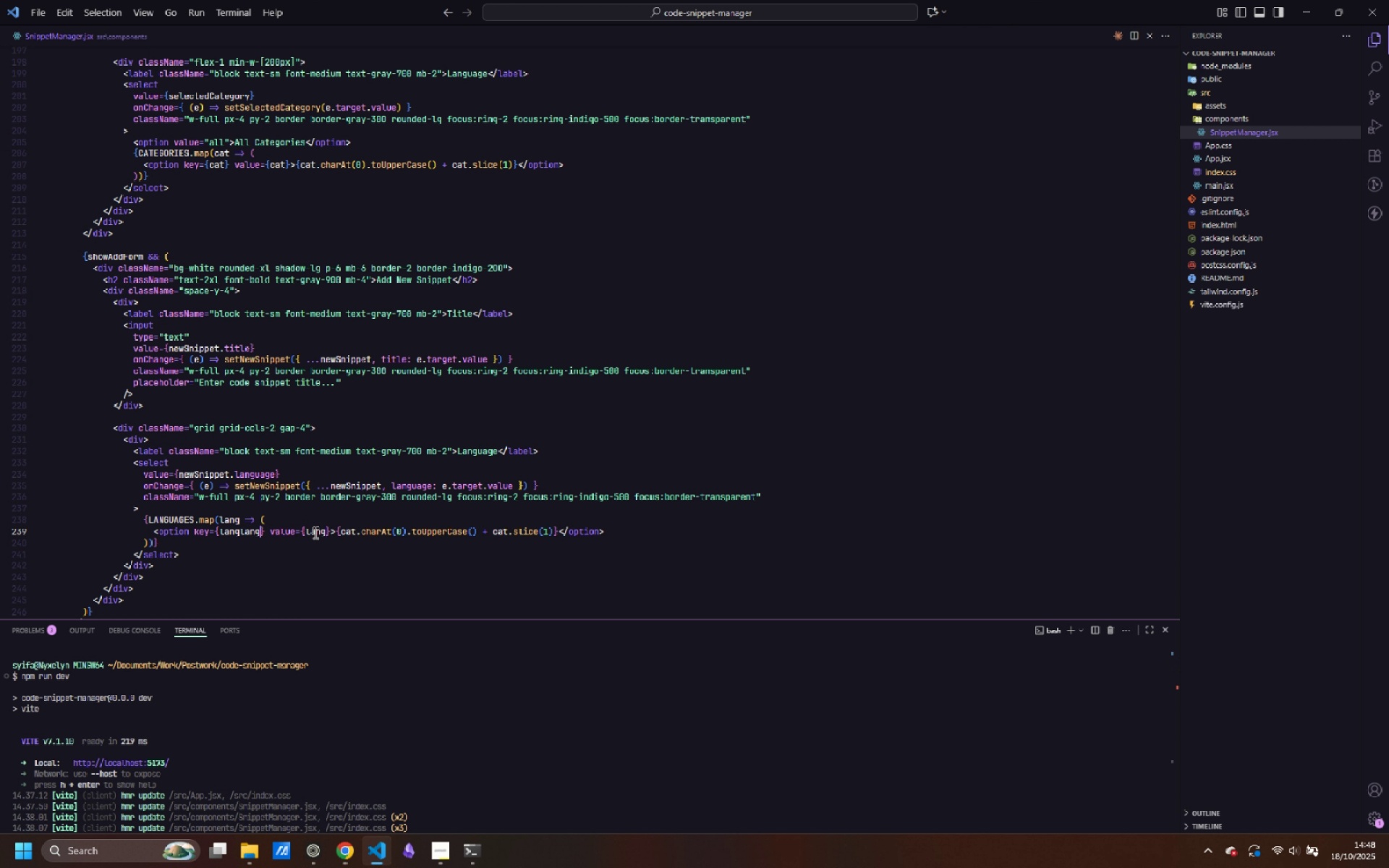 
key(Control+V)
 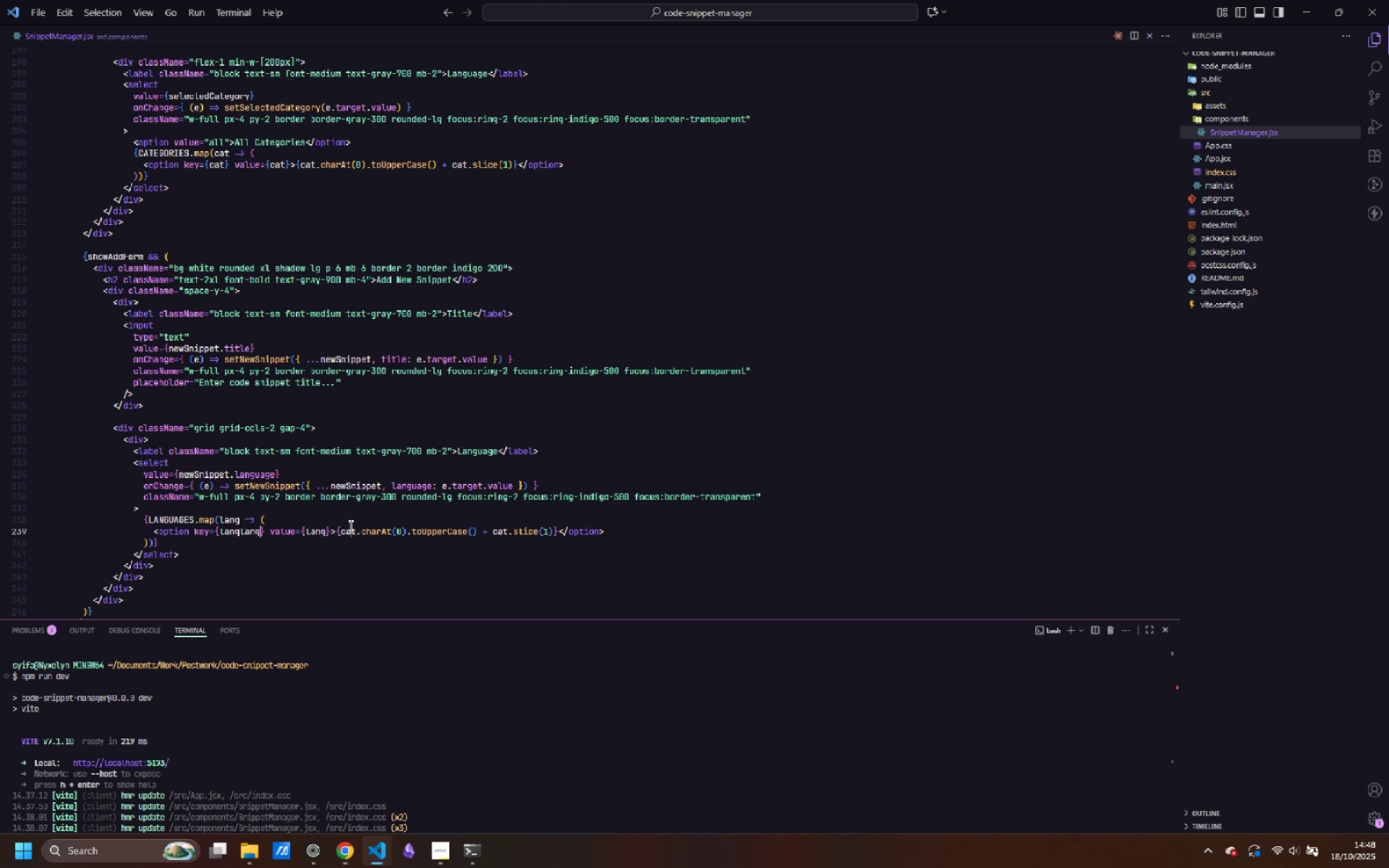 
double_click([349, 526])
 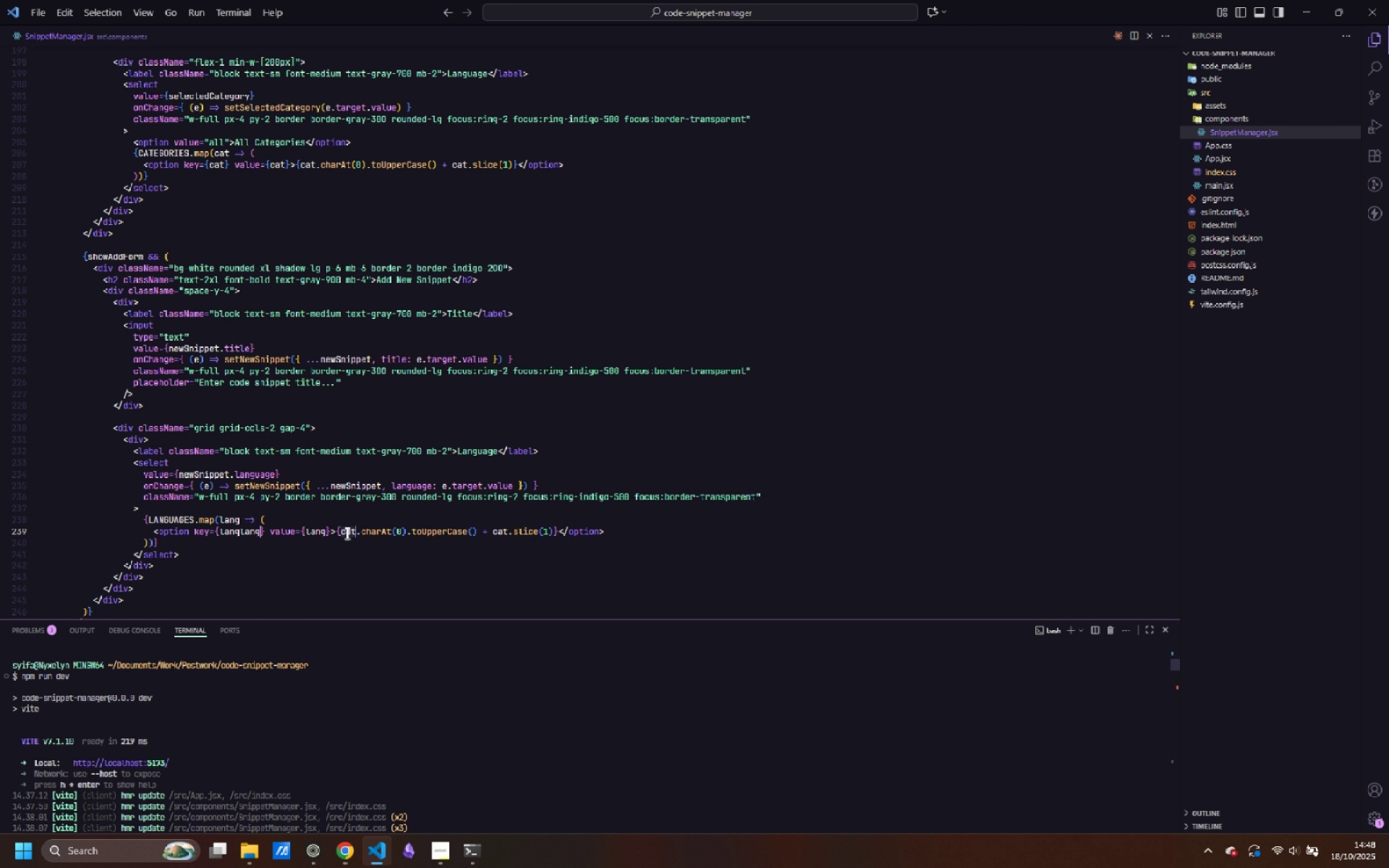 
key(Control+V)
 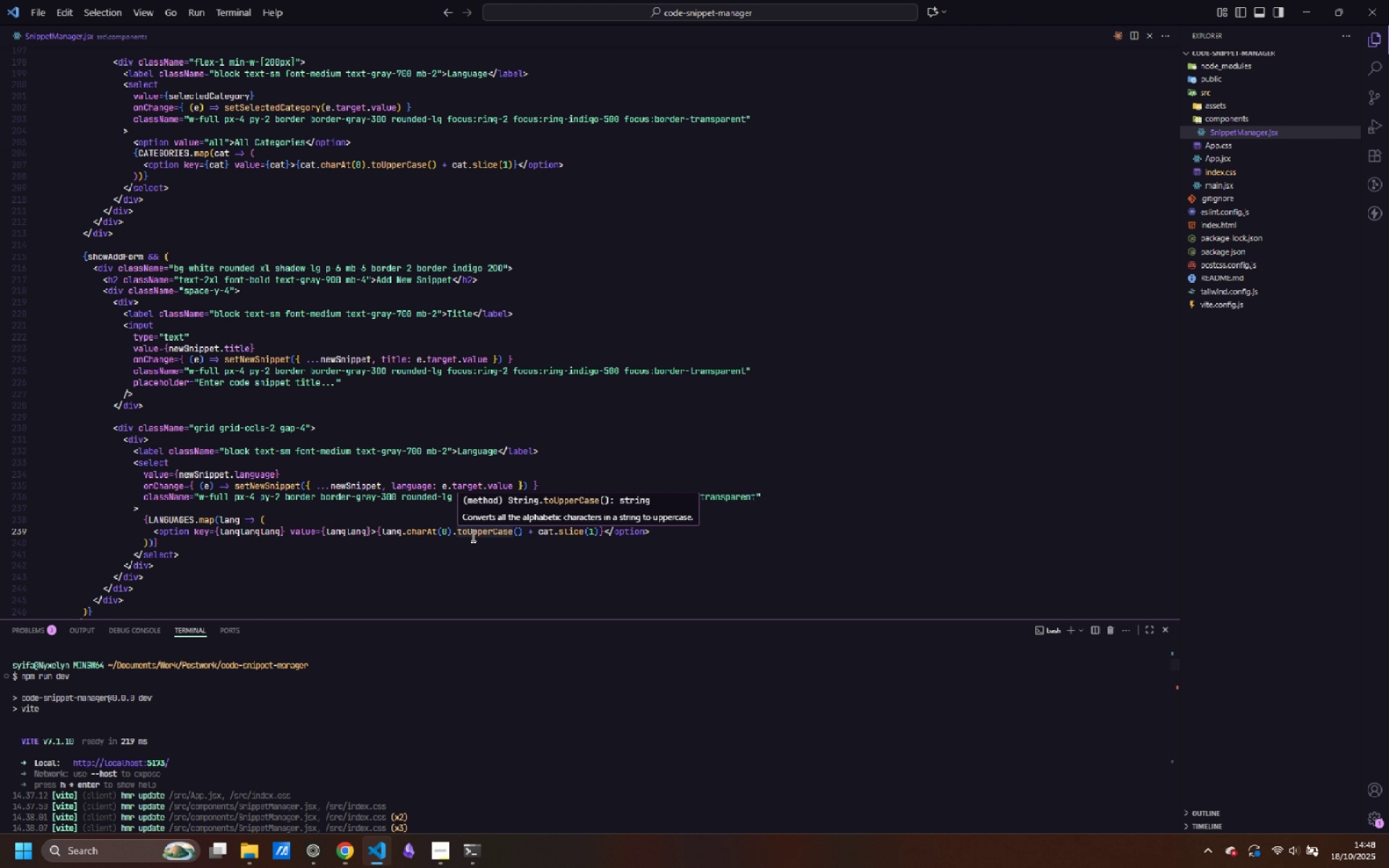 
key(Control+Z)
 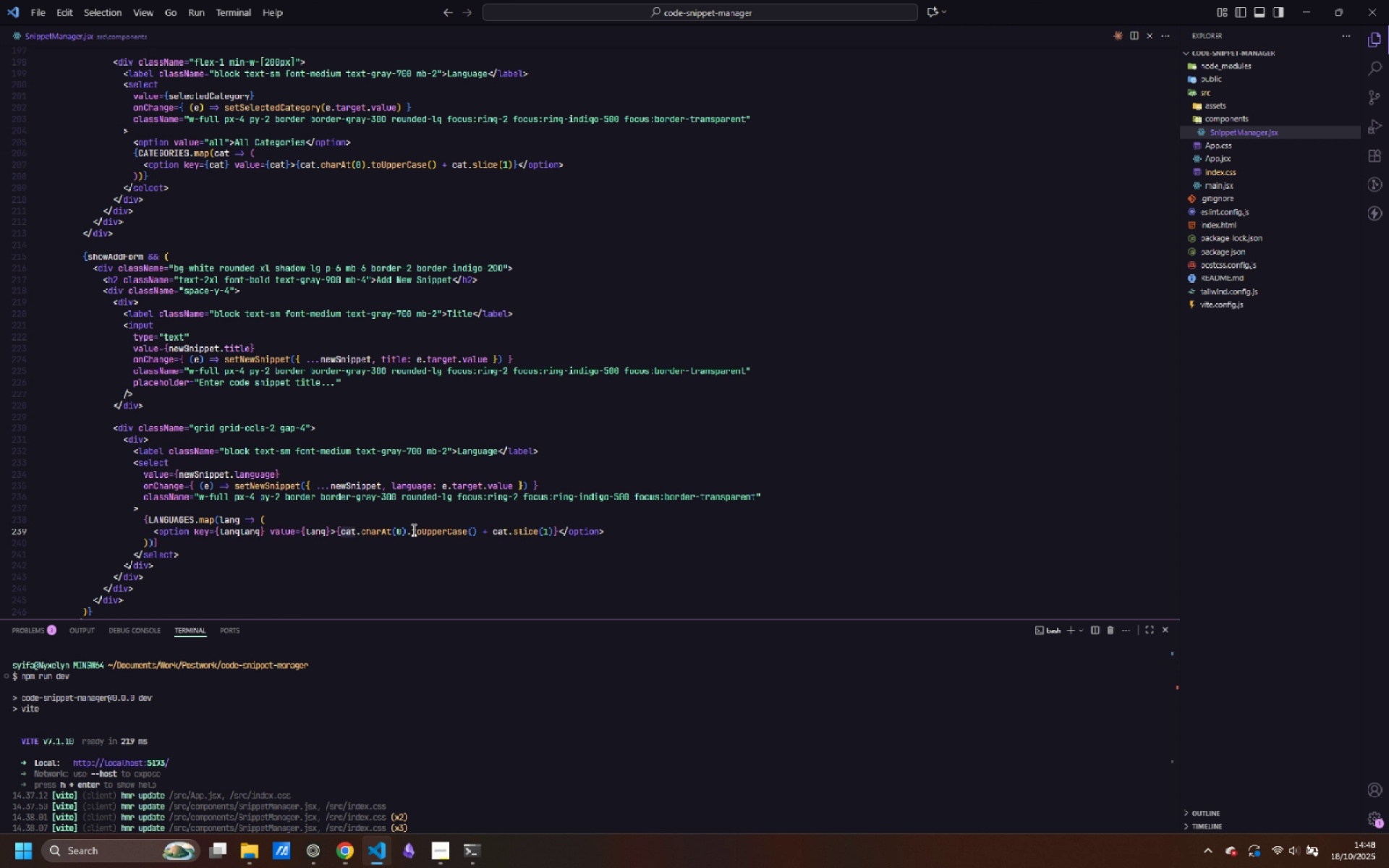 
key(Control+Z)
 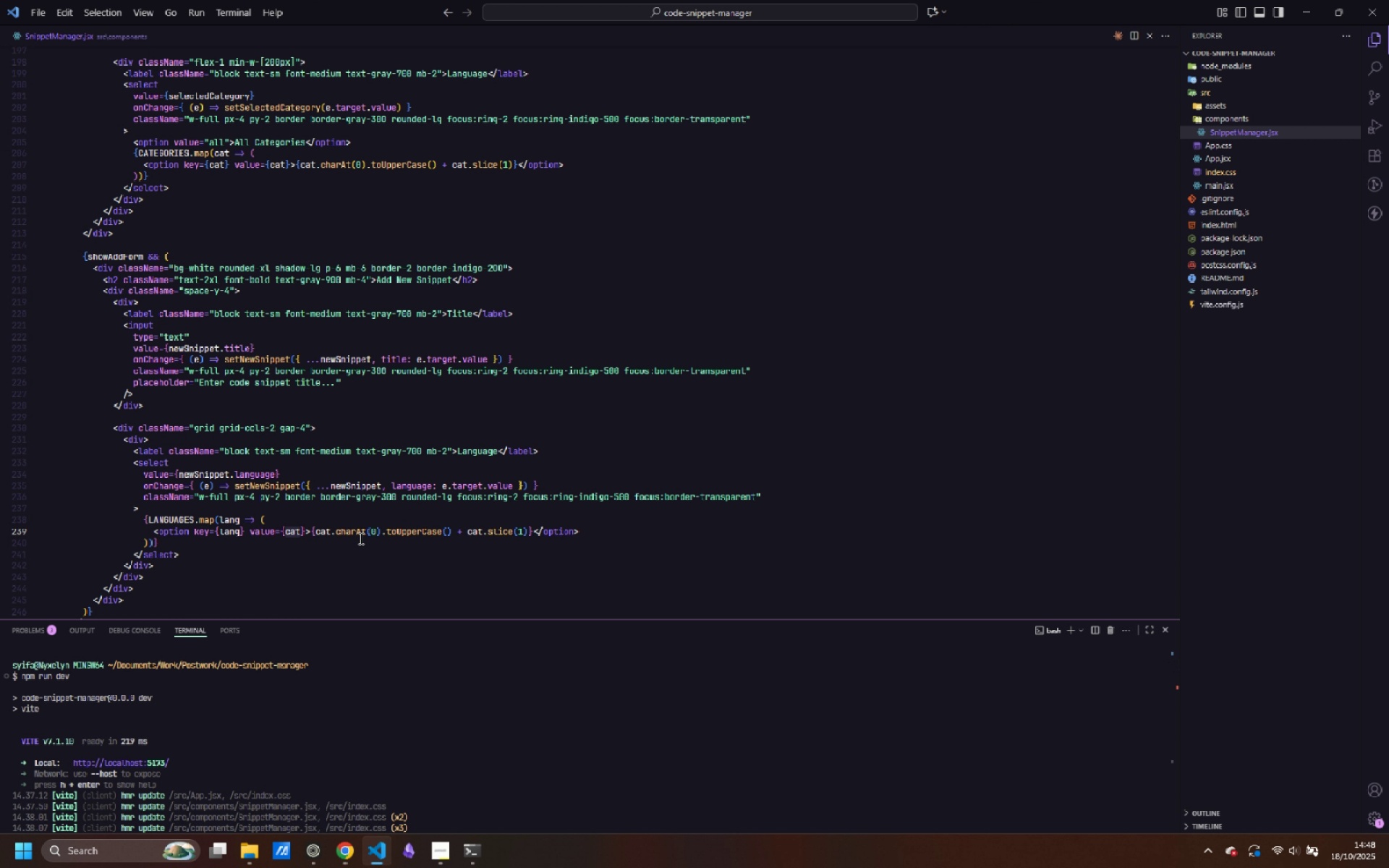 
left_click([475, 536])
 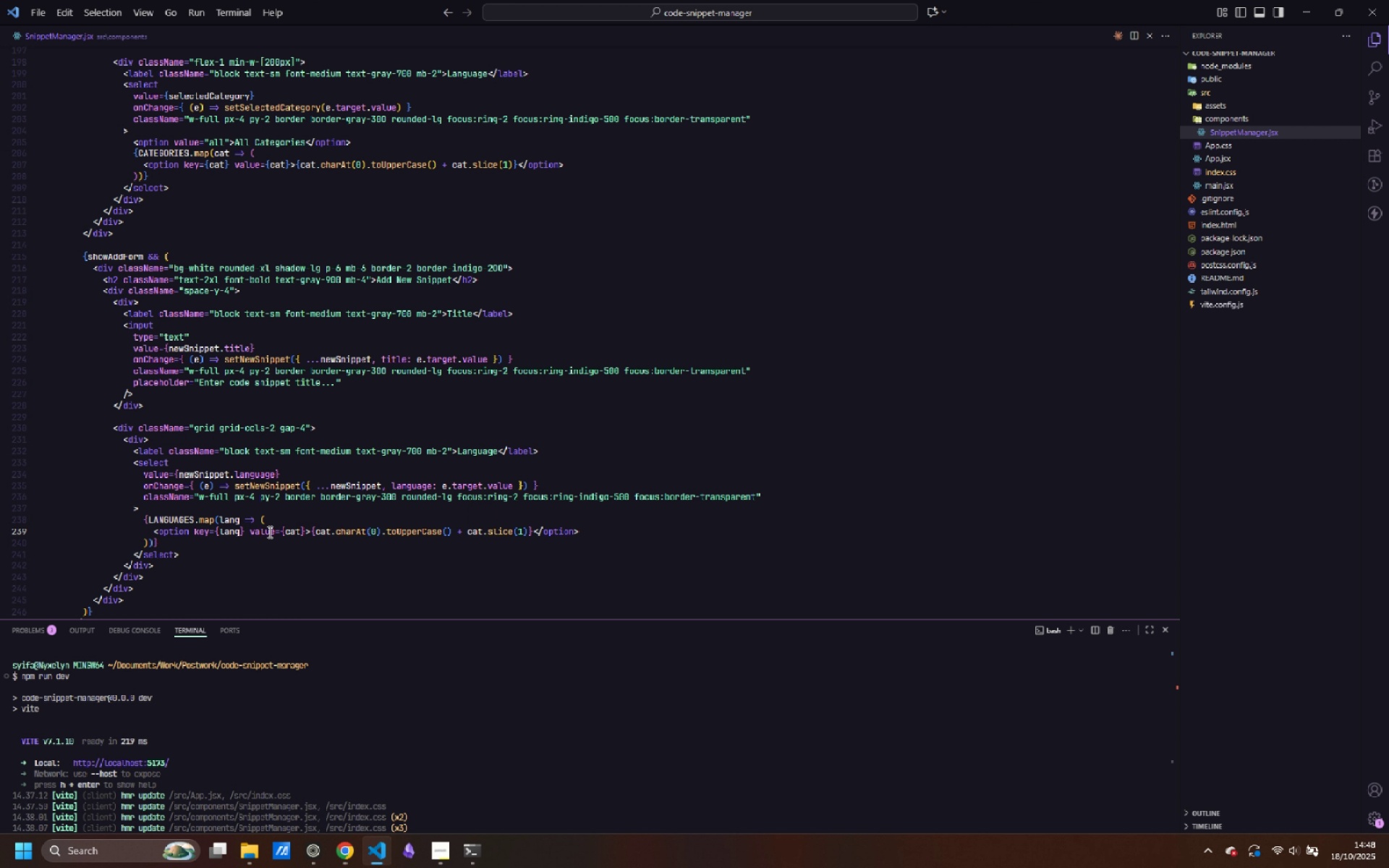 
double_click([289, 531])
 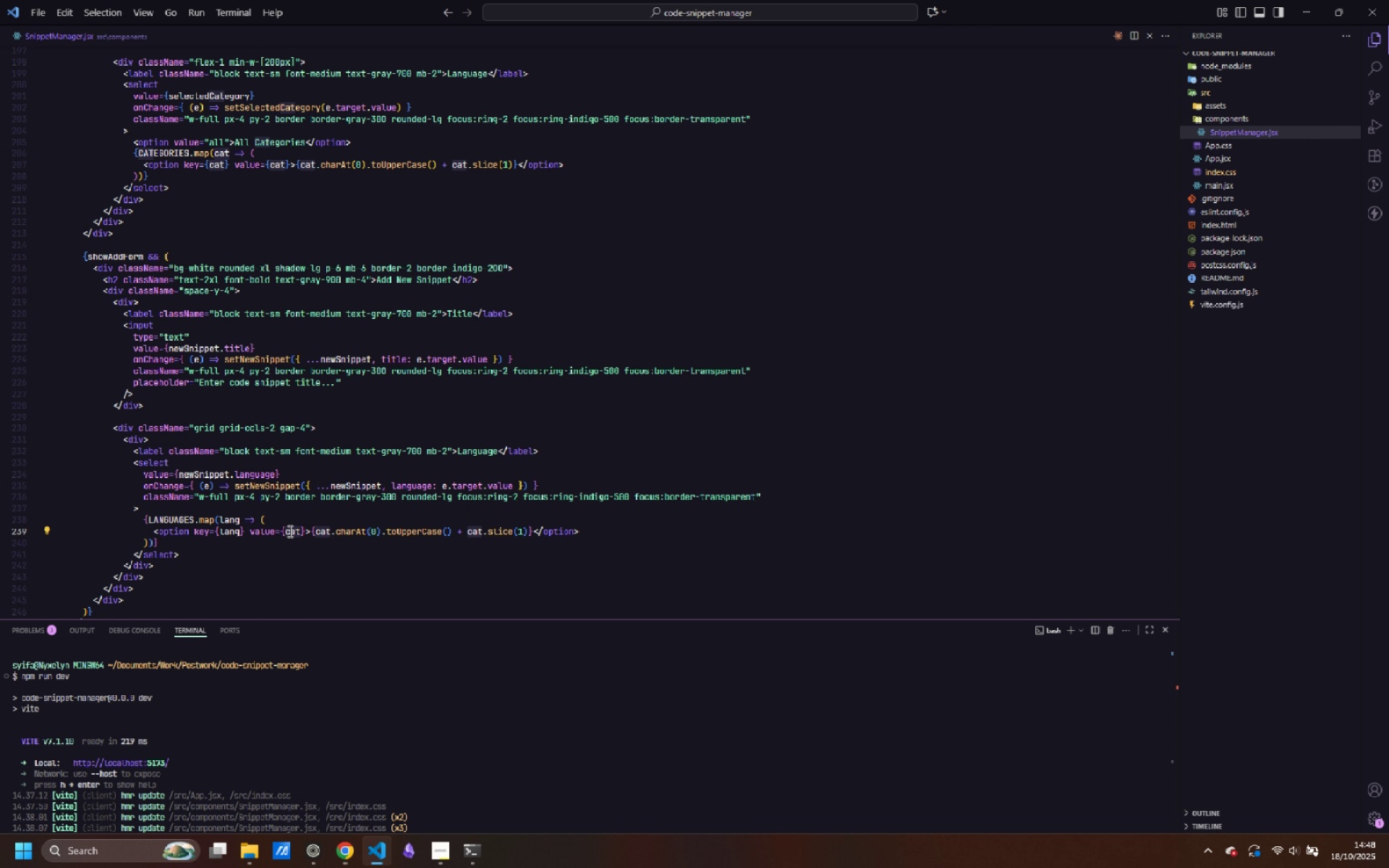 
key(Control+V)
 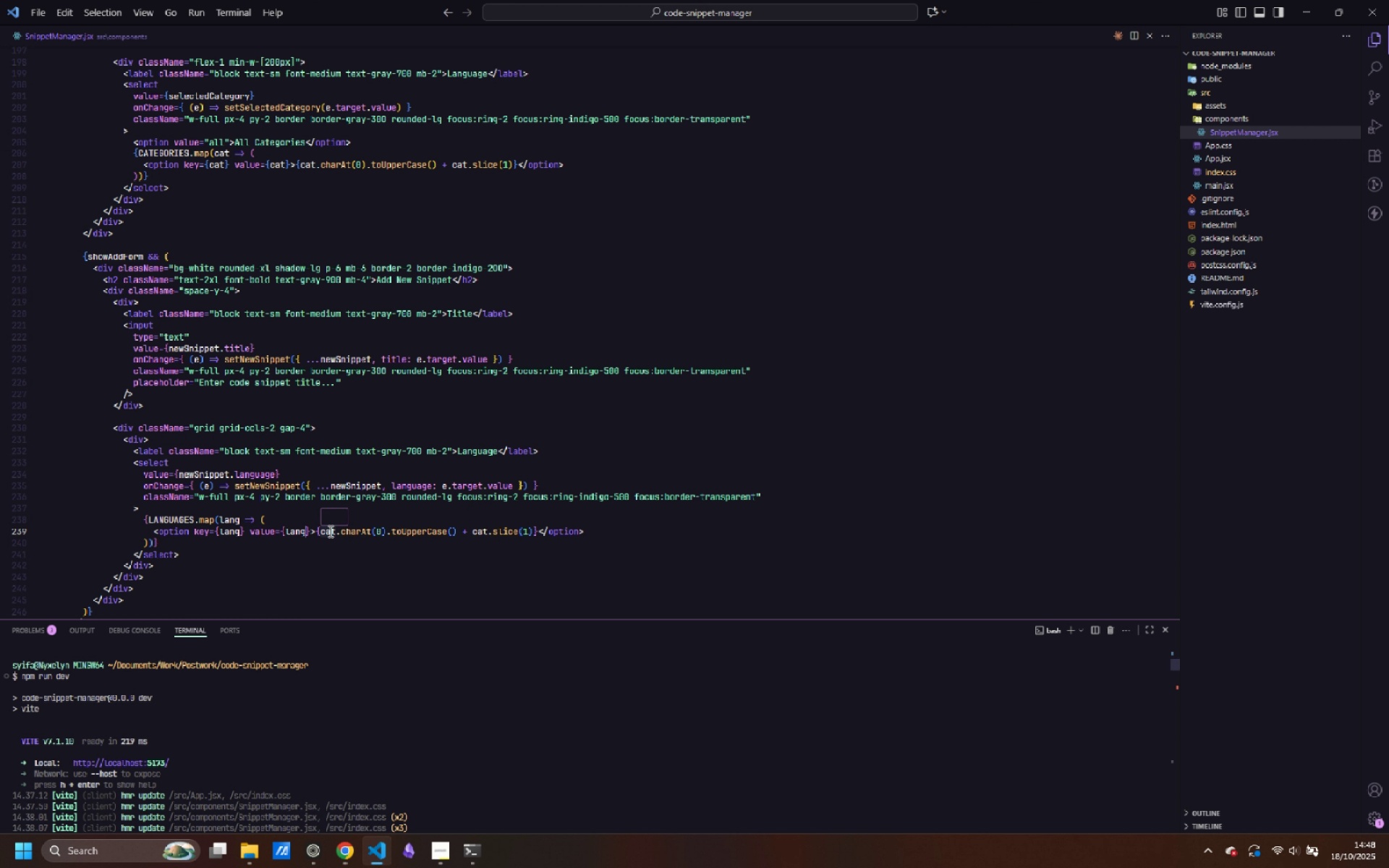 
double_click([329, 531])
 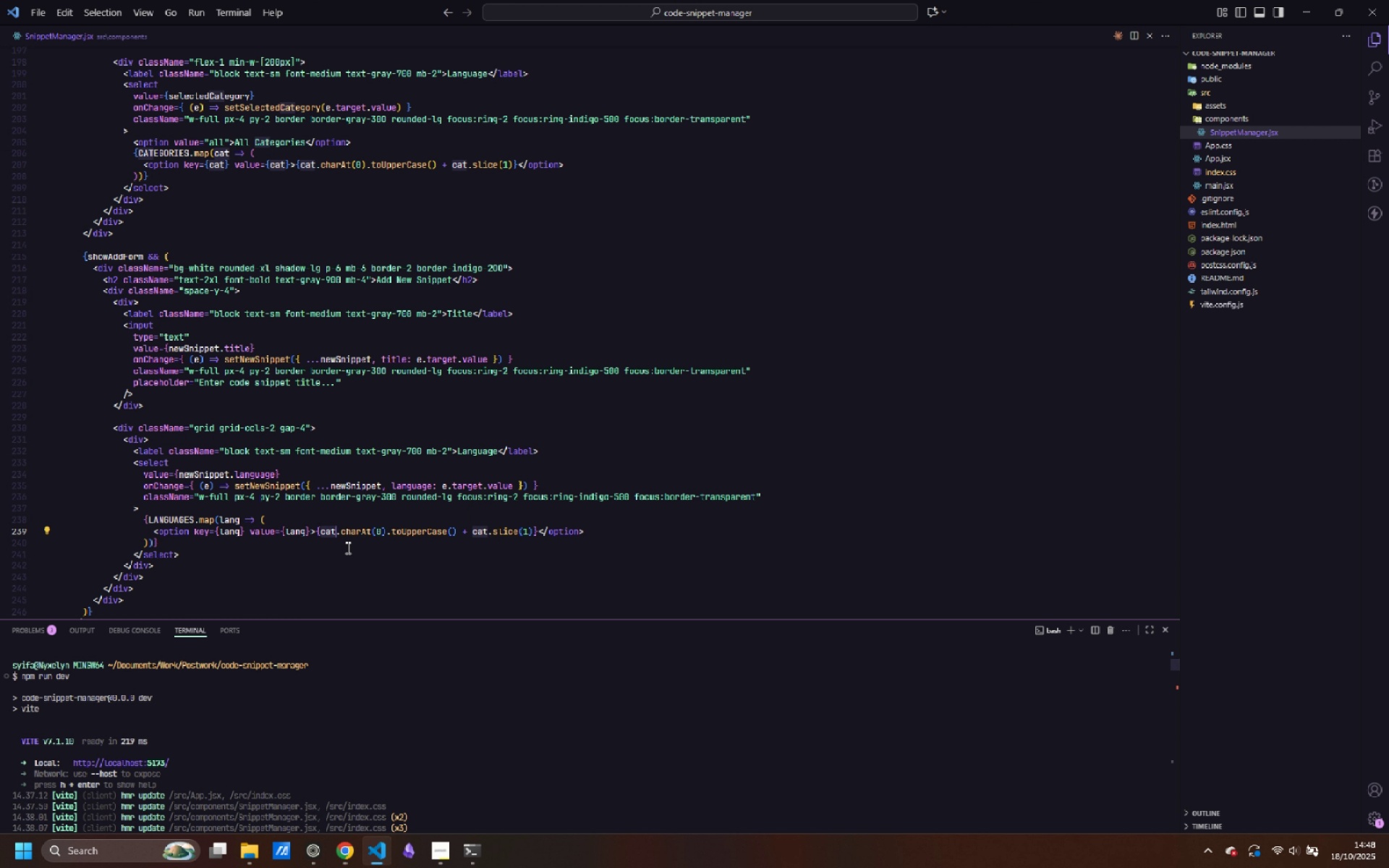 
key(Control+V)
 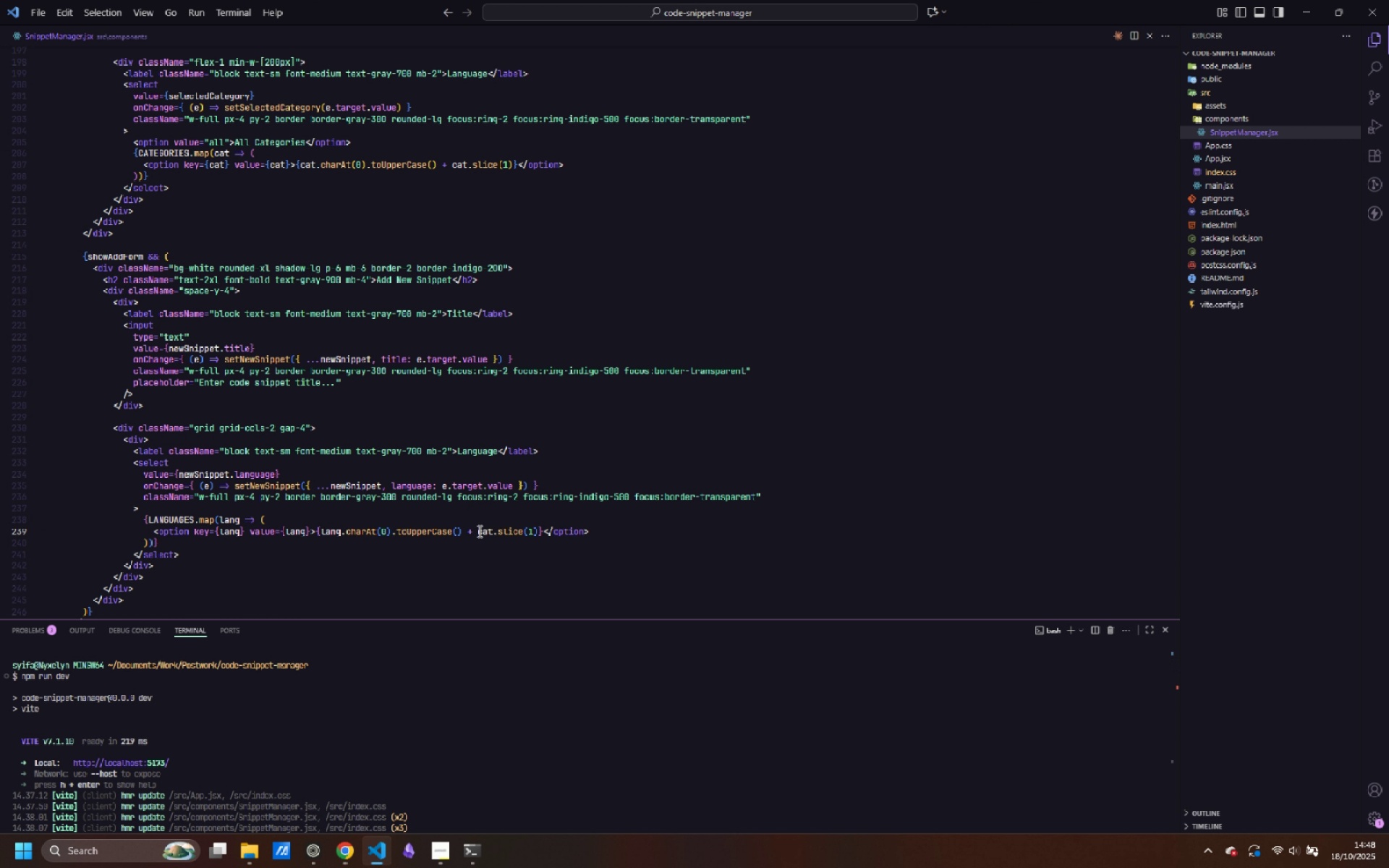 
double_click([478, 531])
 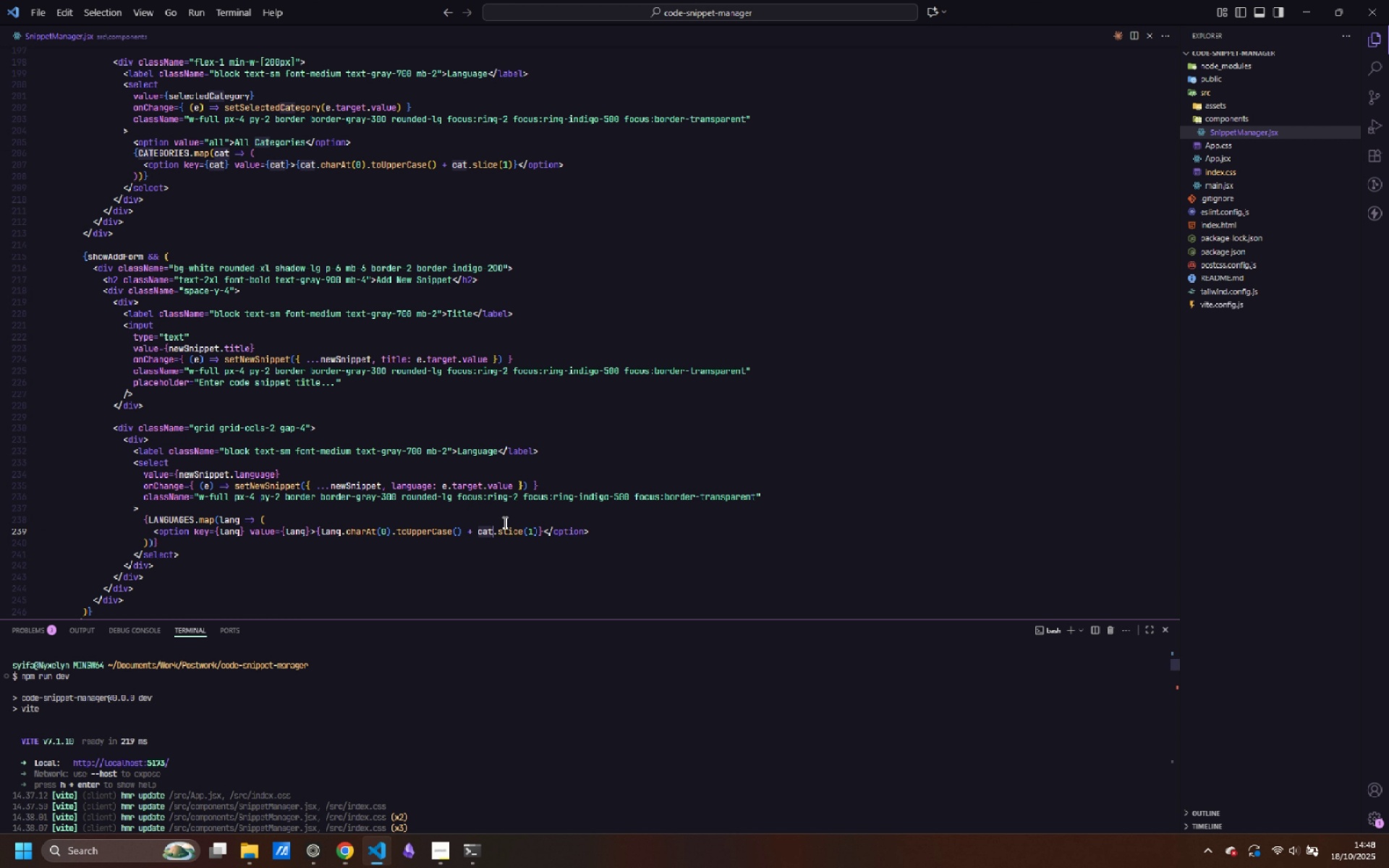 
key(Control+ControlLeft)
 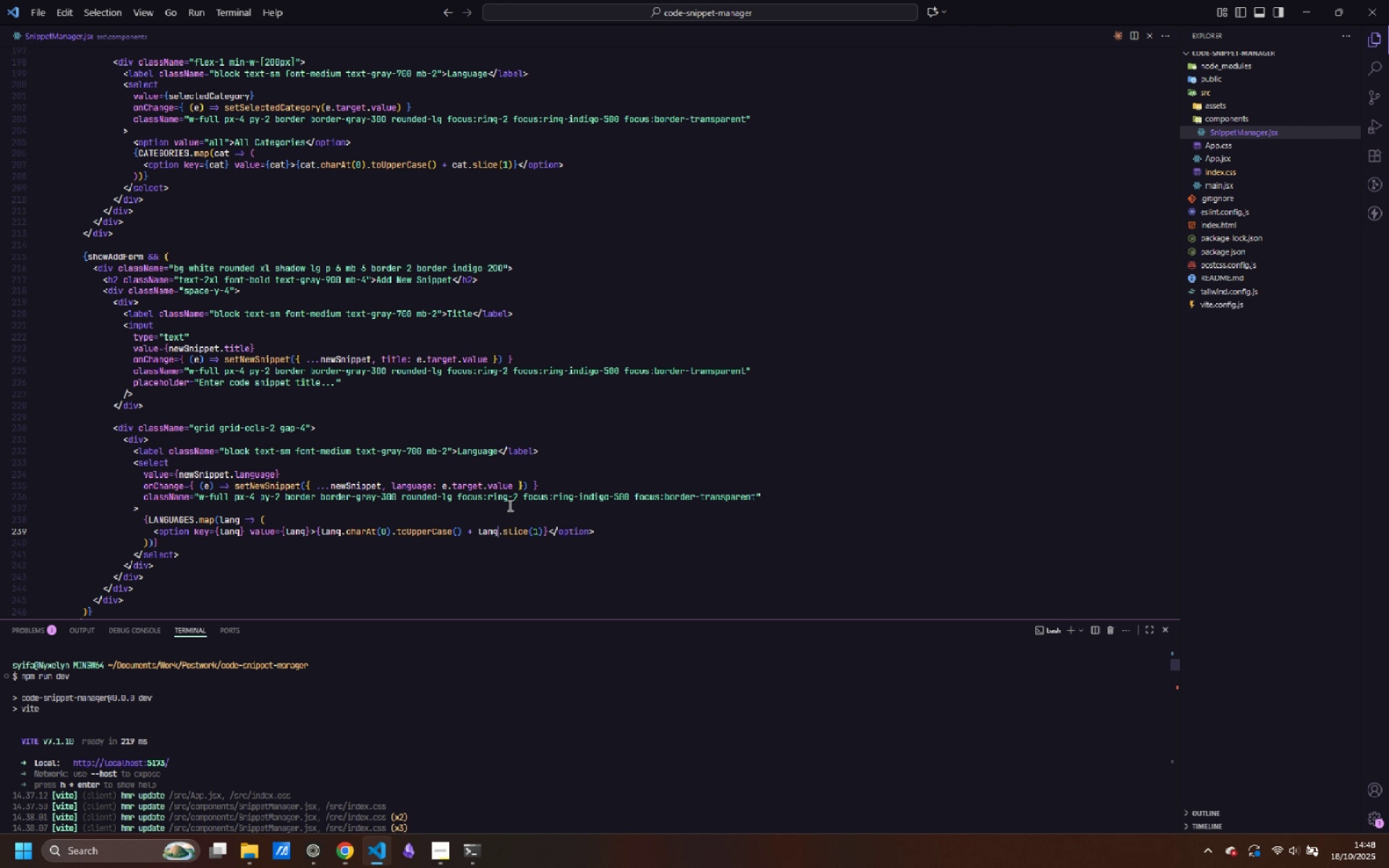 
key(Control+V)
 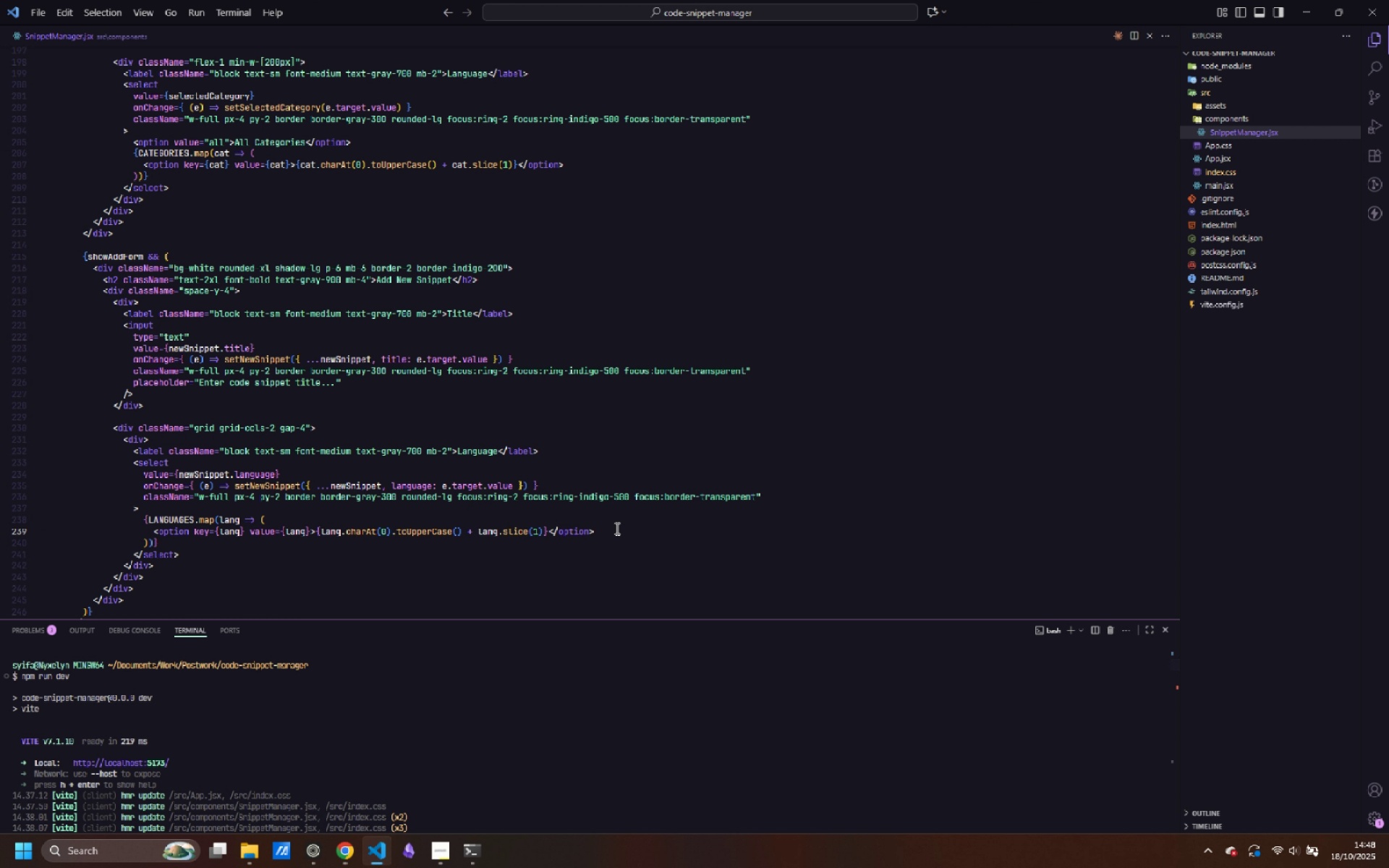 
left_click([618, 529])
 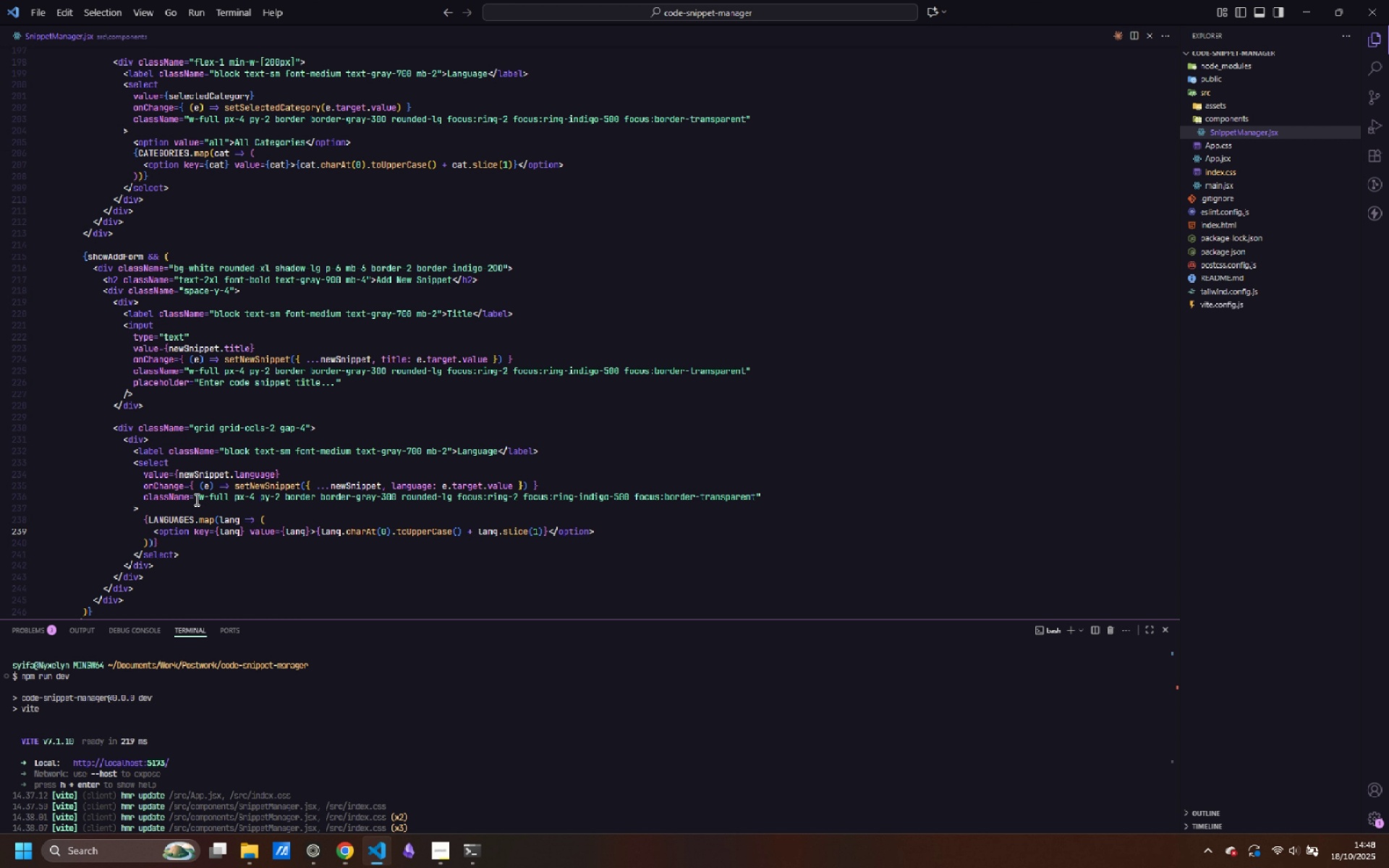 
wait(9.65)
 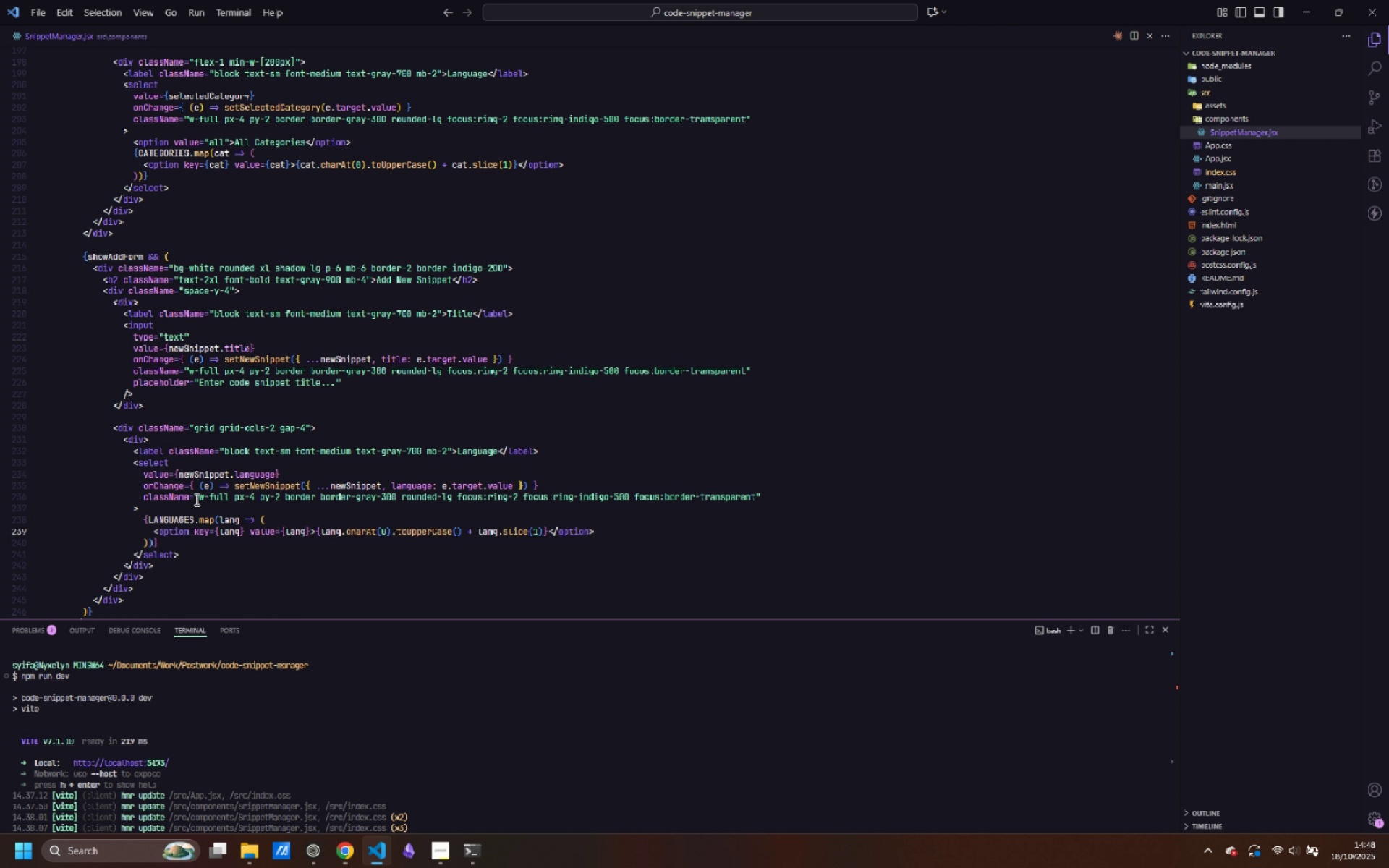 
left_click([174, 564])
 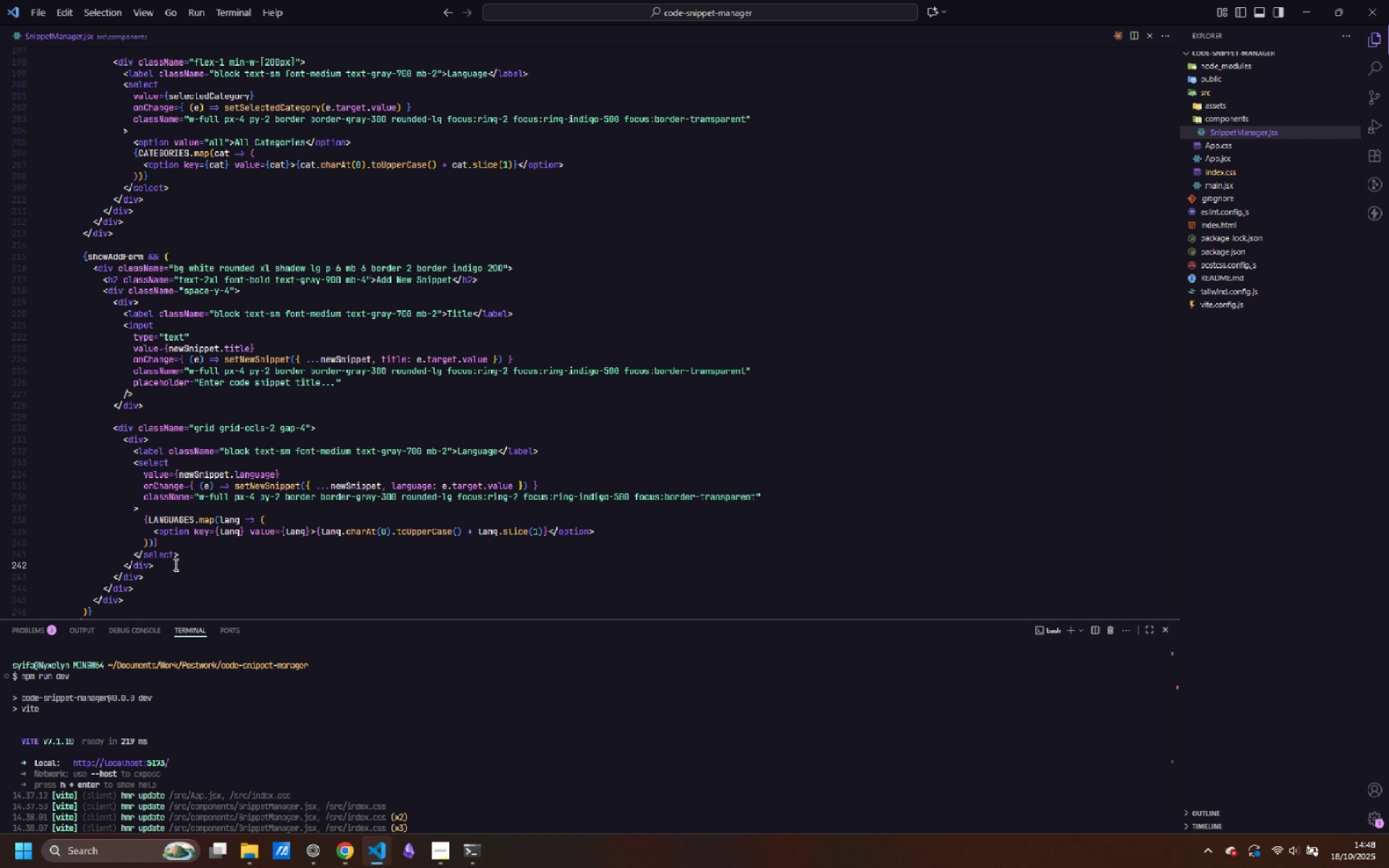 
key(Enter)
 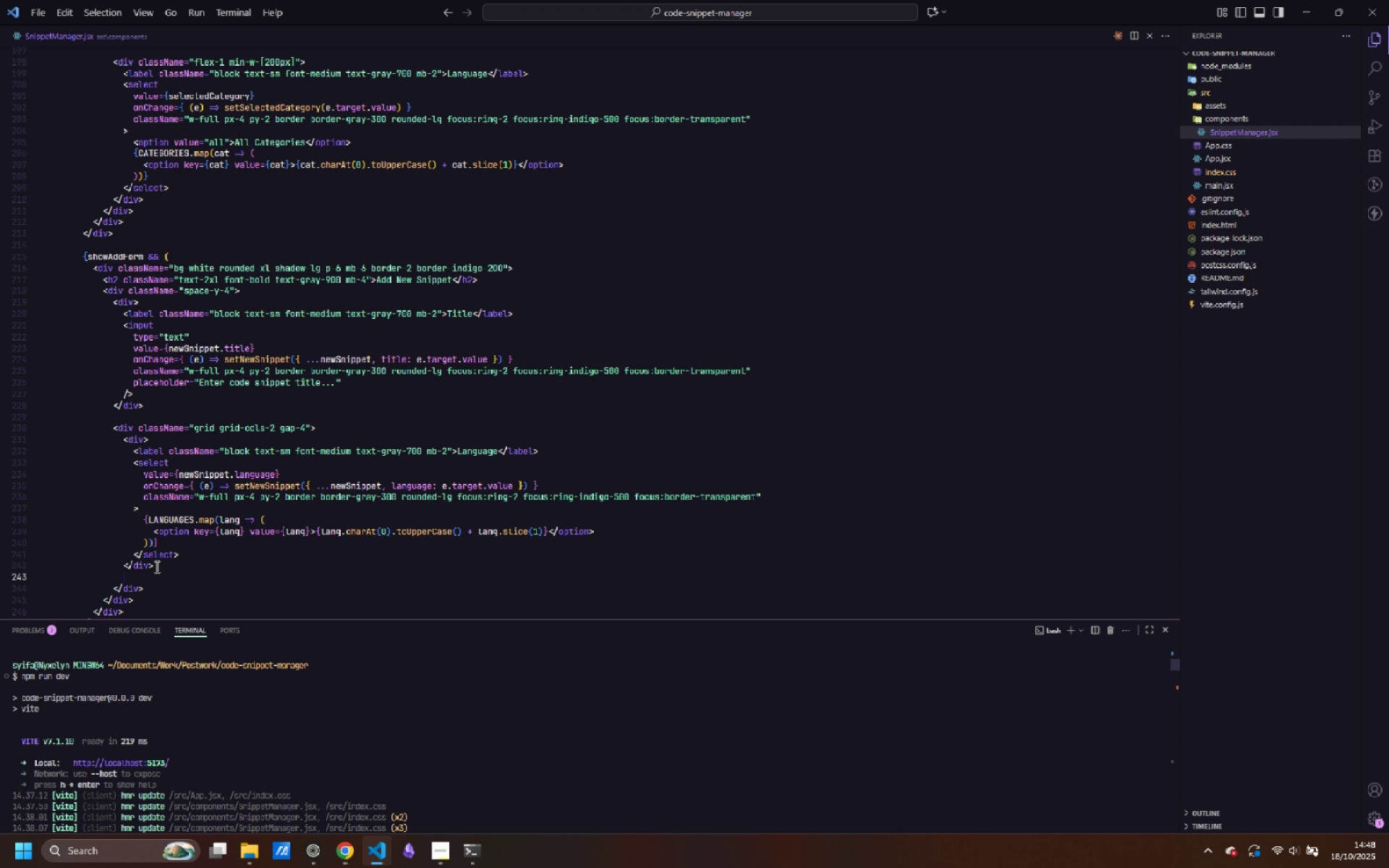 
left_click_drag(start_coordinate=[157, 564], to_coordinate=[124, 441])
 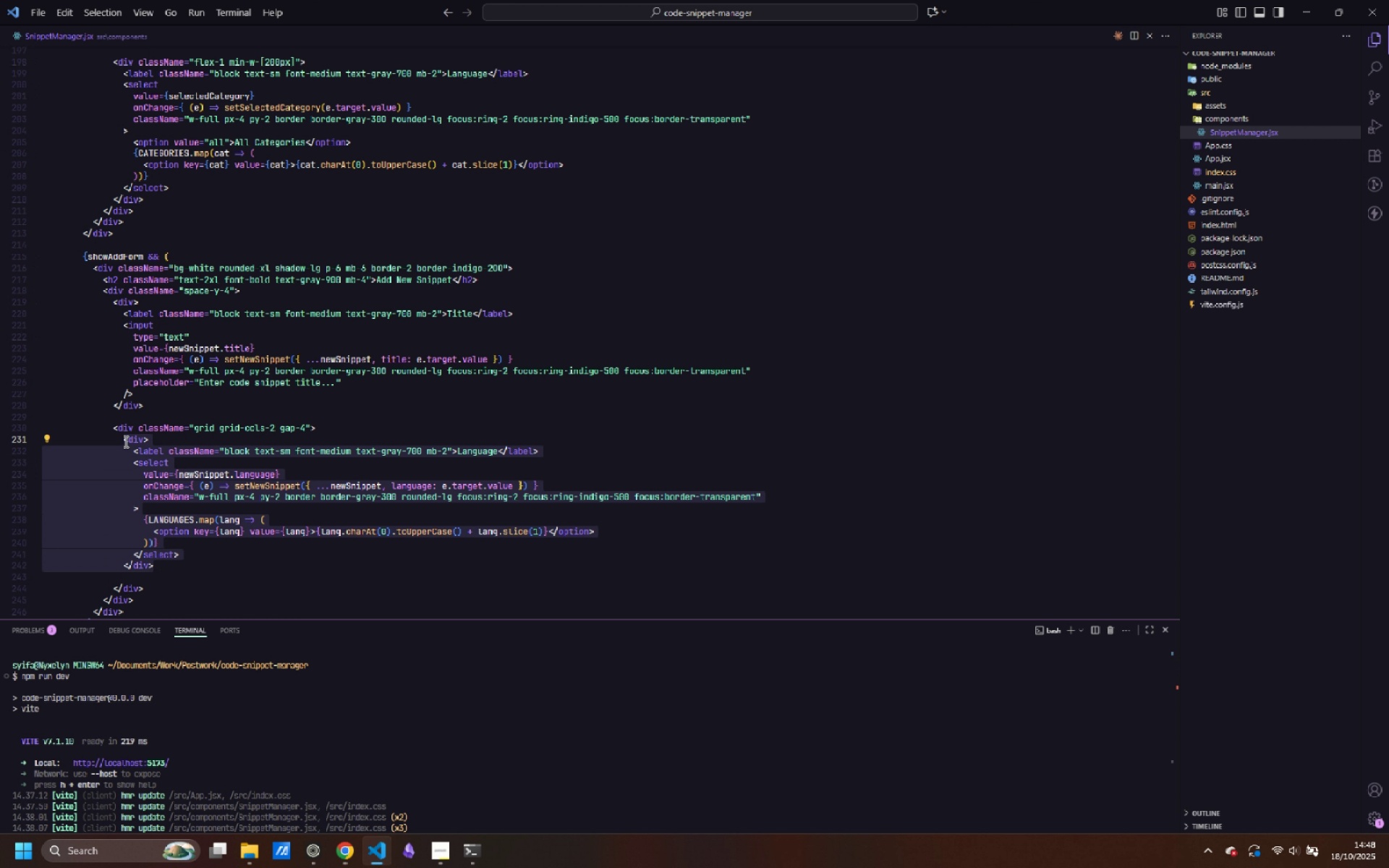 
key(Control+C)
 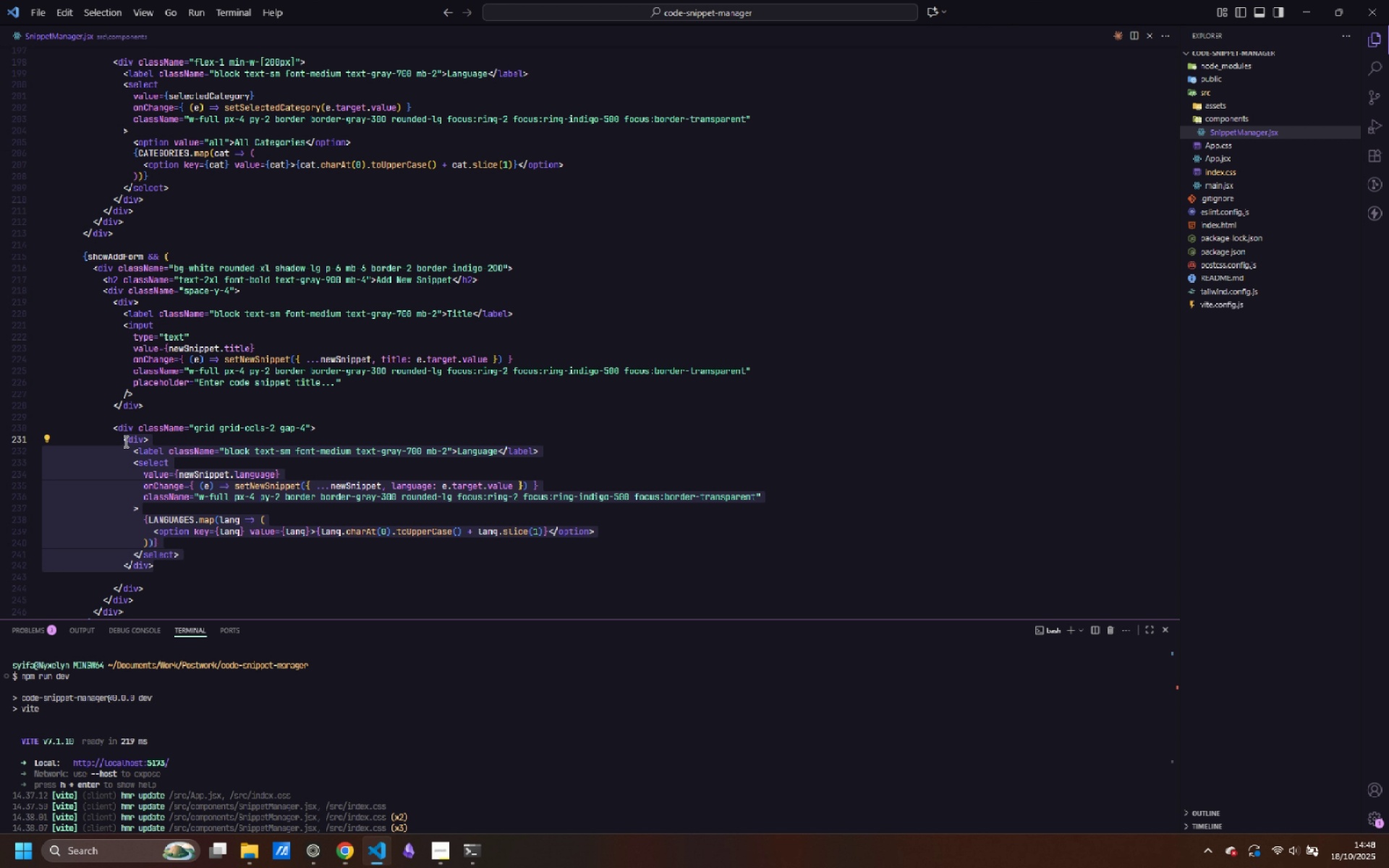 
key(ArrowRight)
 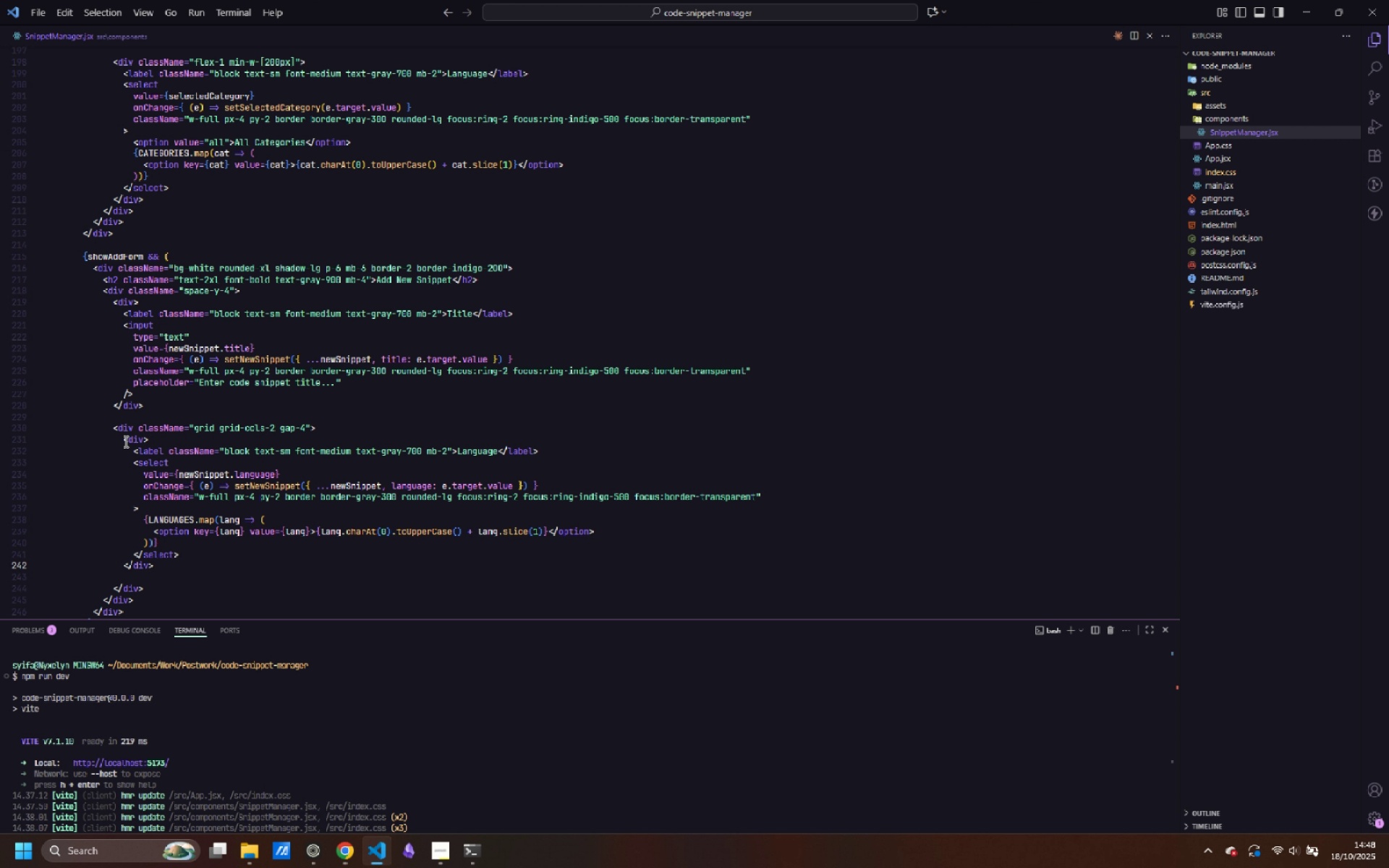 
key(Enter)
 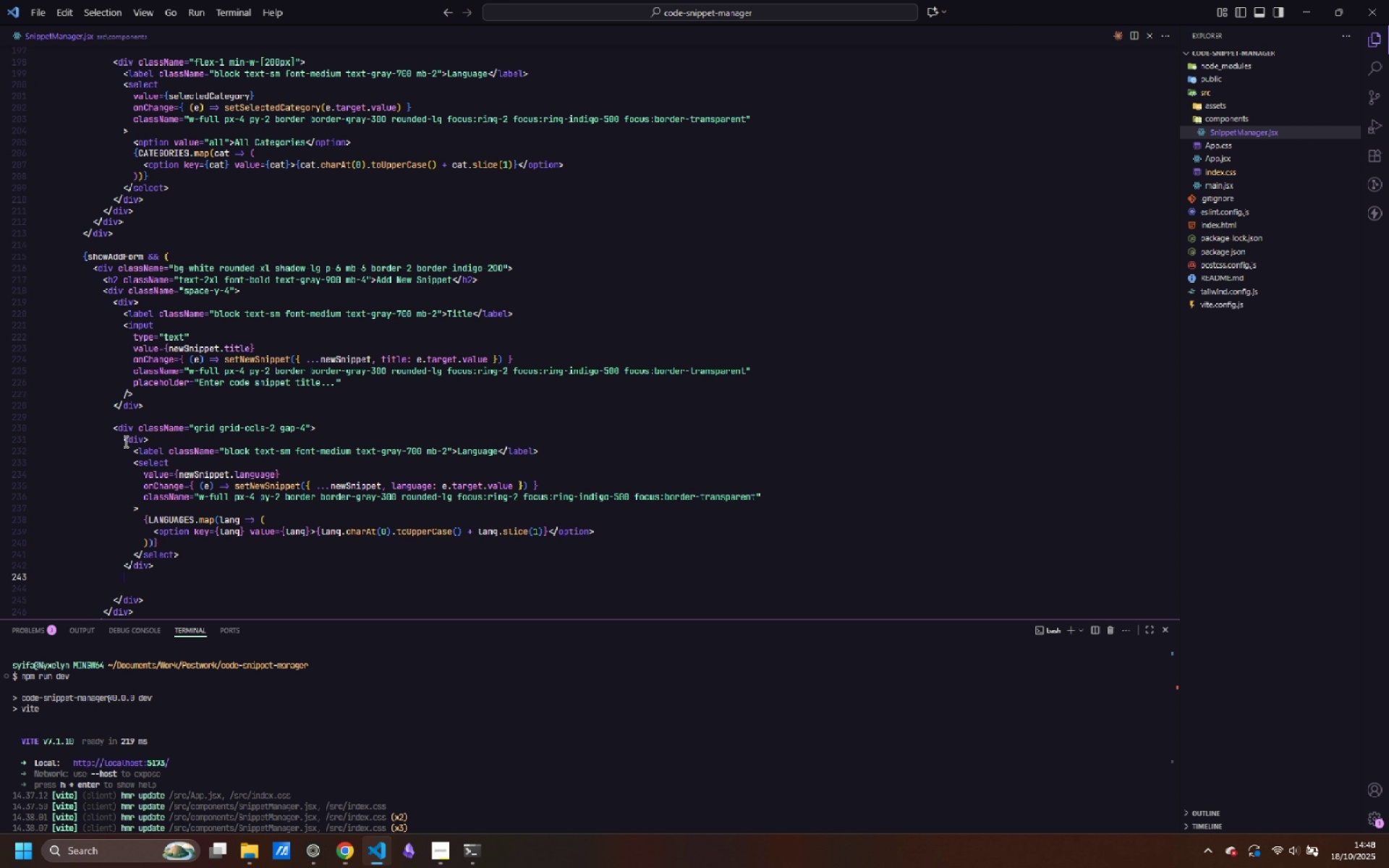 
key(Enter)
 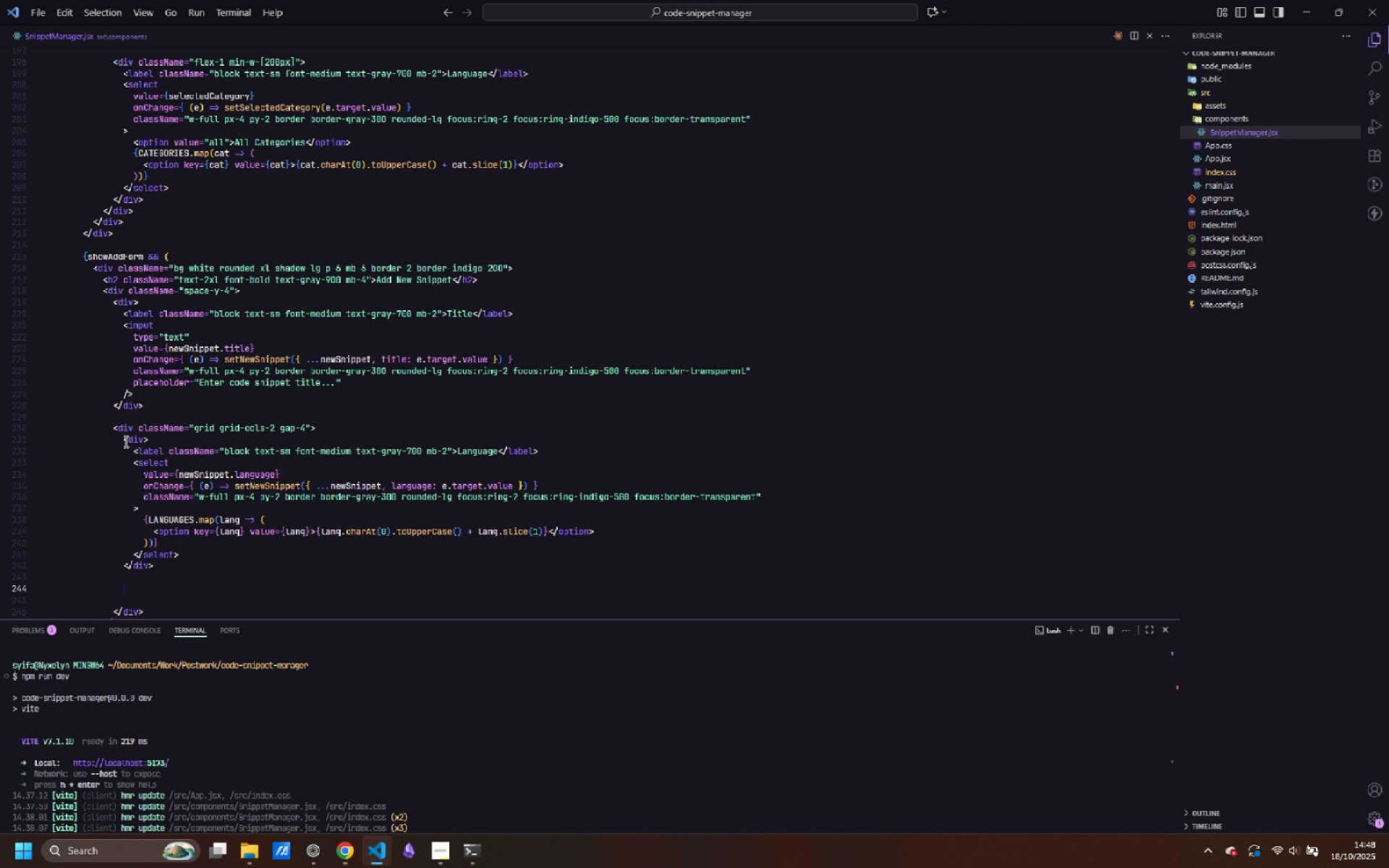 
key(Control+V)
 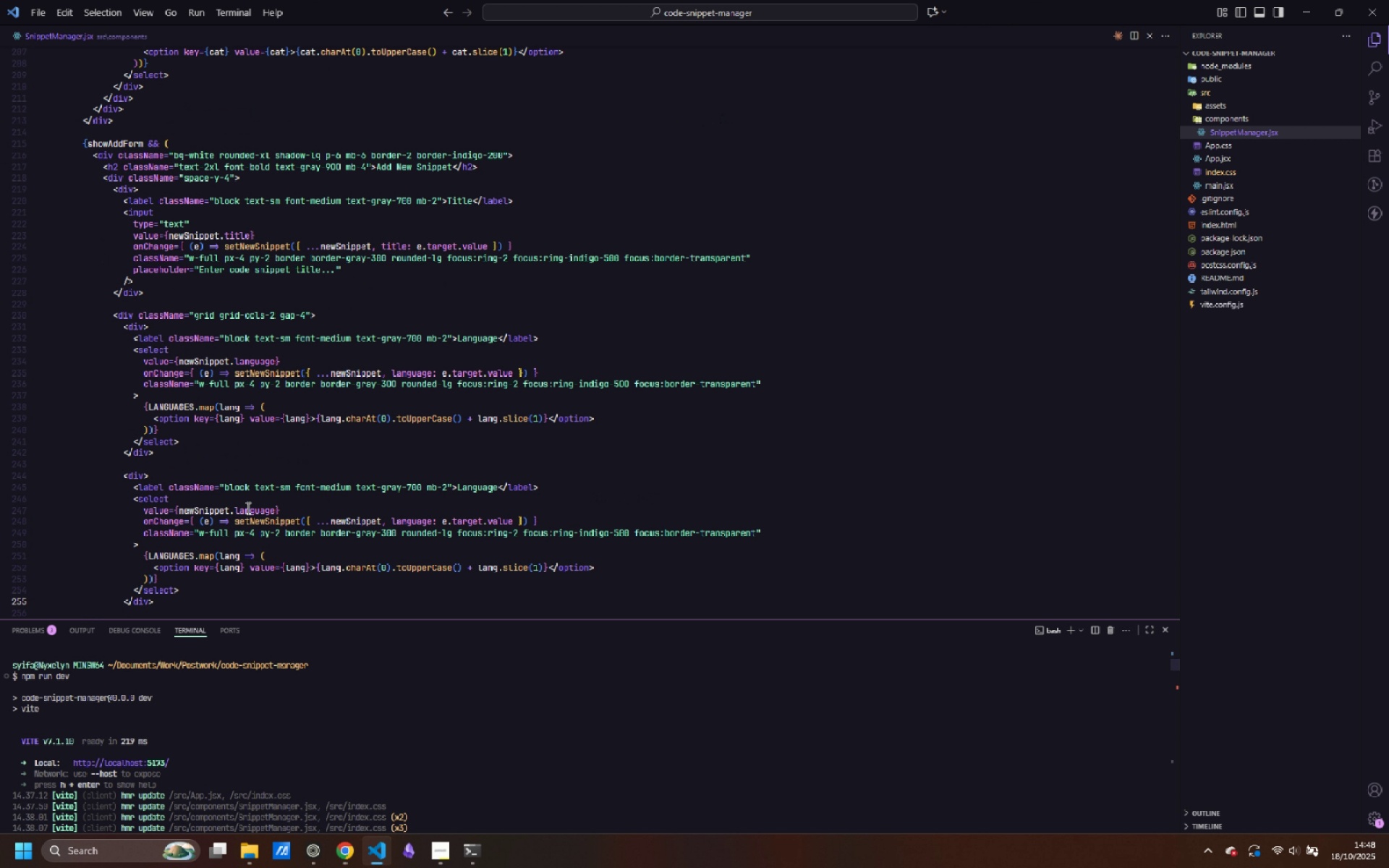 
double_click([255, 513])
 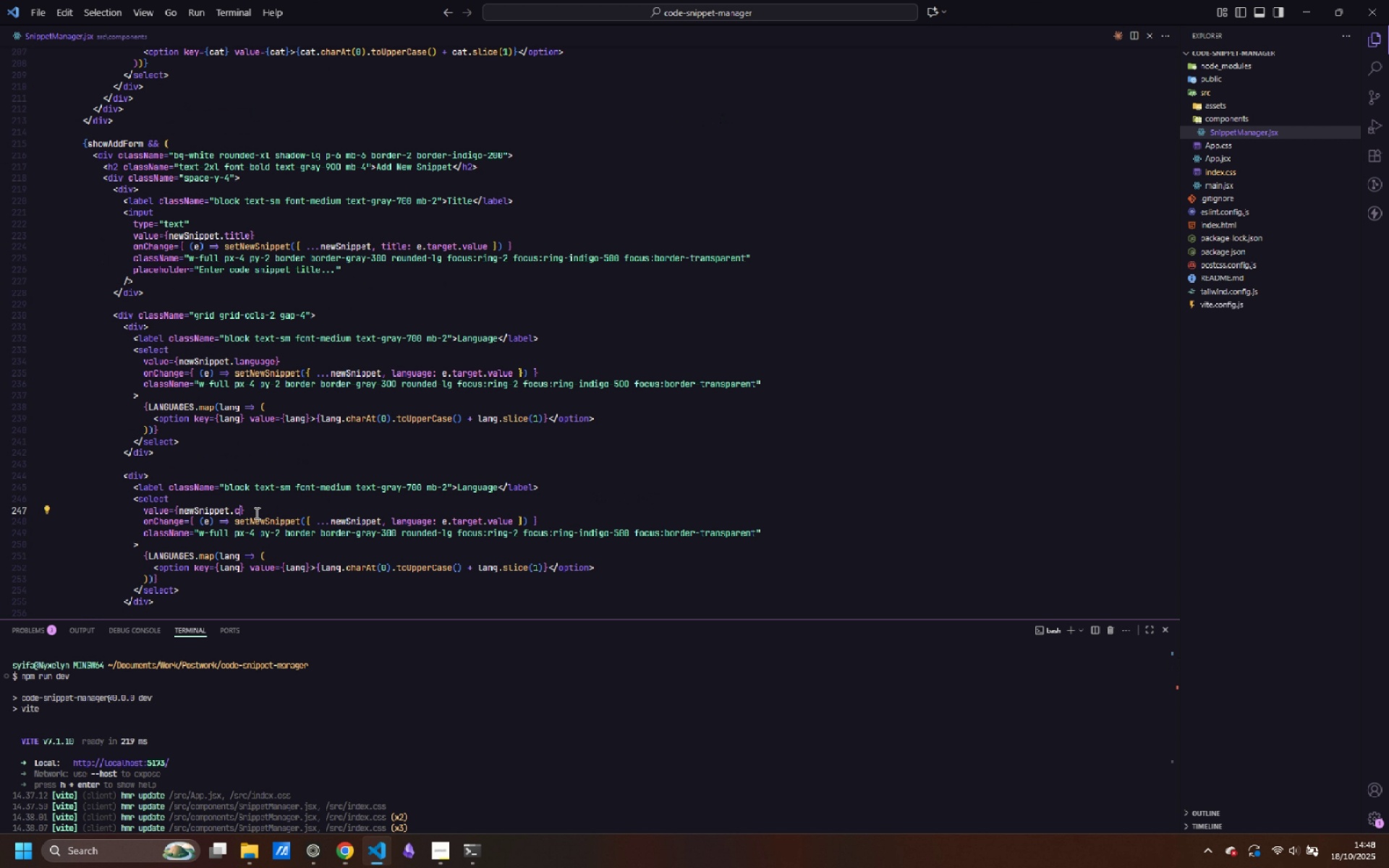 
type(category)
 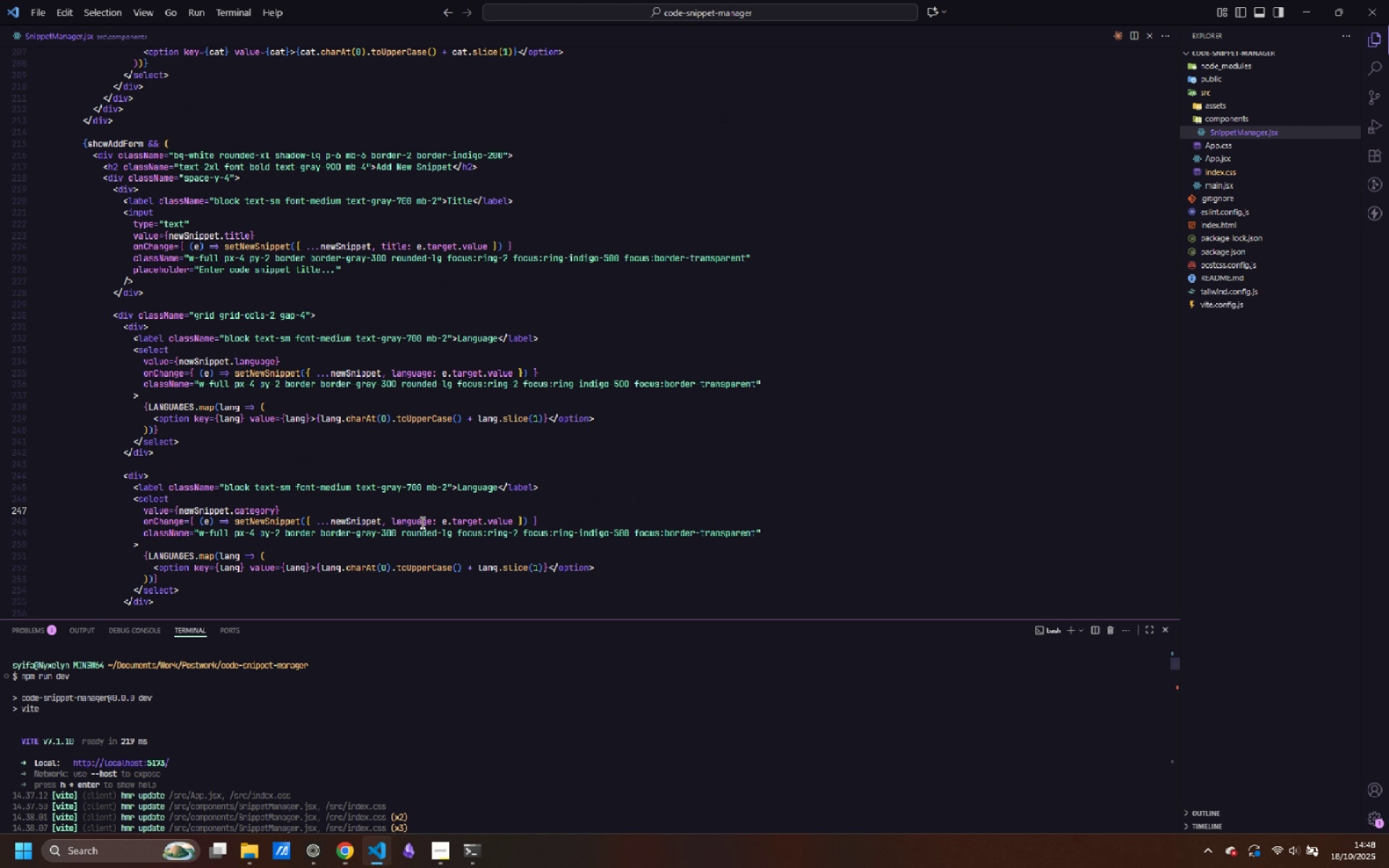 
double_click([421, 522])
 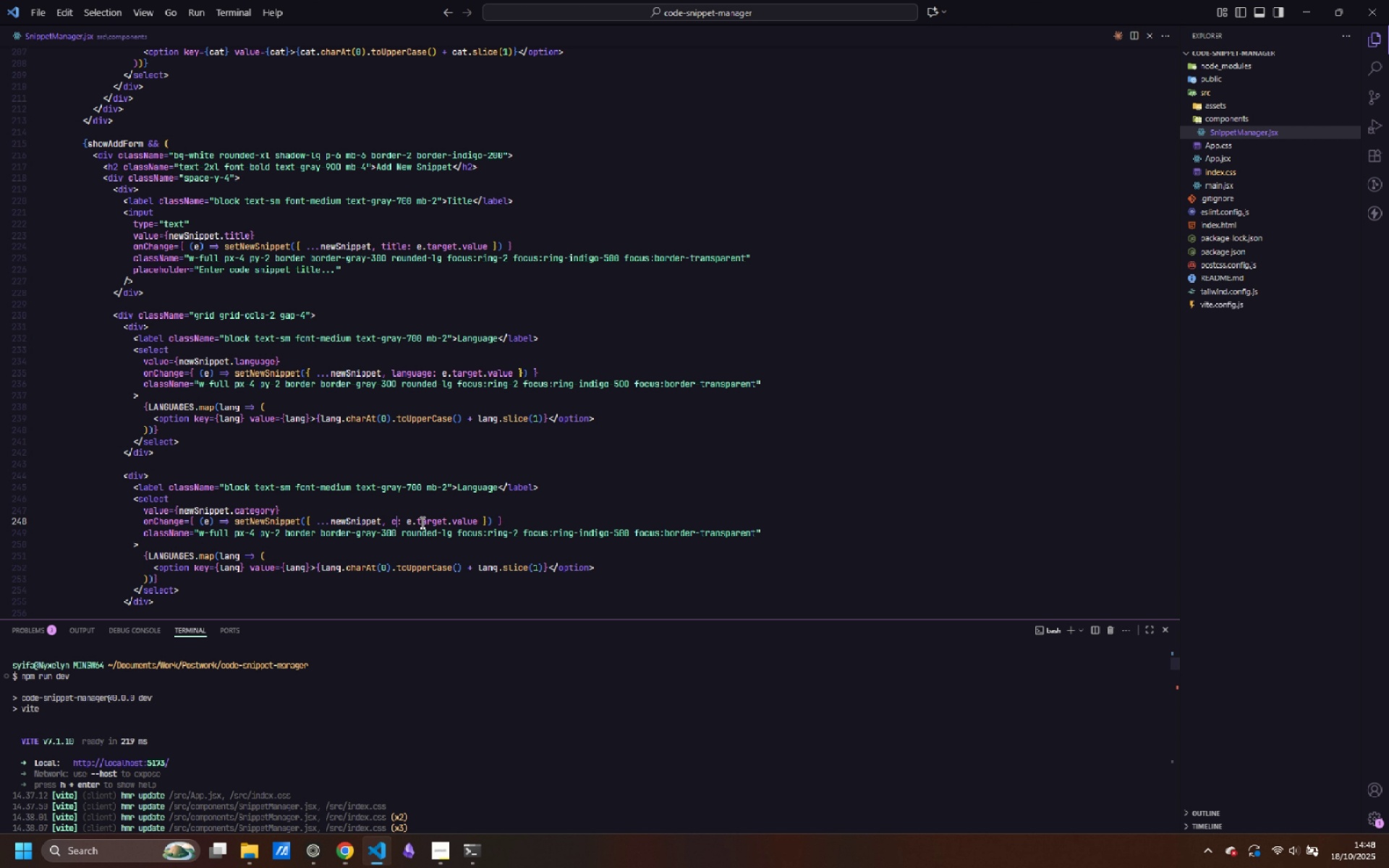 
type(category)
 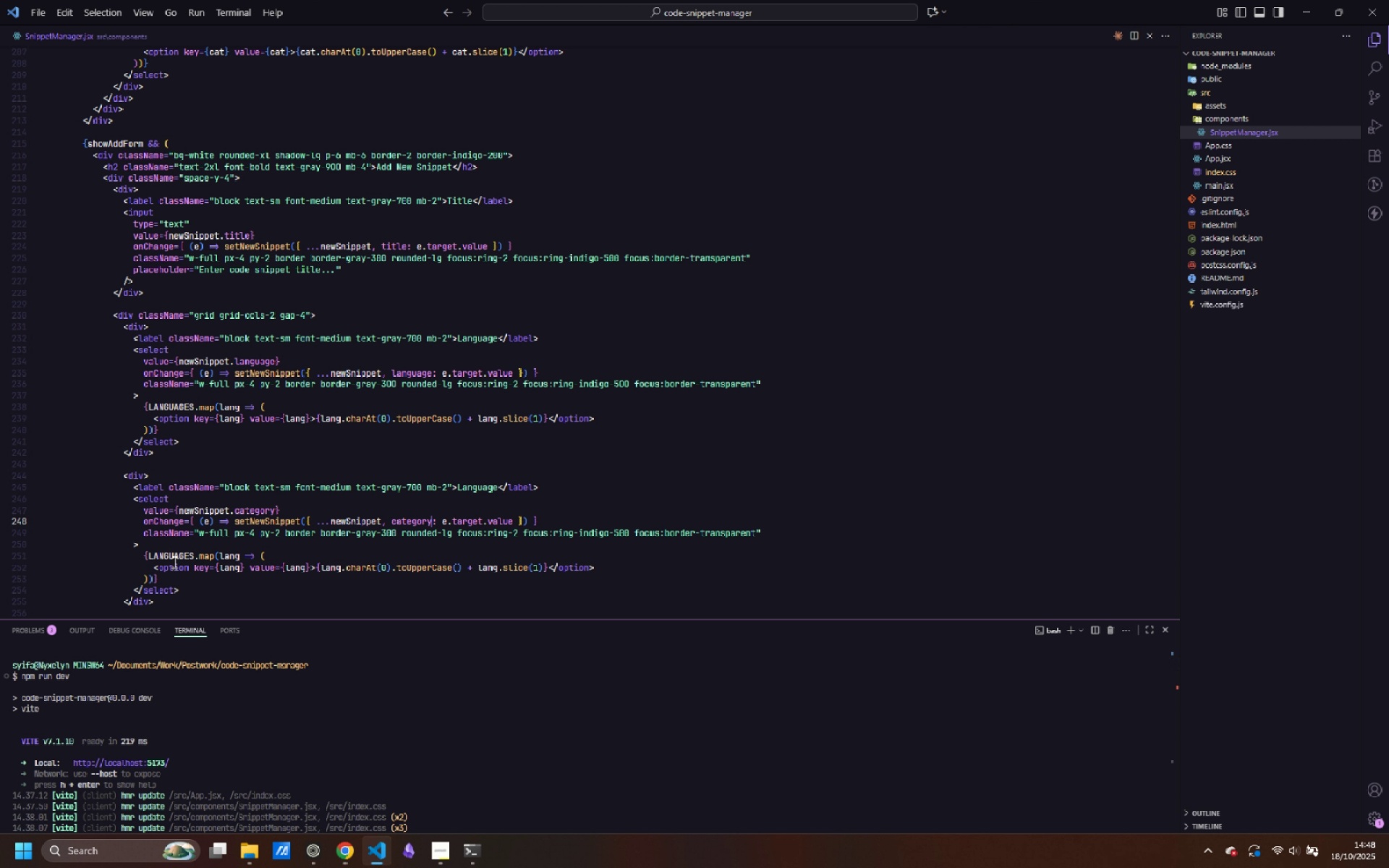 
double_click([174, 553])
 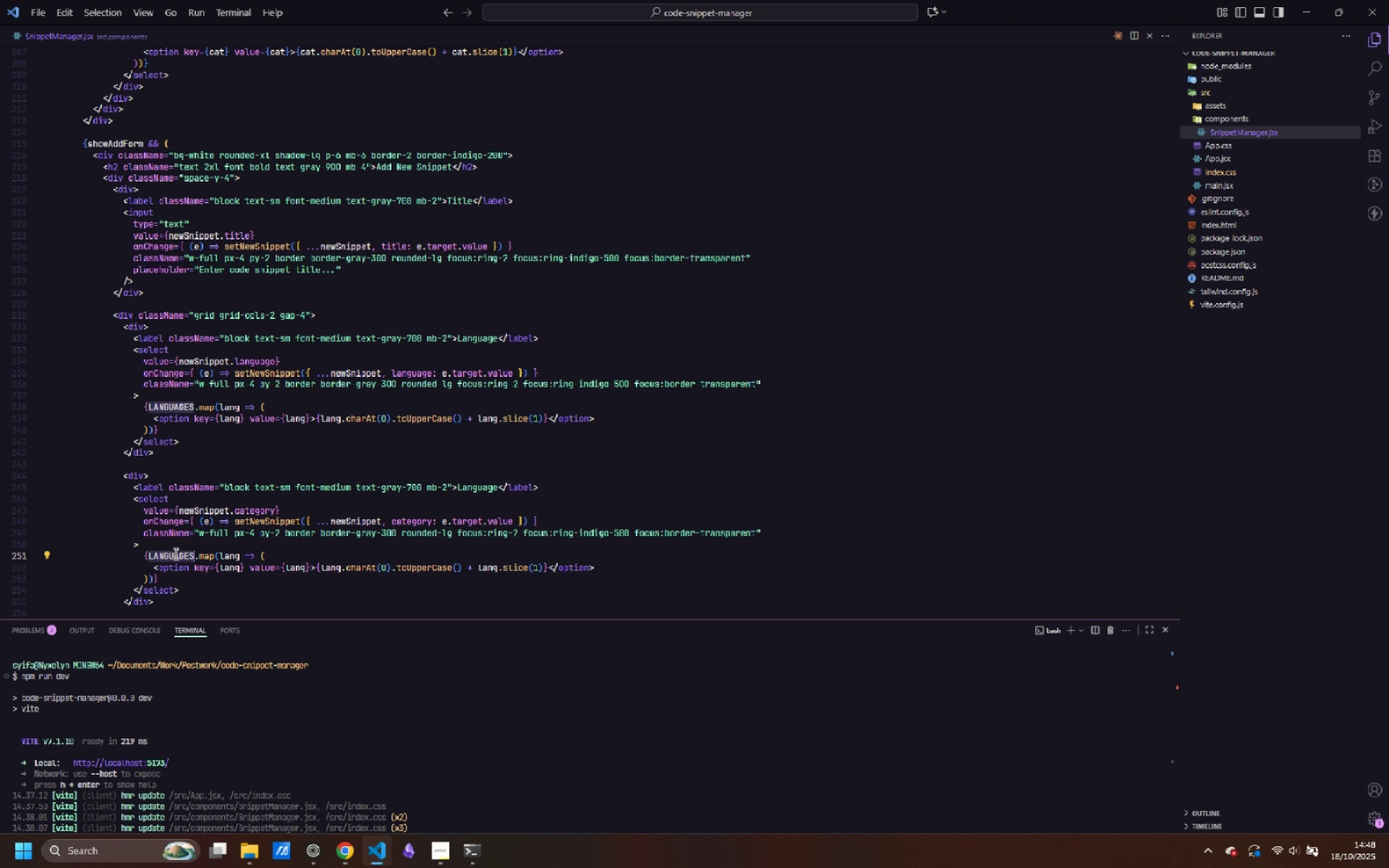 
type(CATEGORY)
key(Backspace)
type(IES)
 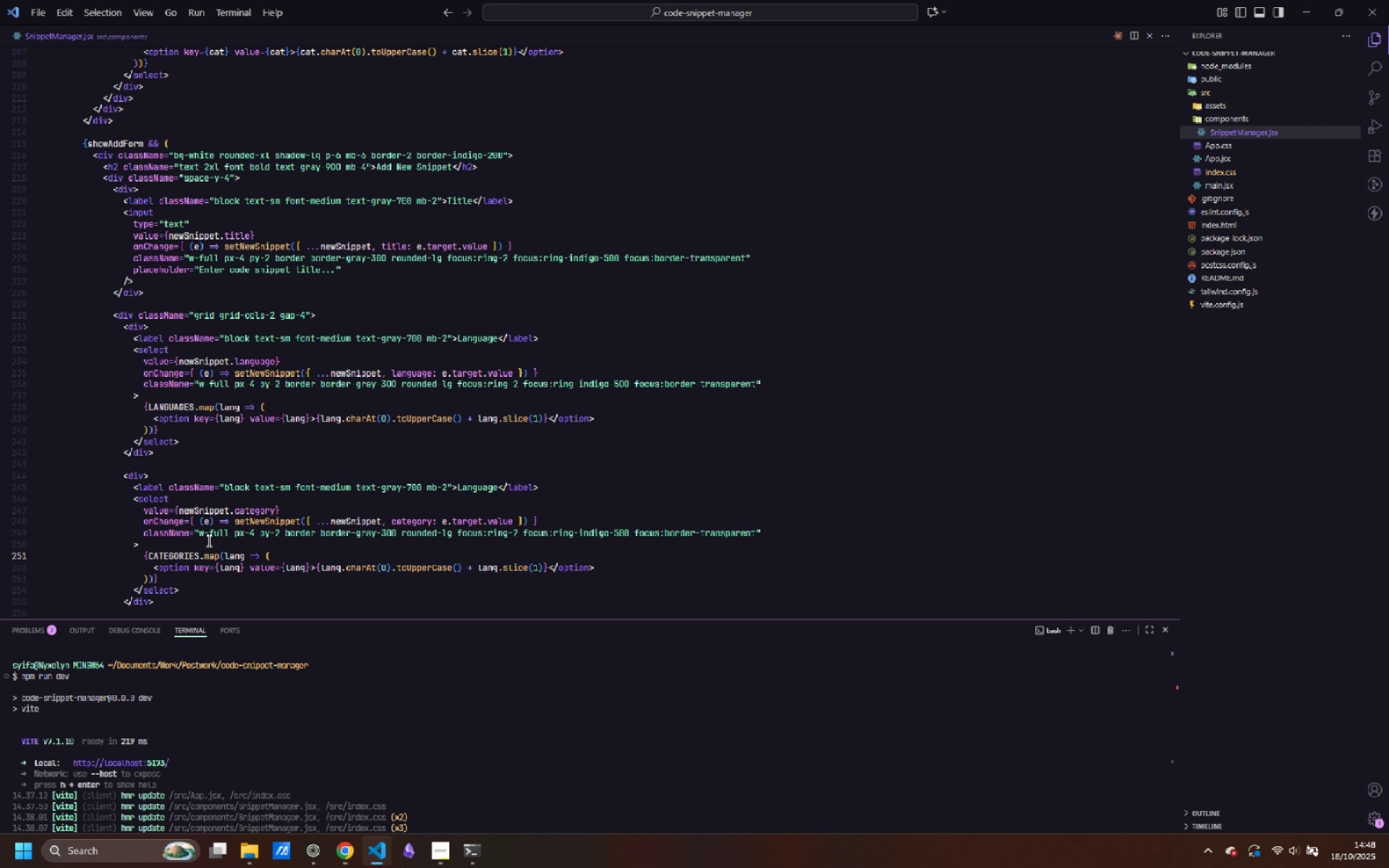 
double_click([232, 554])
 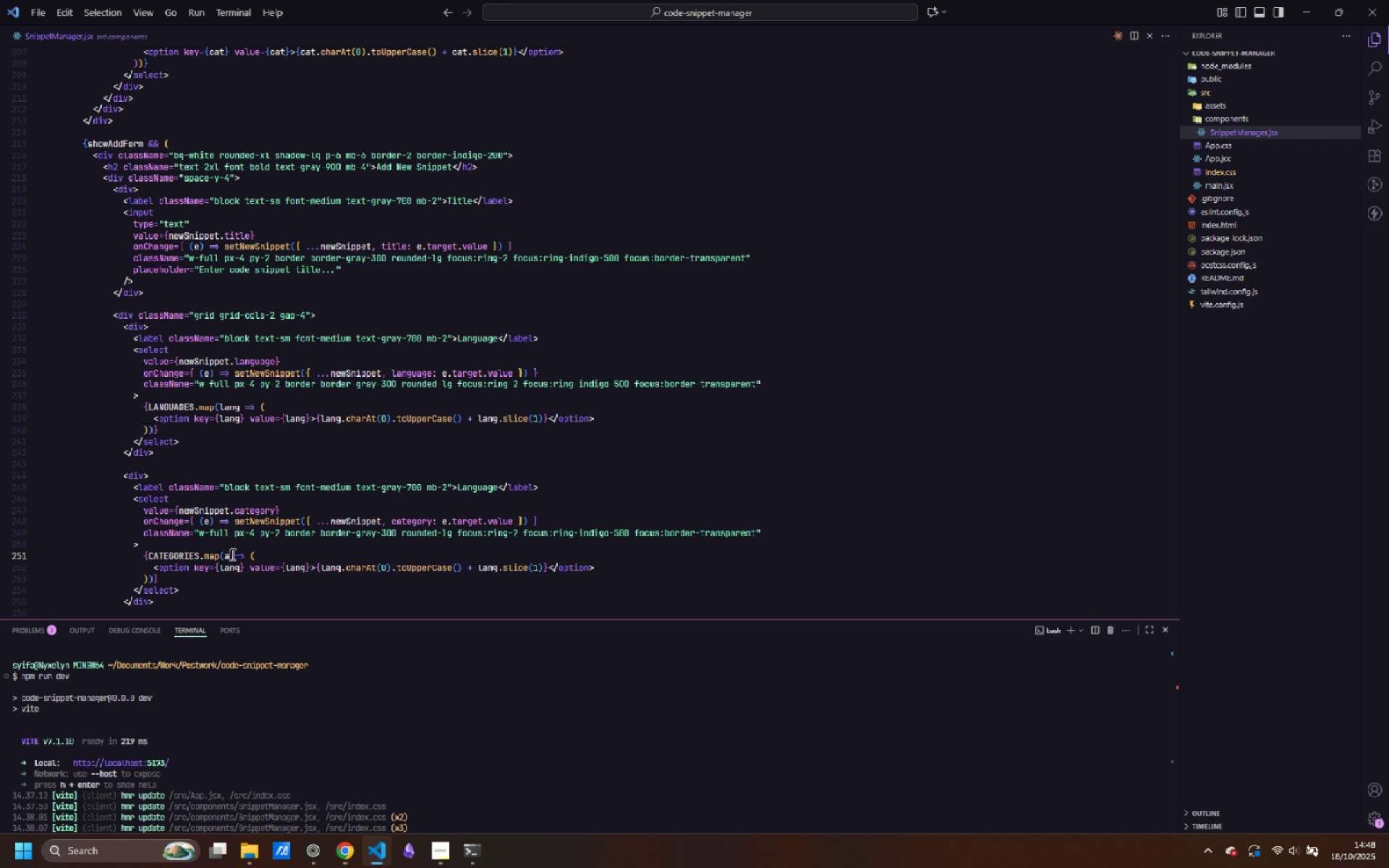 
type(a)
key(Backspace)
type(cat)
 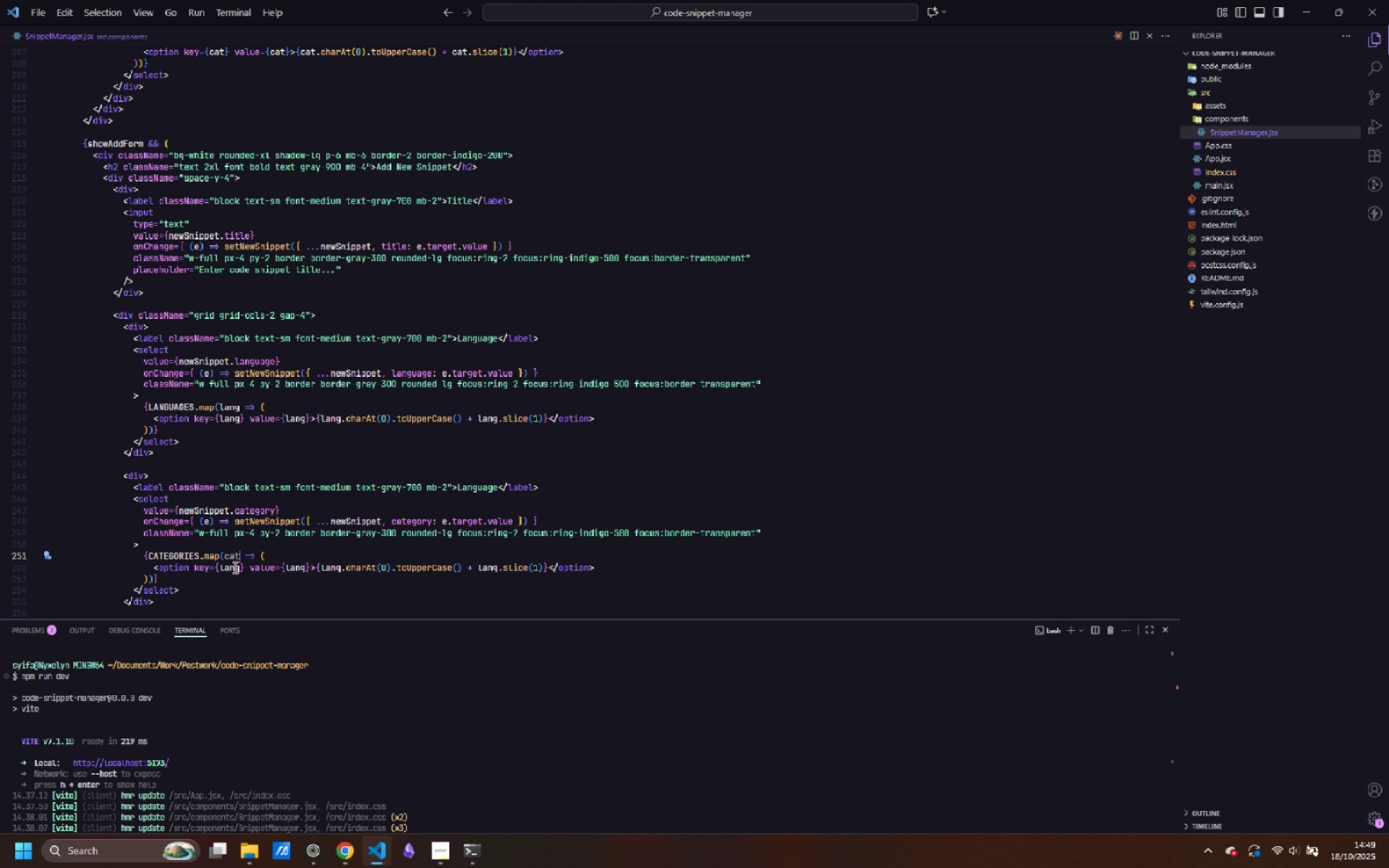 
double_click([234, 567])
 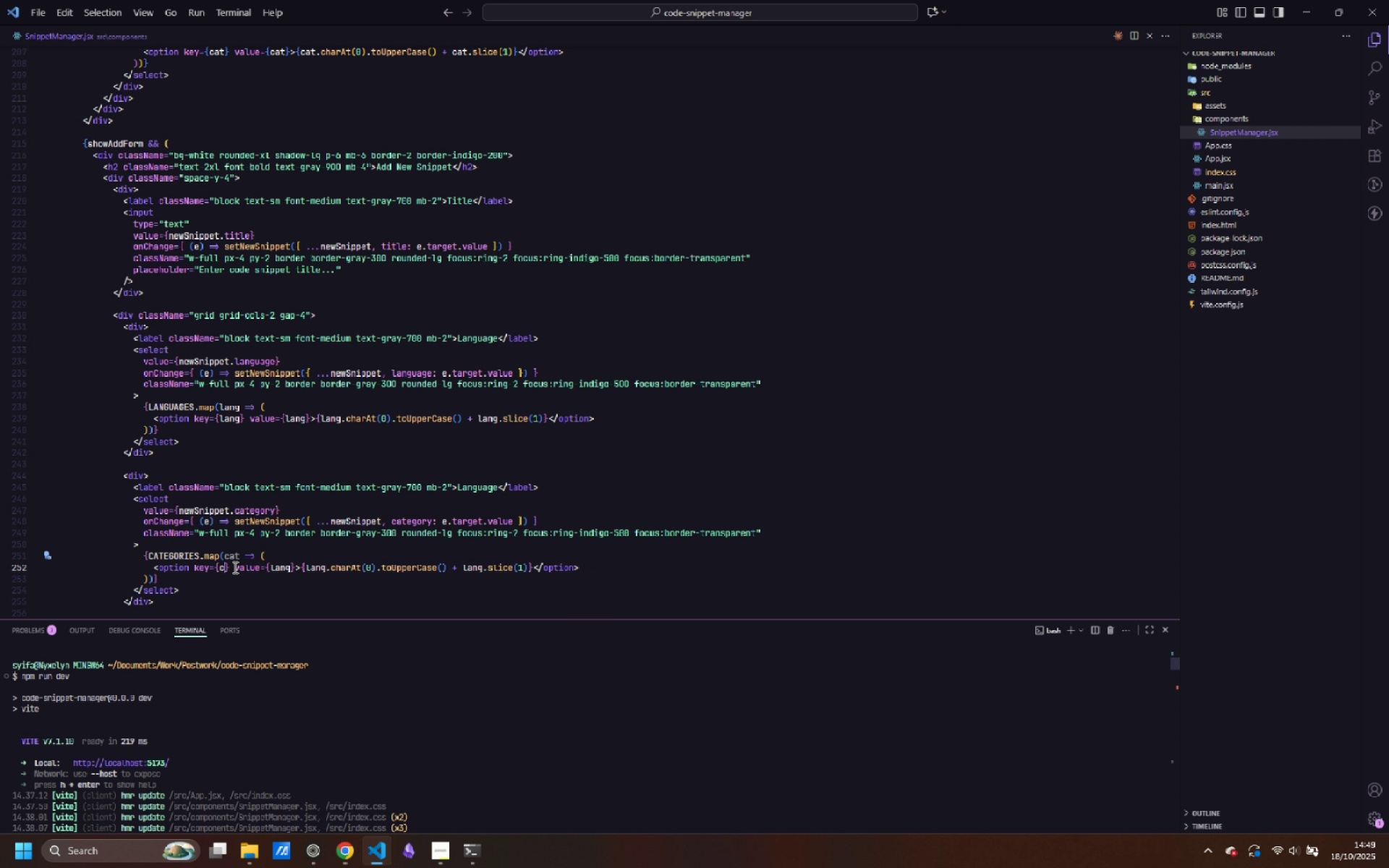 
type(cat)
 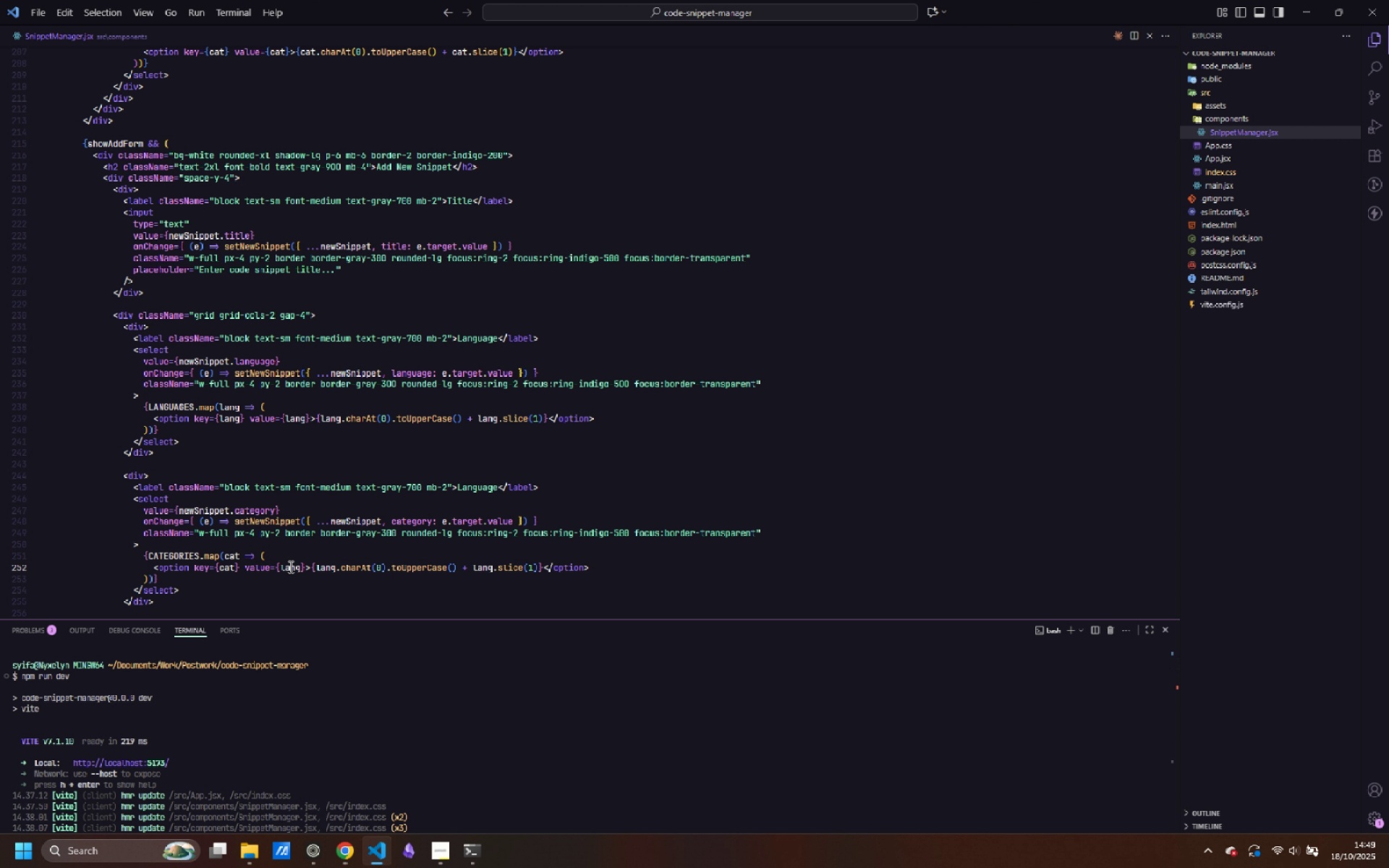 
double_click([289, 566])
 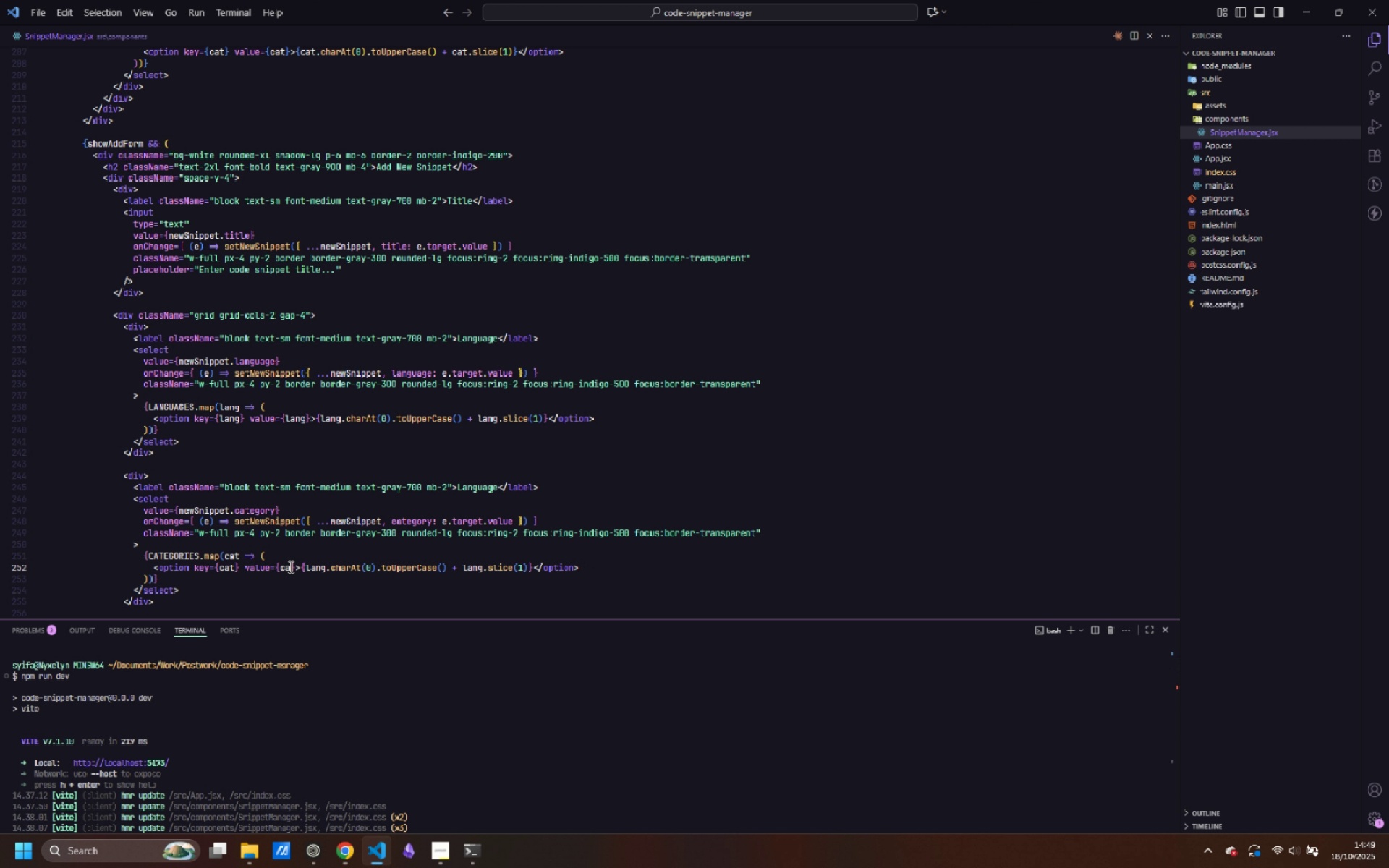 
type(cat)
 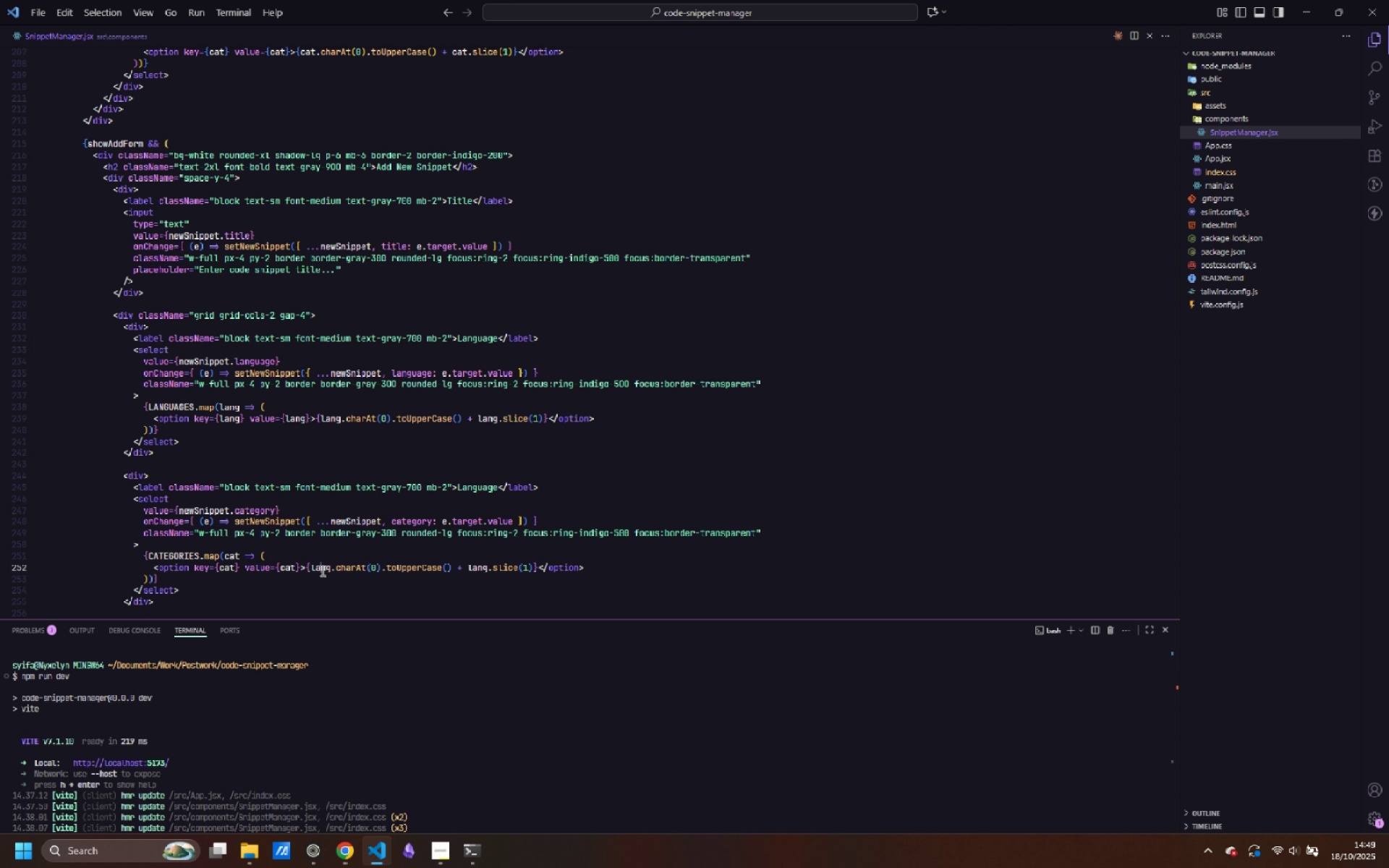 
double_click([321, 570])
 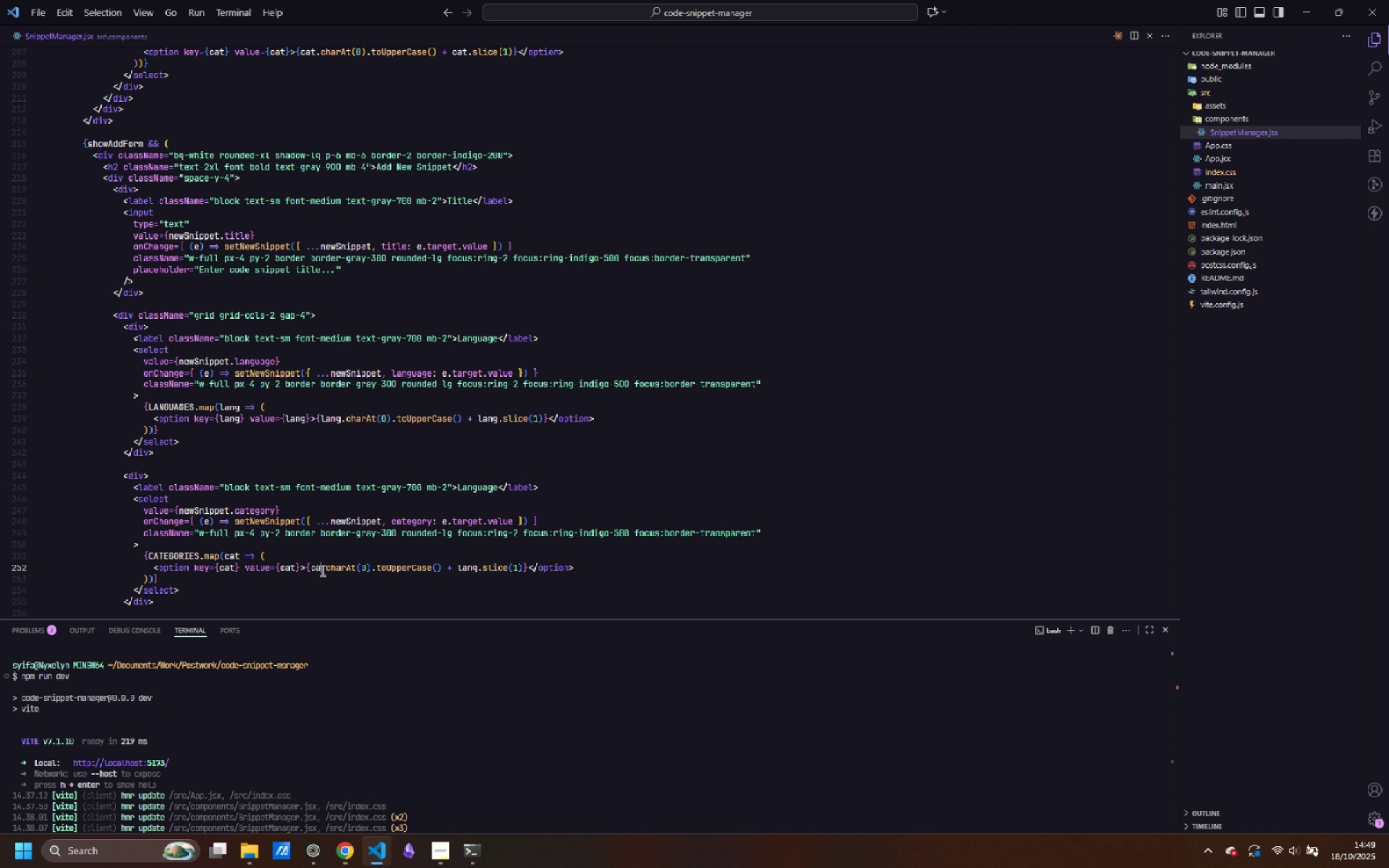 
type(cat)
 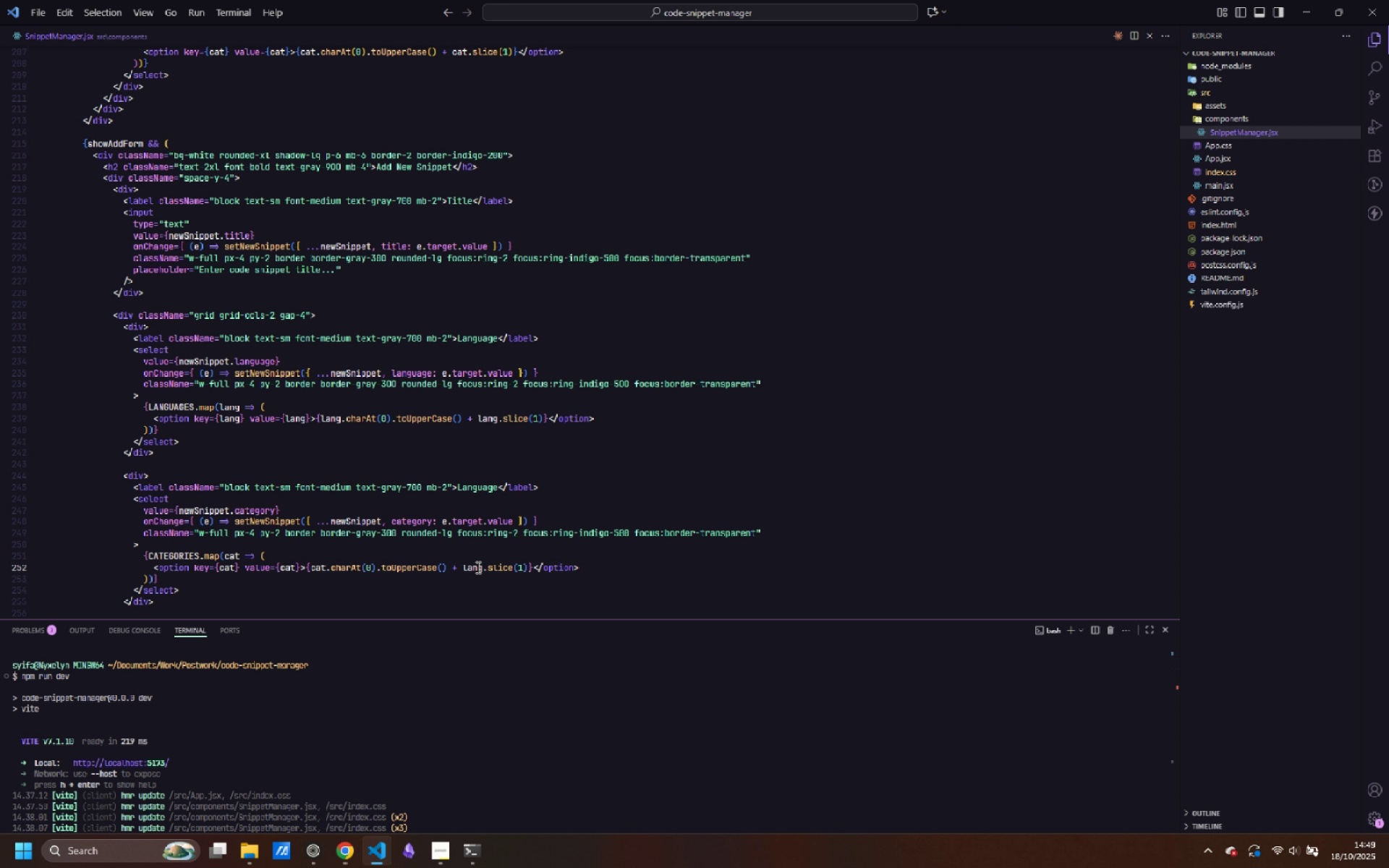 
double_click([477, 567])
 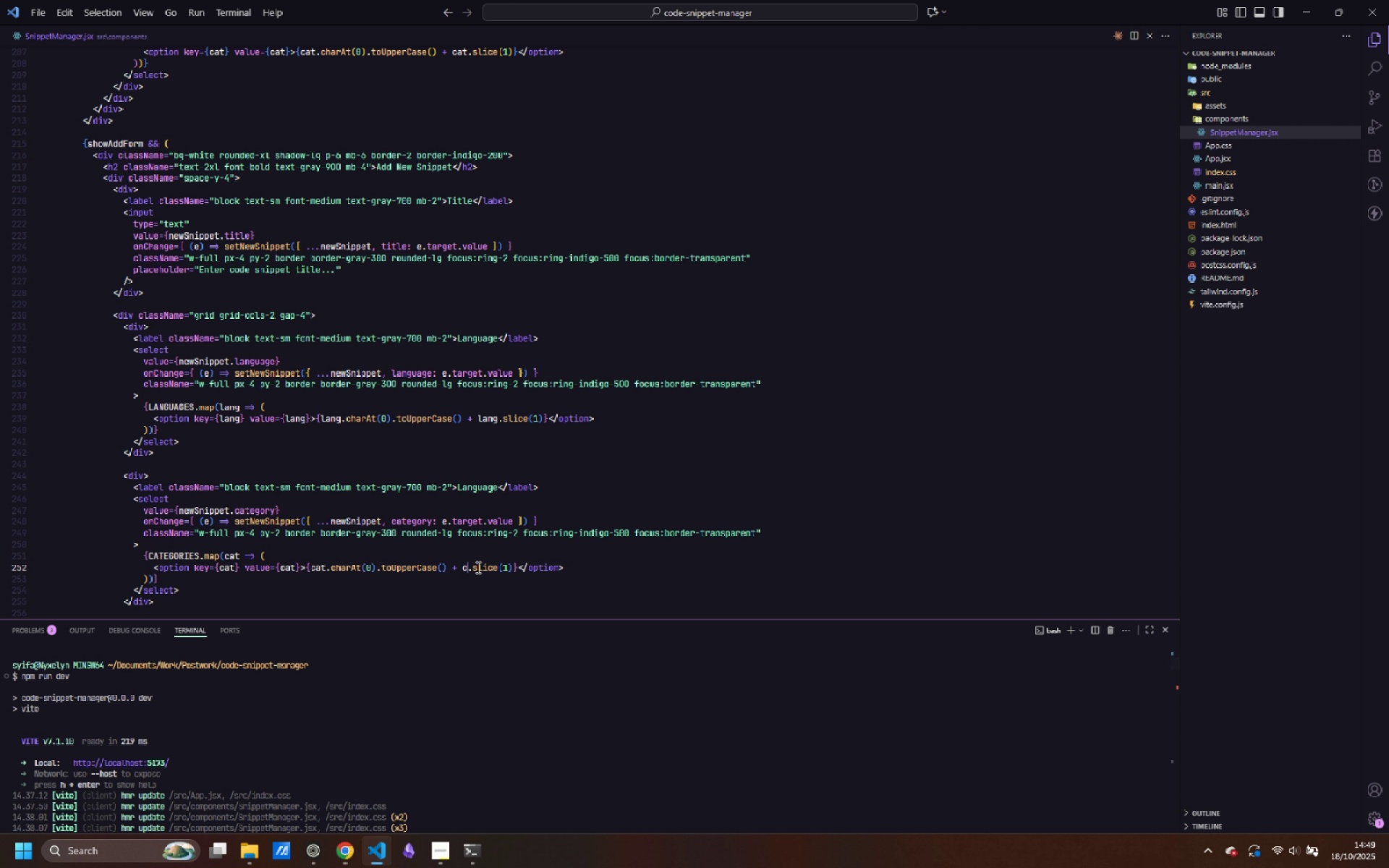 
type(cat)
 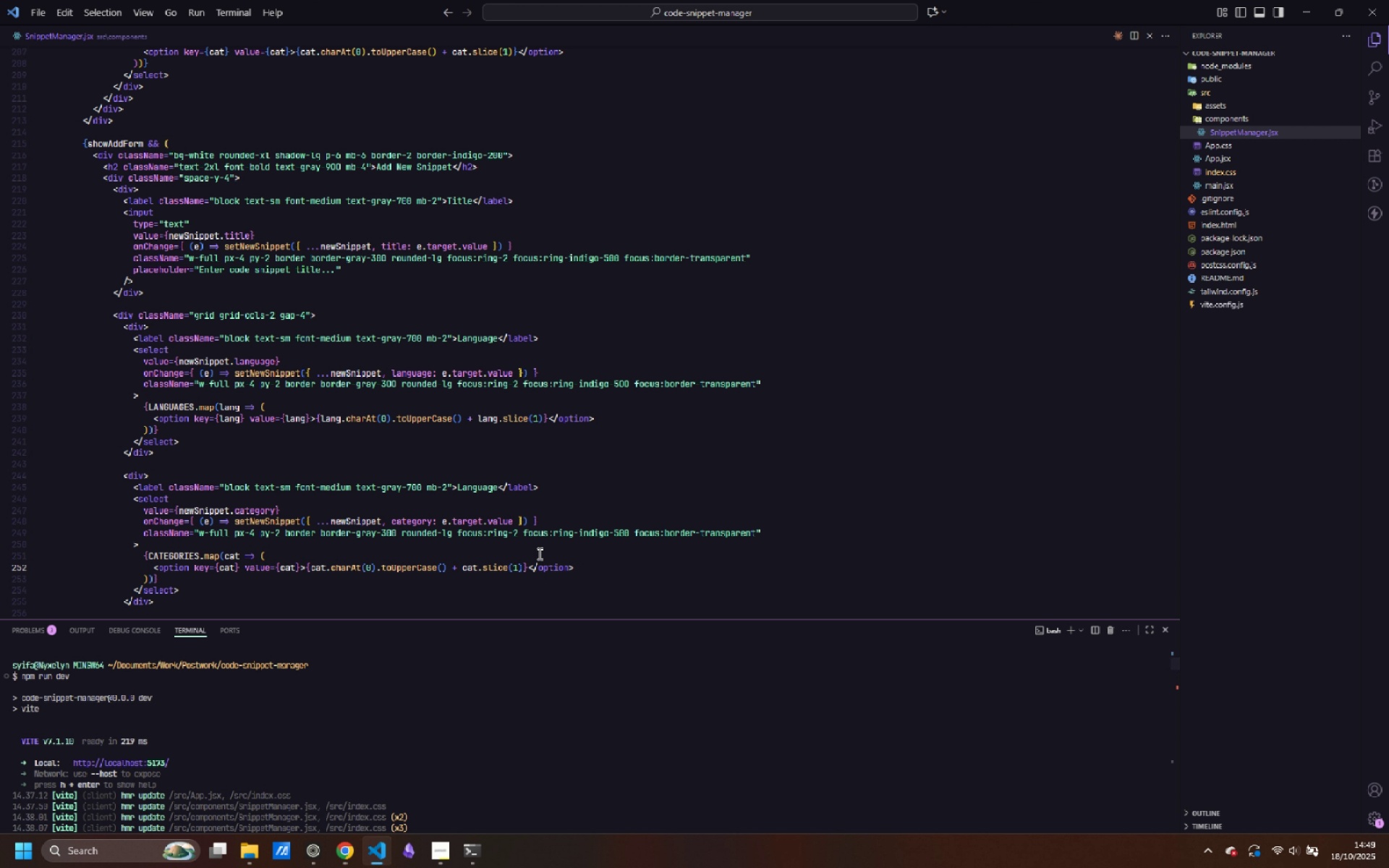 
scroll: coordinate [541, 550], scroll_direction: down, amount: 2.0
 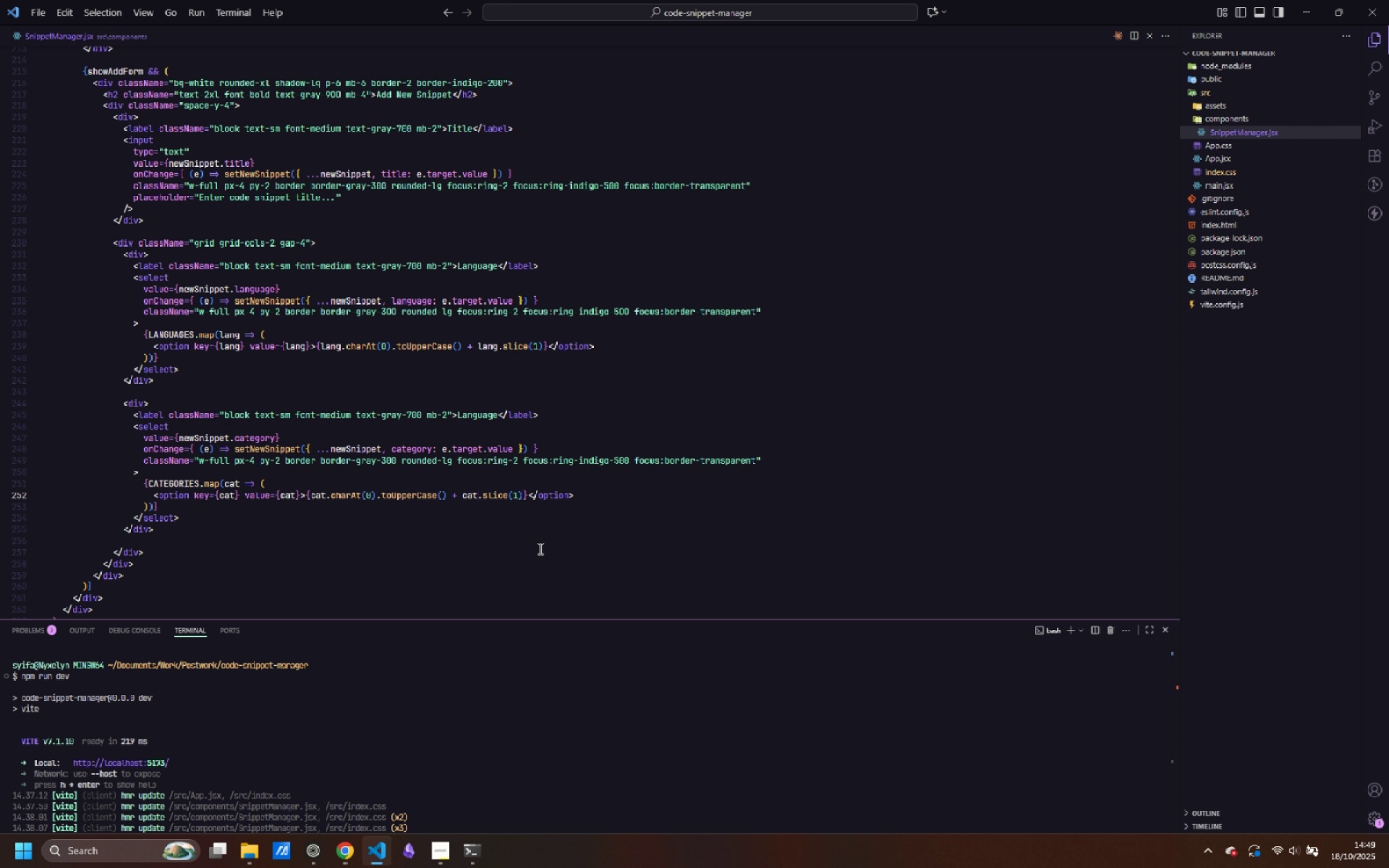 
wait(5.06)
 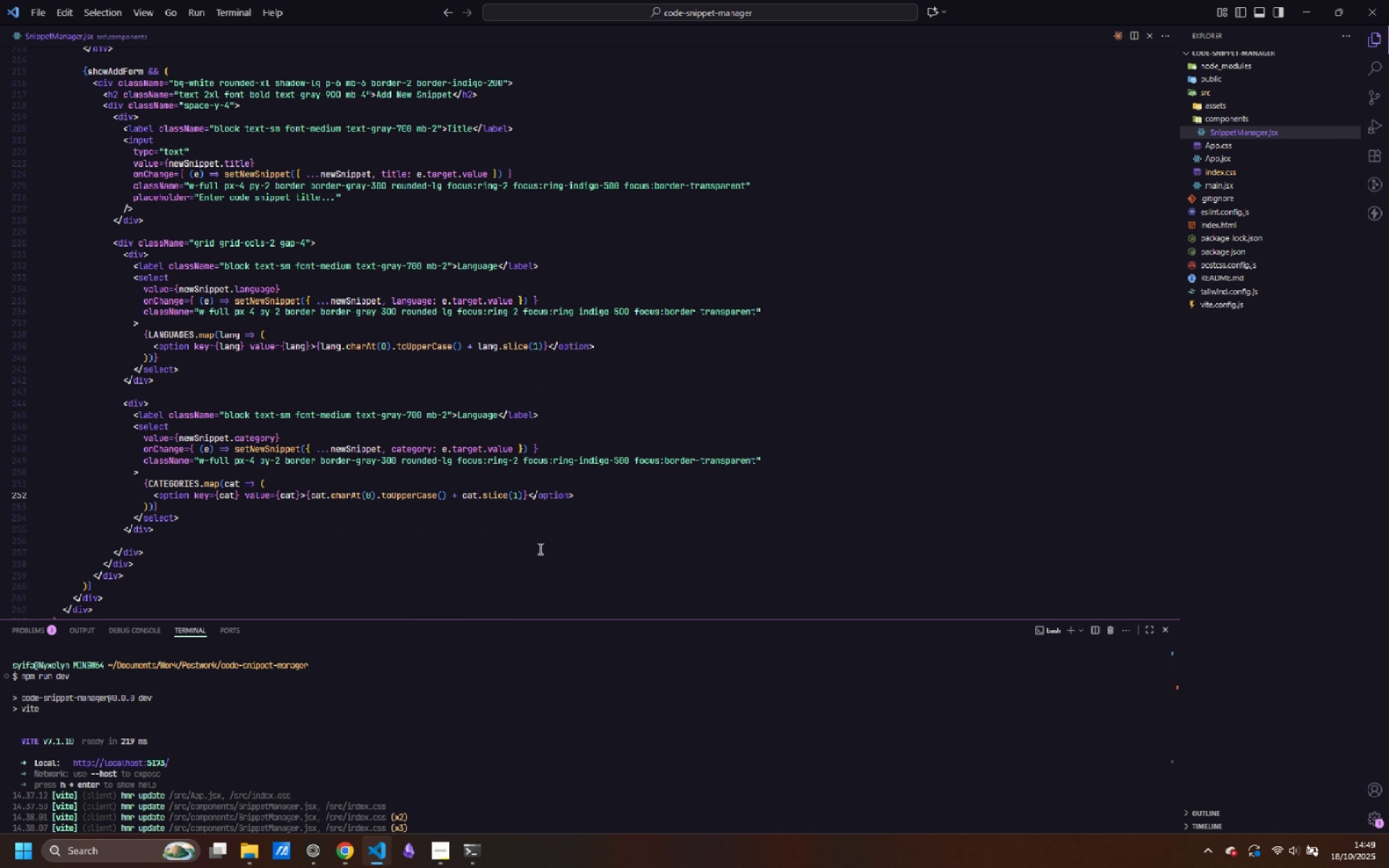 
left_click([175, 540])
 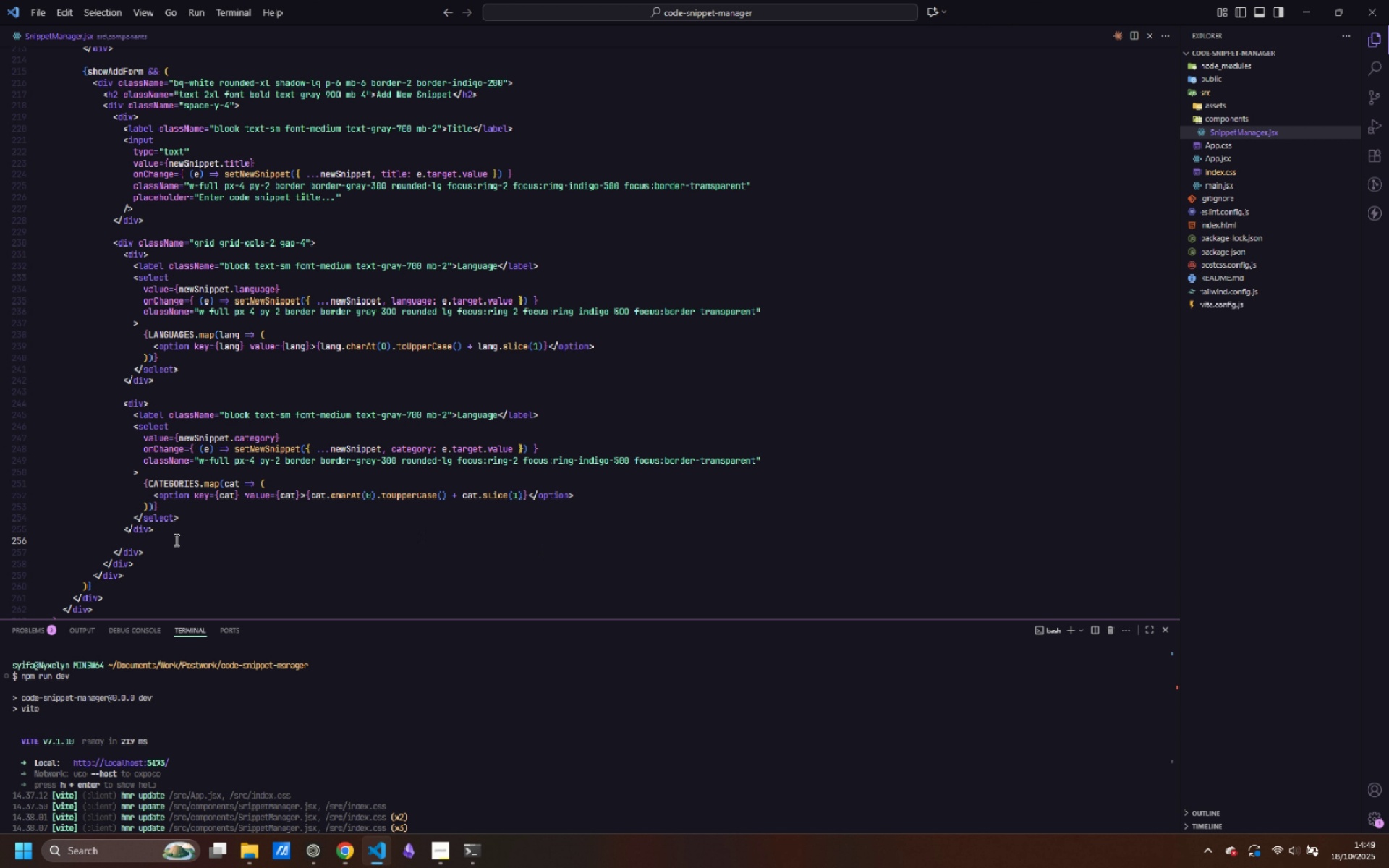 
key(Control+Backspace)
 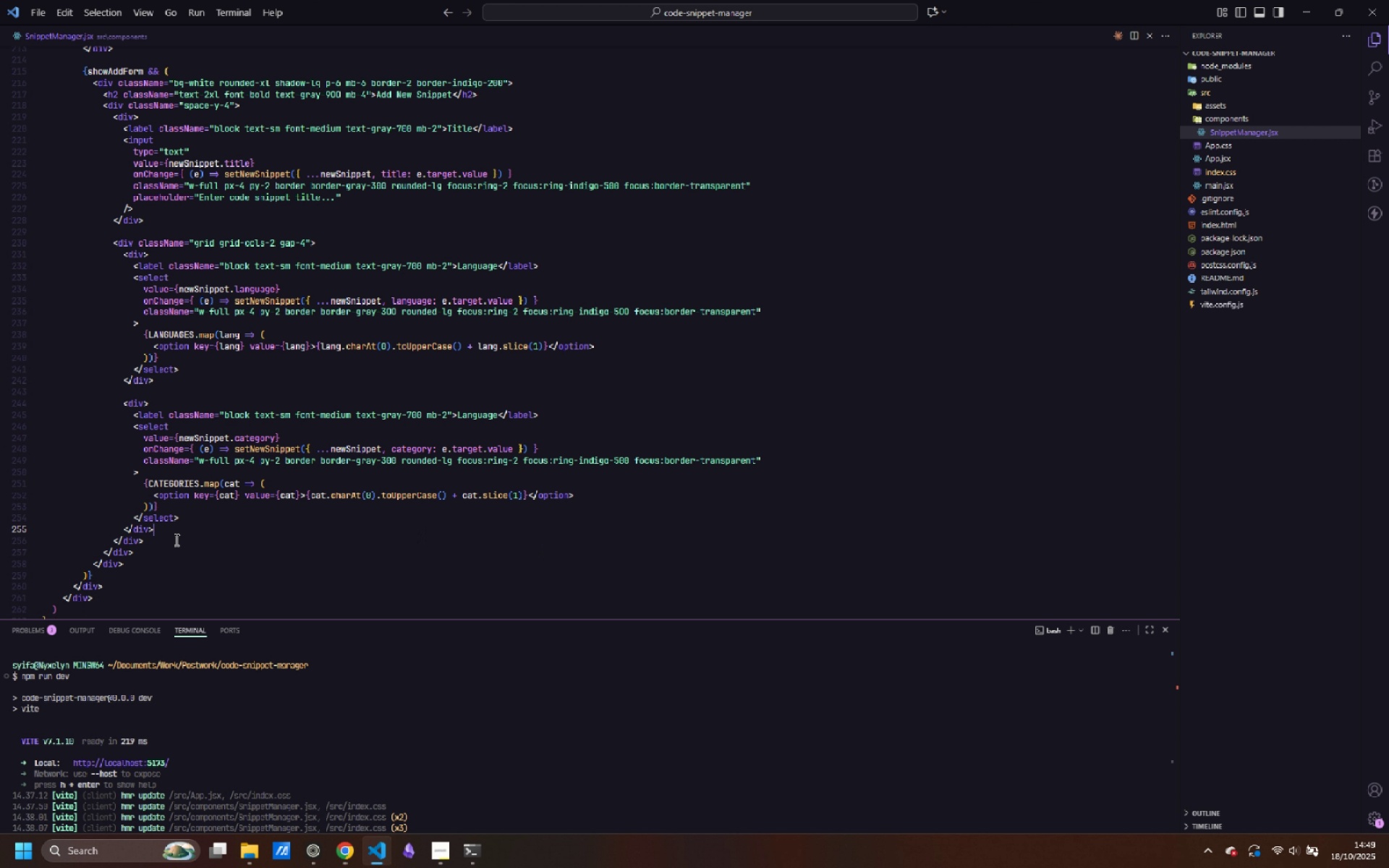 
key(ArrowDown)
 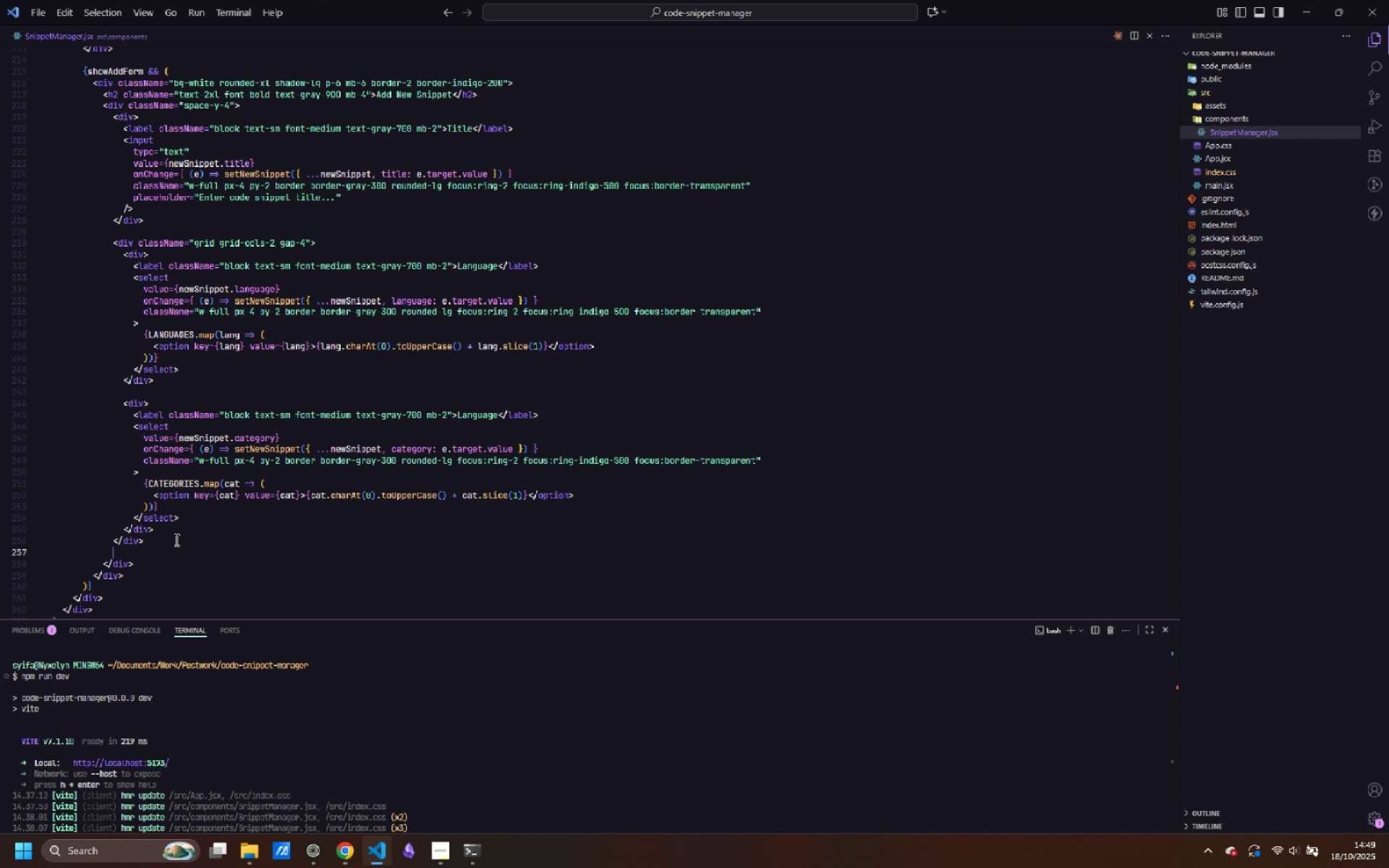 
key(Enter)
 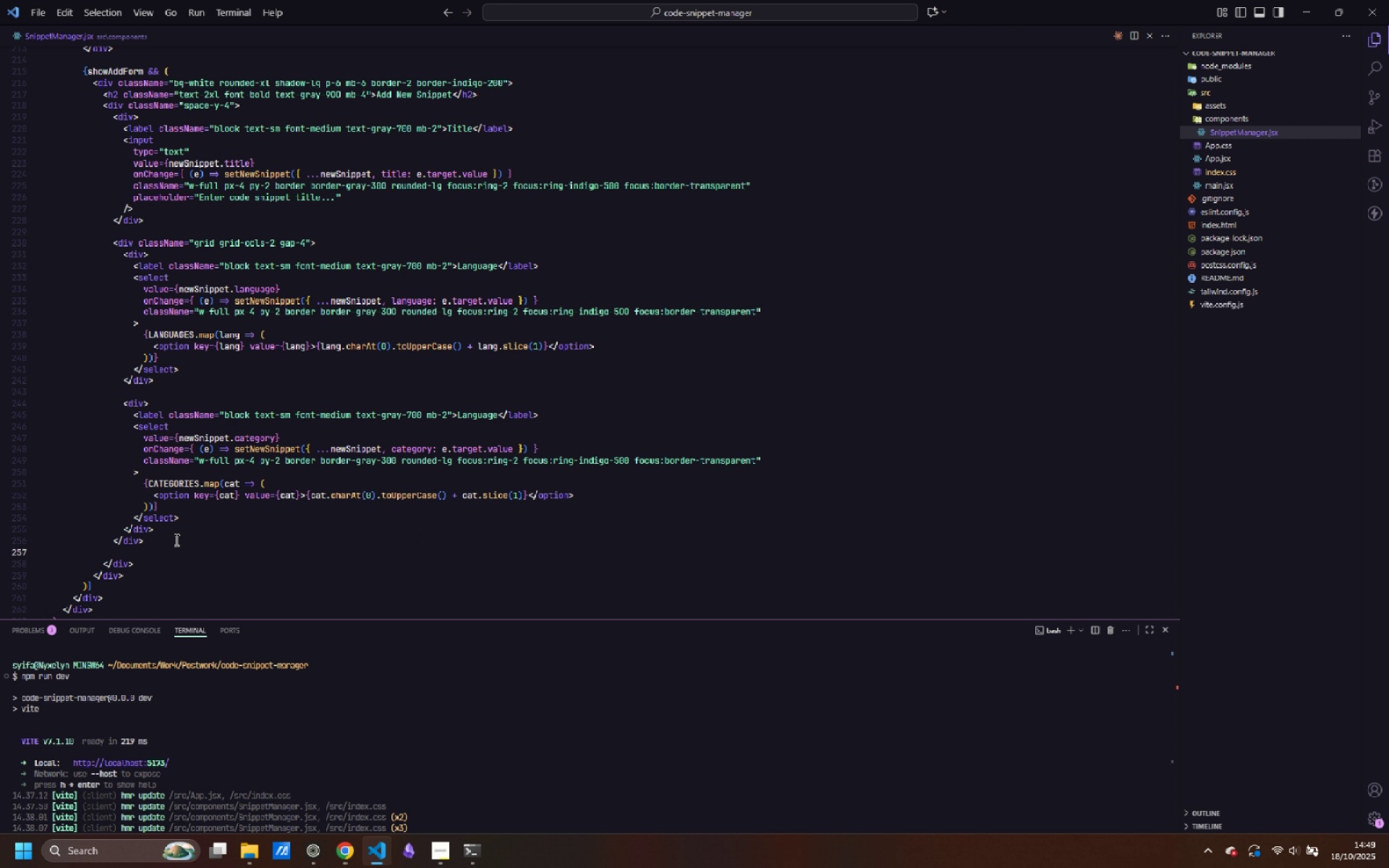 
key(Enter)
 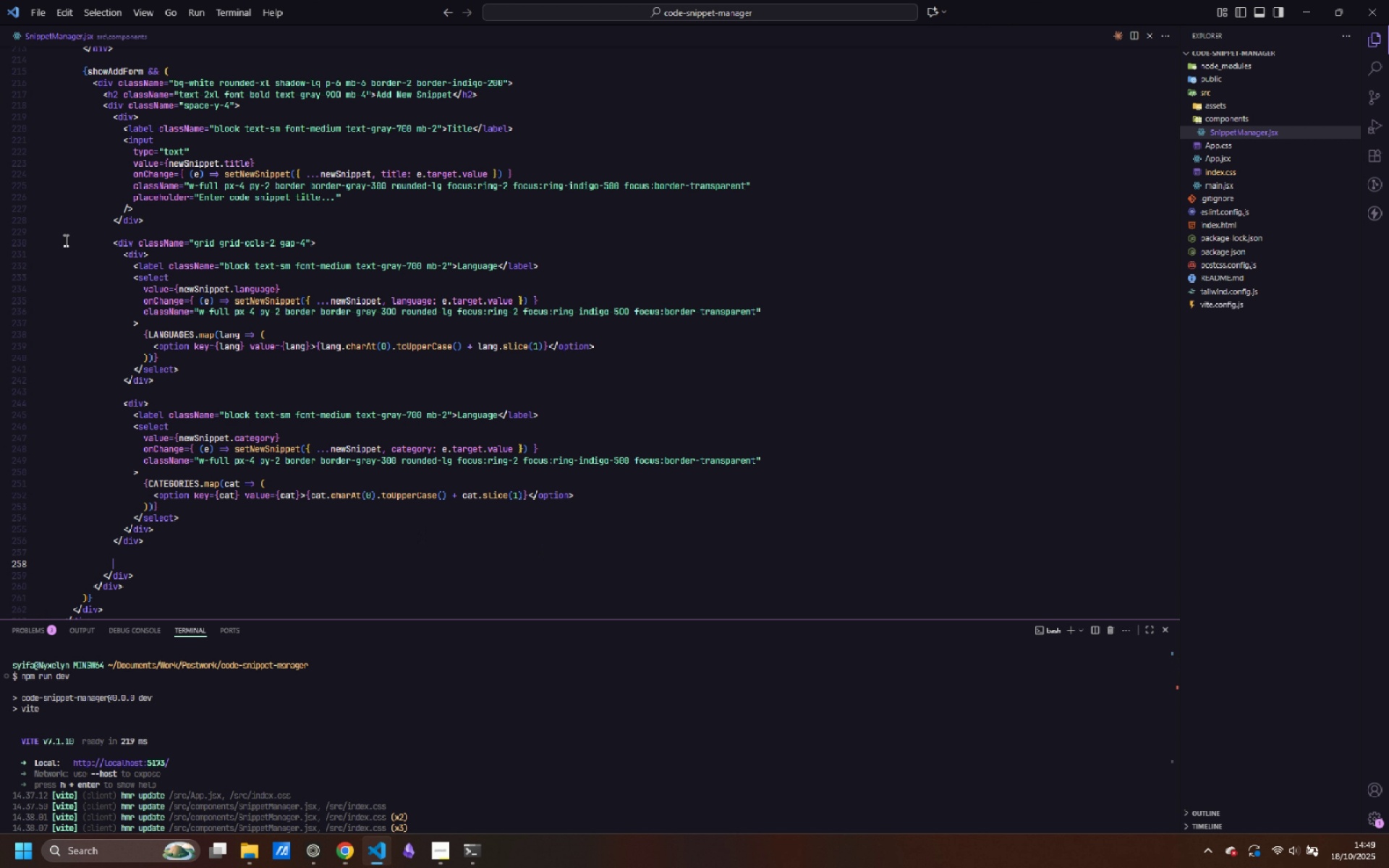 
left_click([36, 242])
 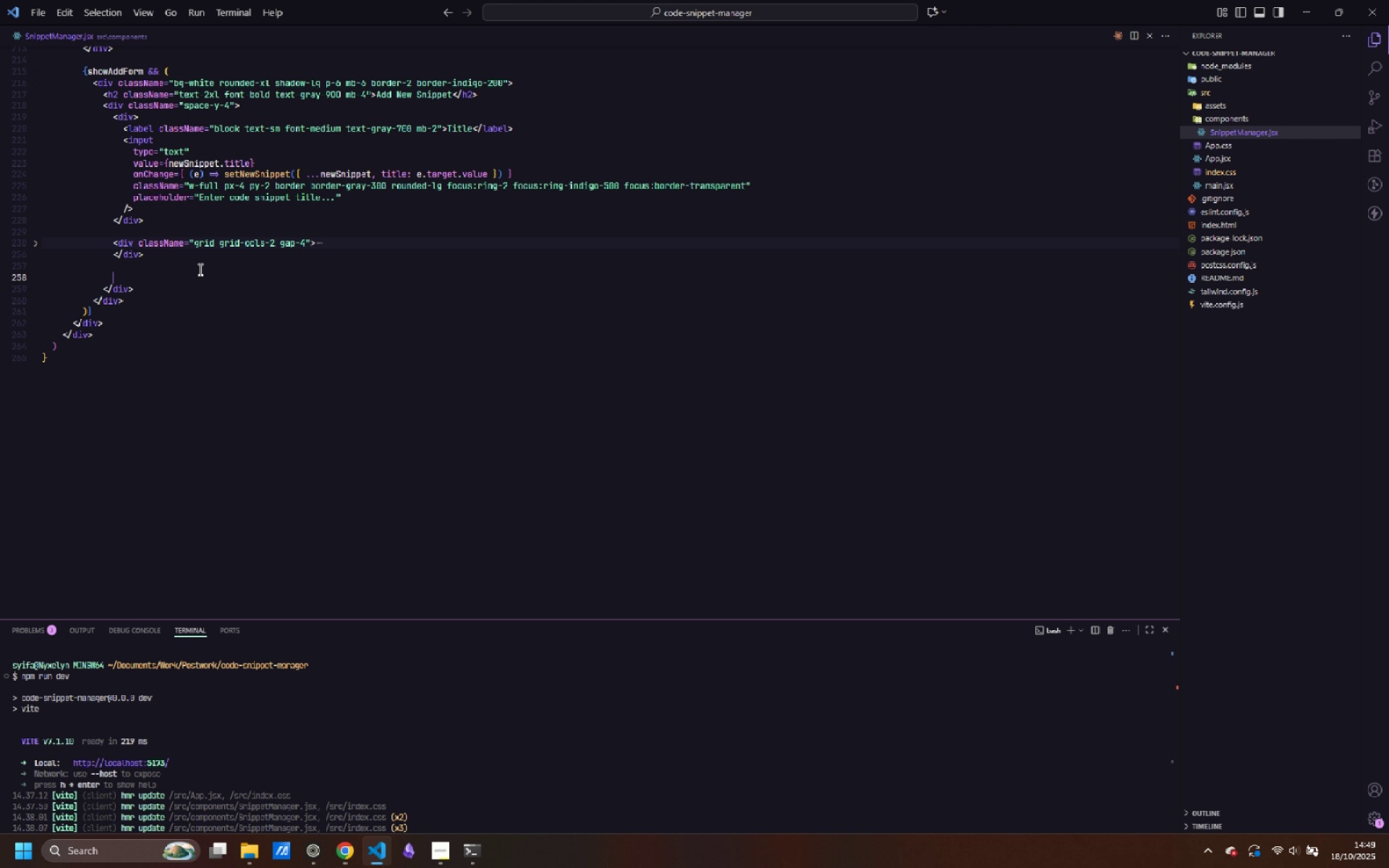 
type(<div<)
key(Backspace)
type(>)
 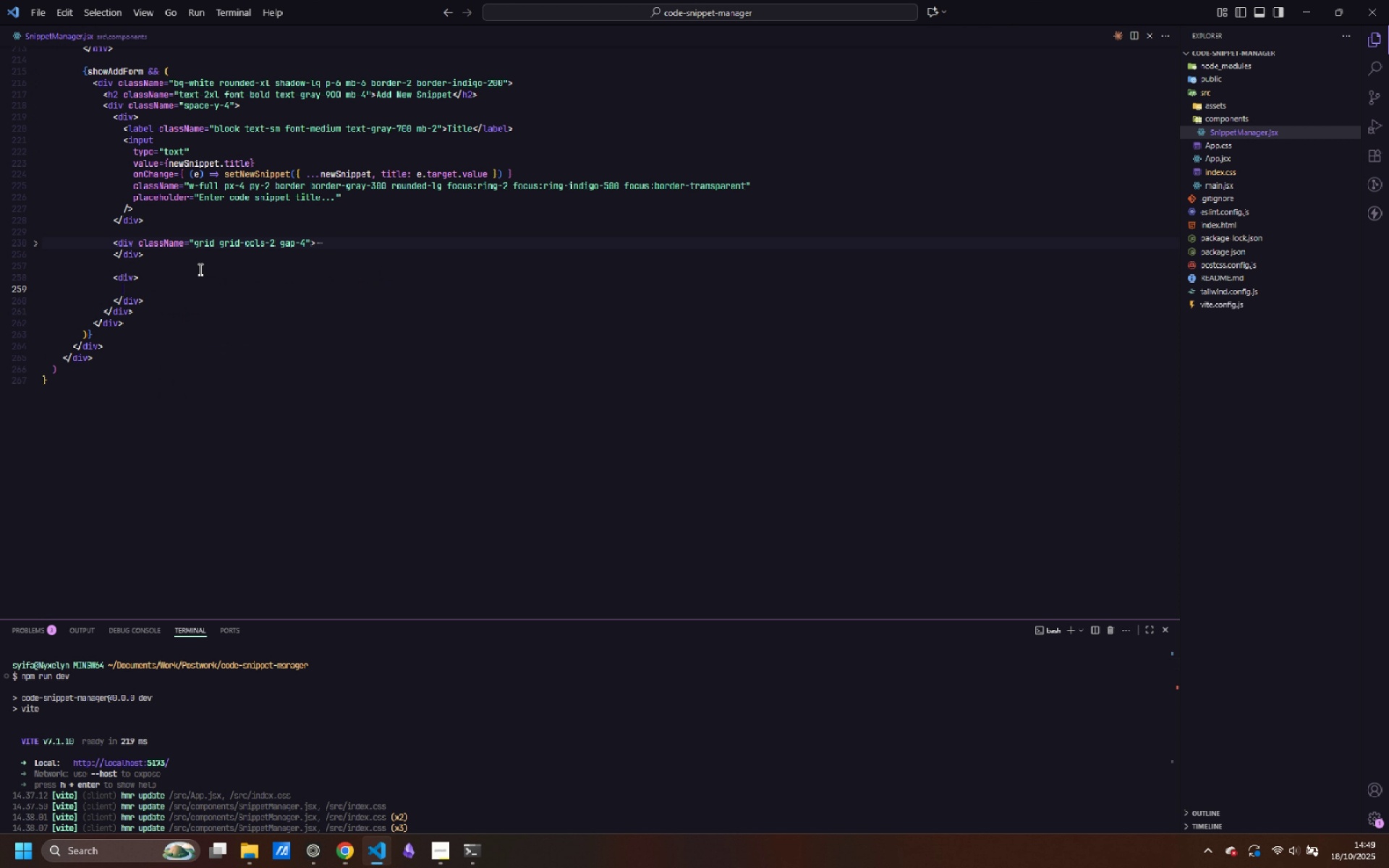 
 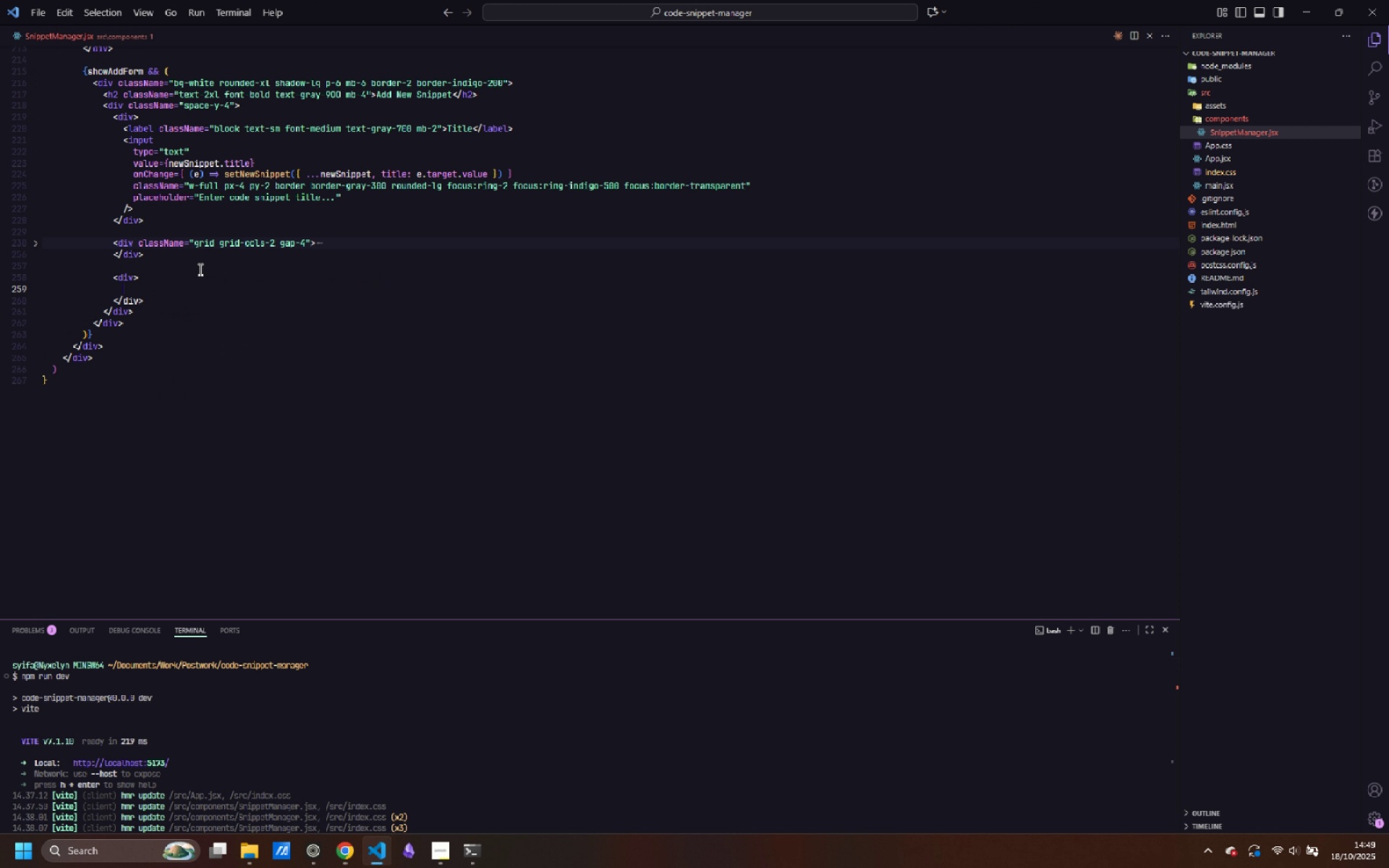 
key(Enter)
 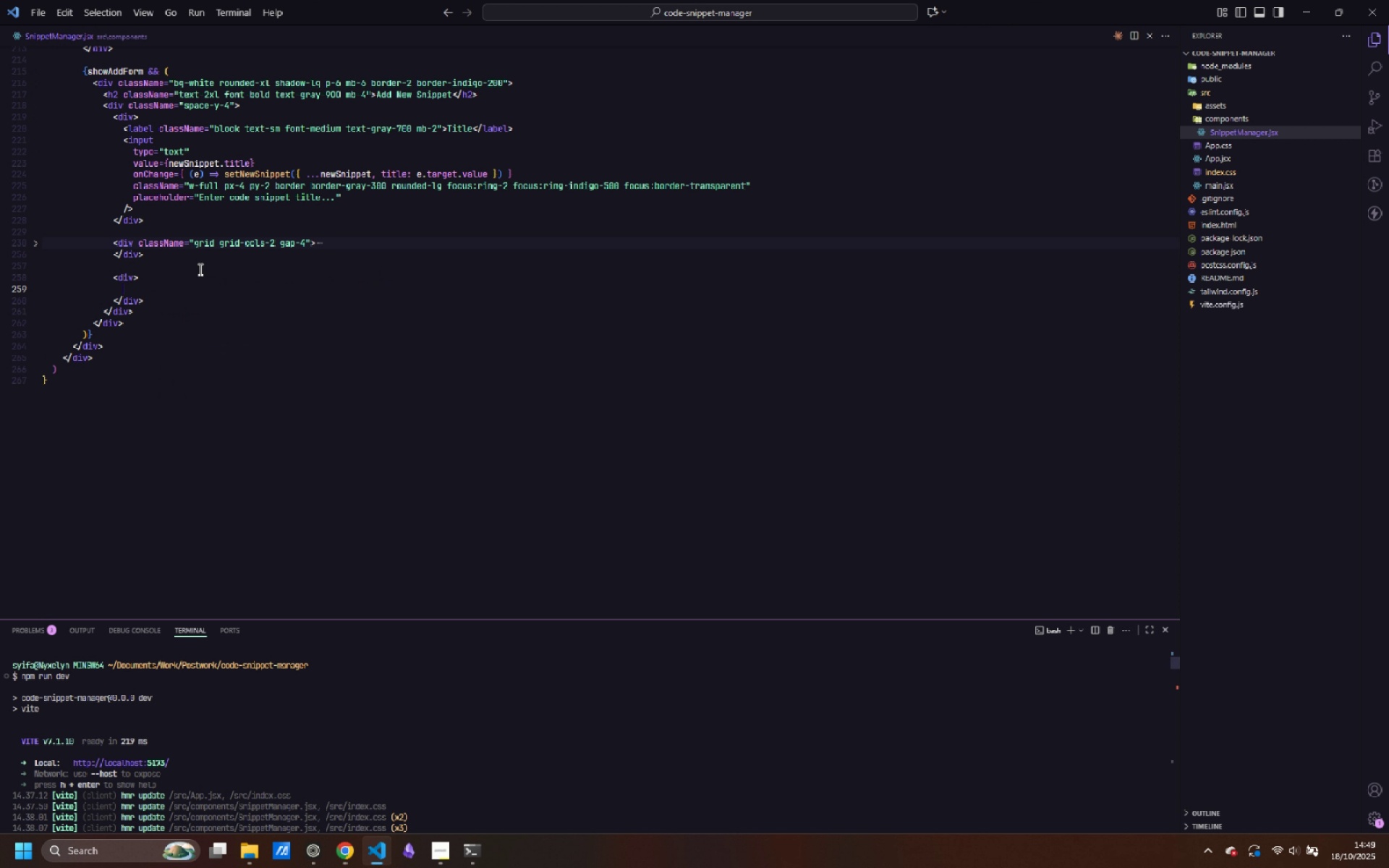 
type(<lavel)
key(Backspace)
key(Backspace)
key(Backspace)
type(bel>)
 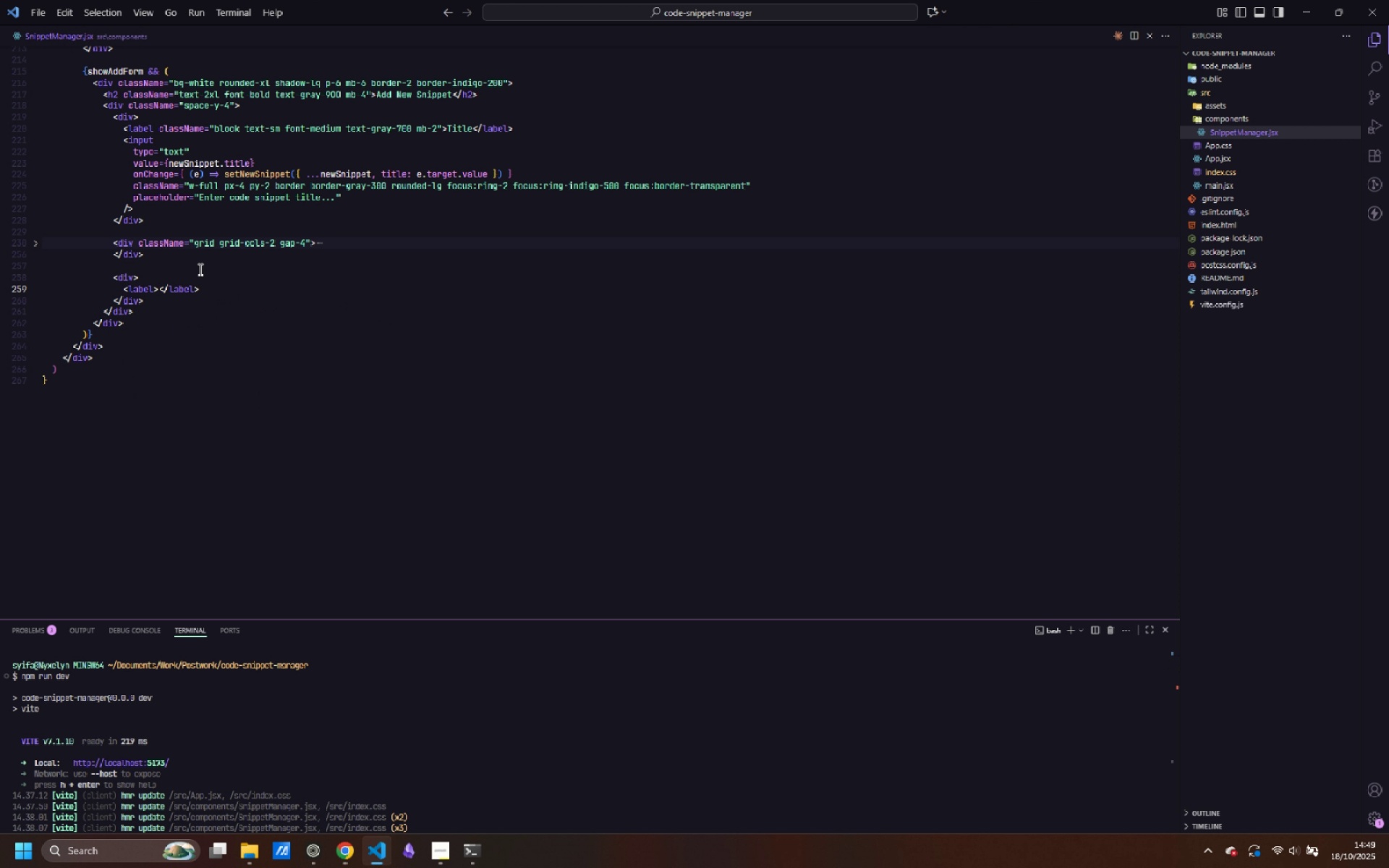 
key(ArrowLeft)
 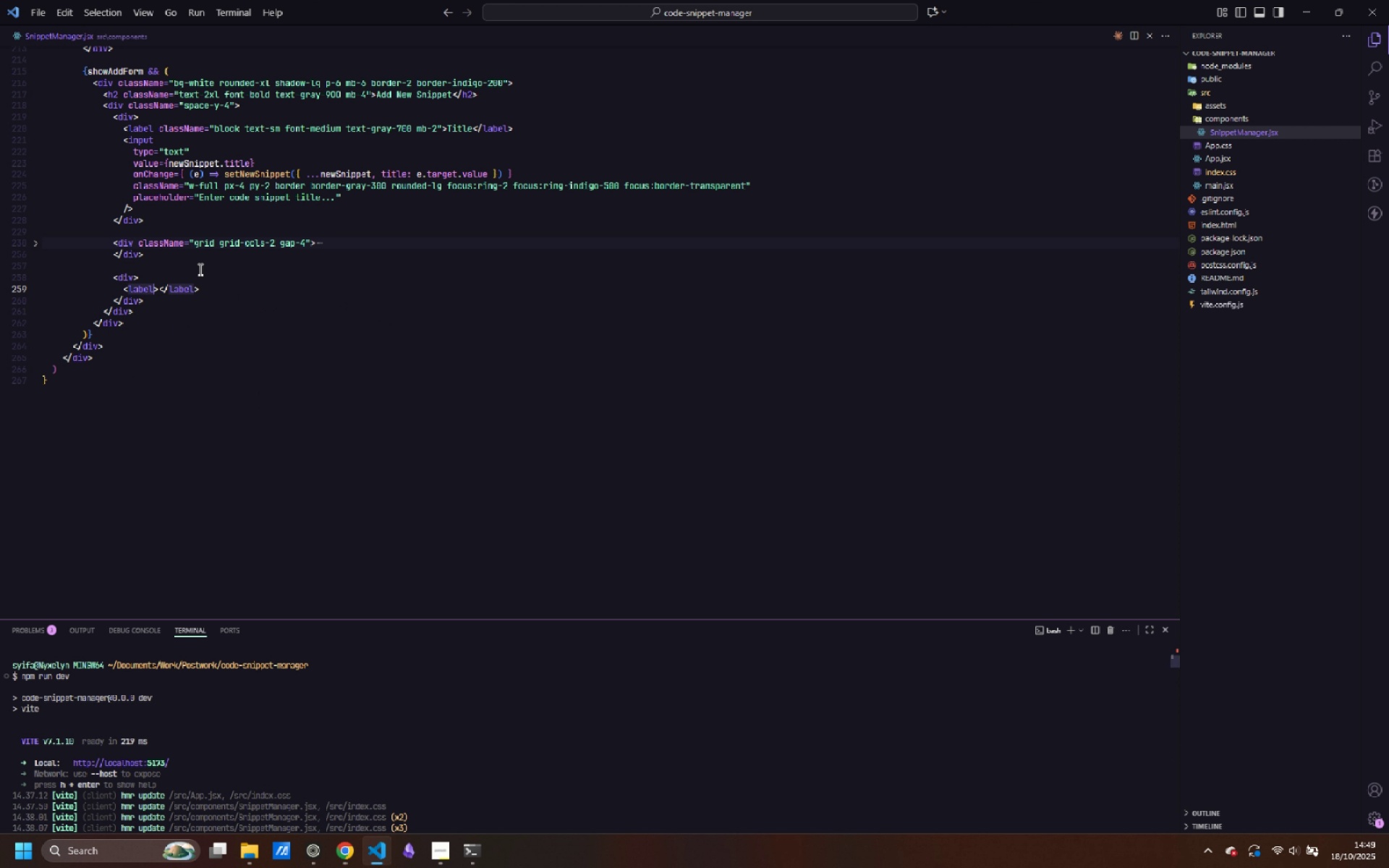 
type( className=")
 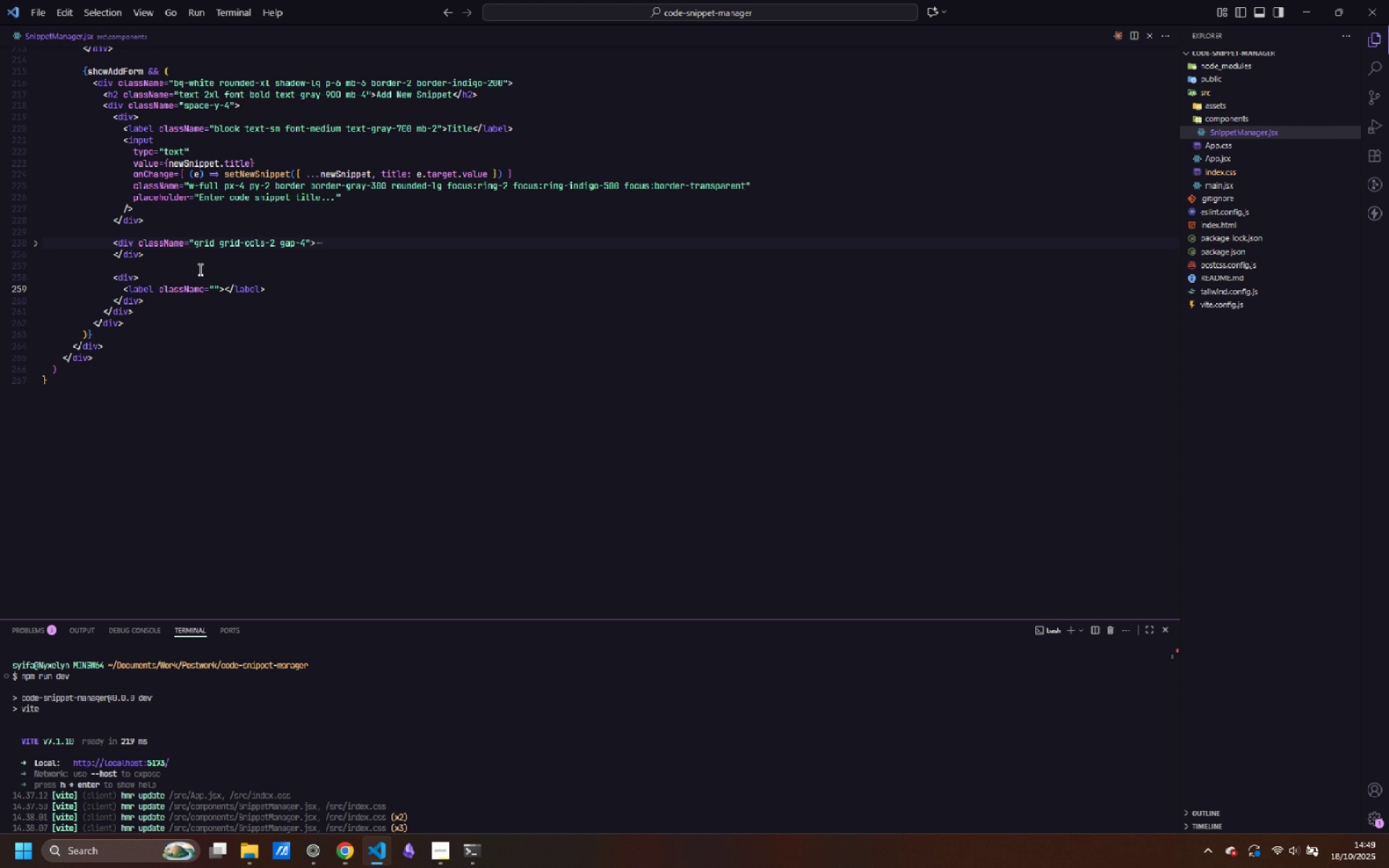 
type(block text-sm font-medium text-gray-700 mb-2)
 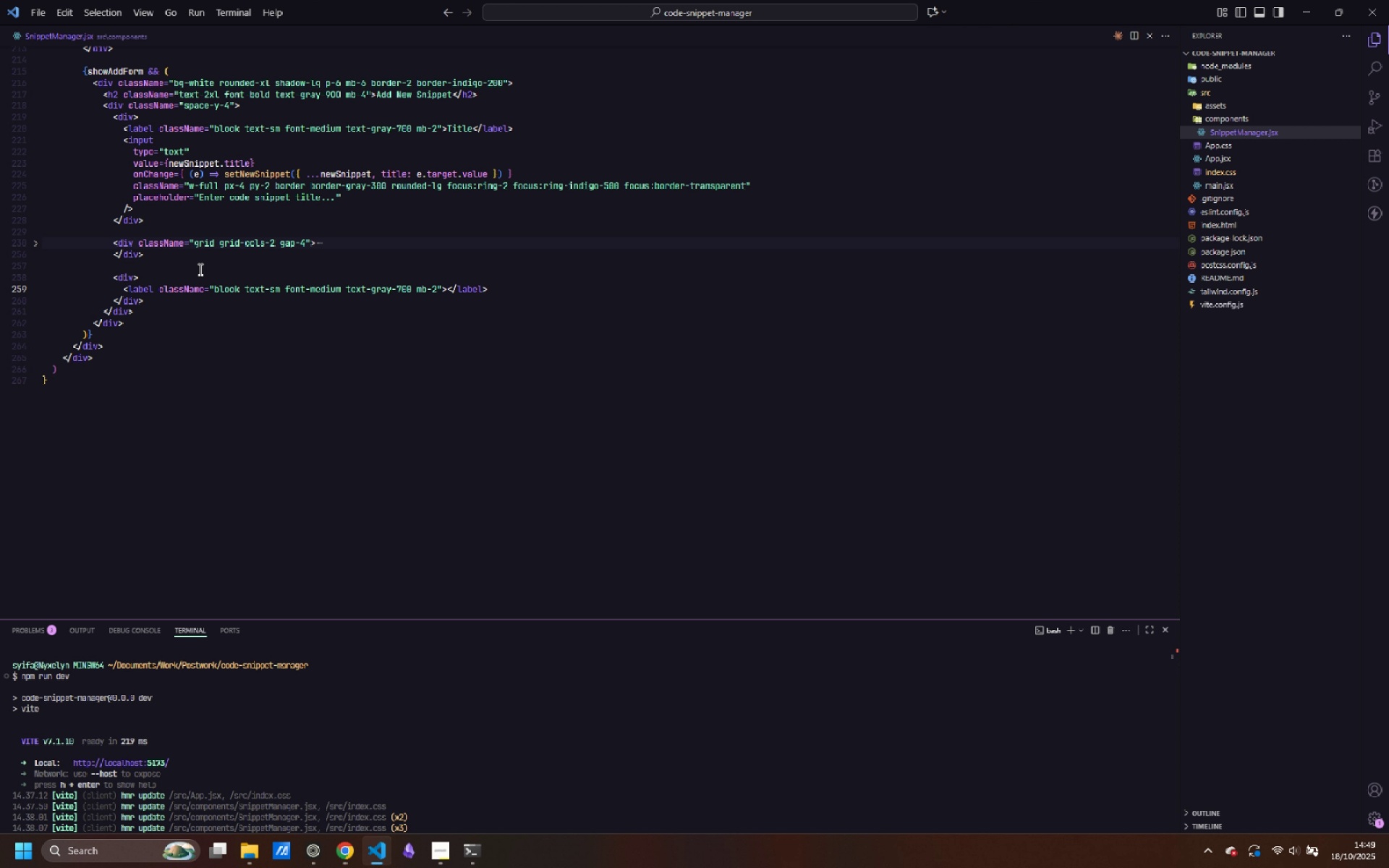 
key(ArrowRight)
 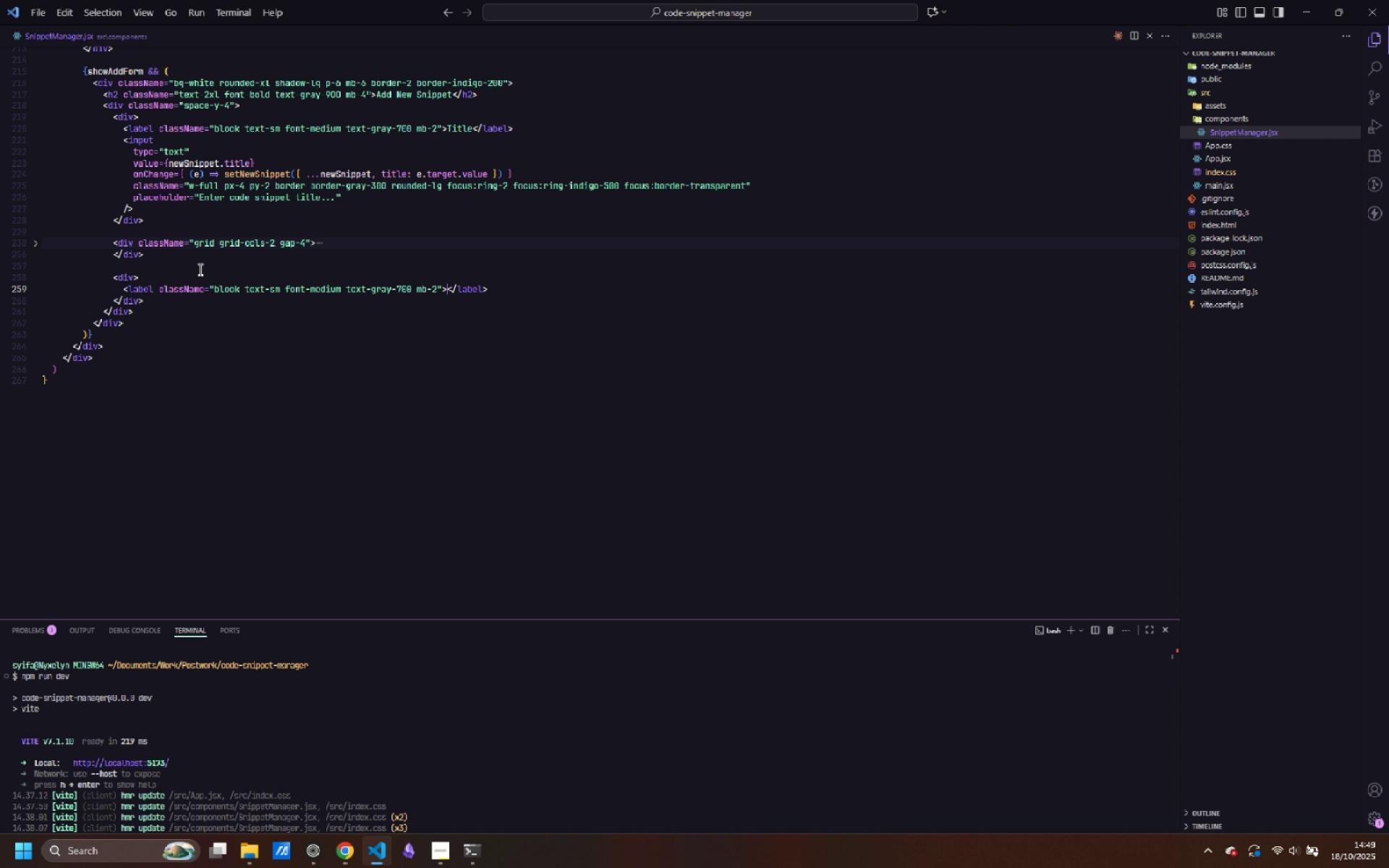 
key(ArrowRight)
 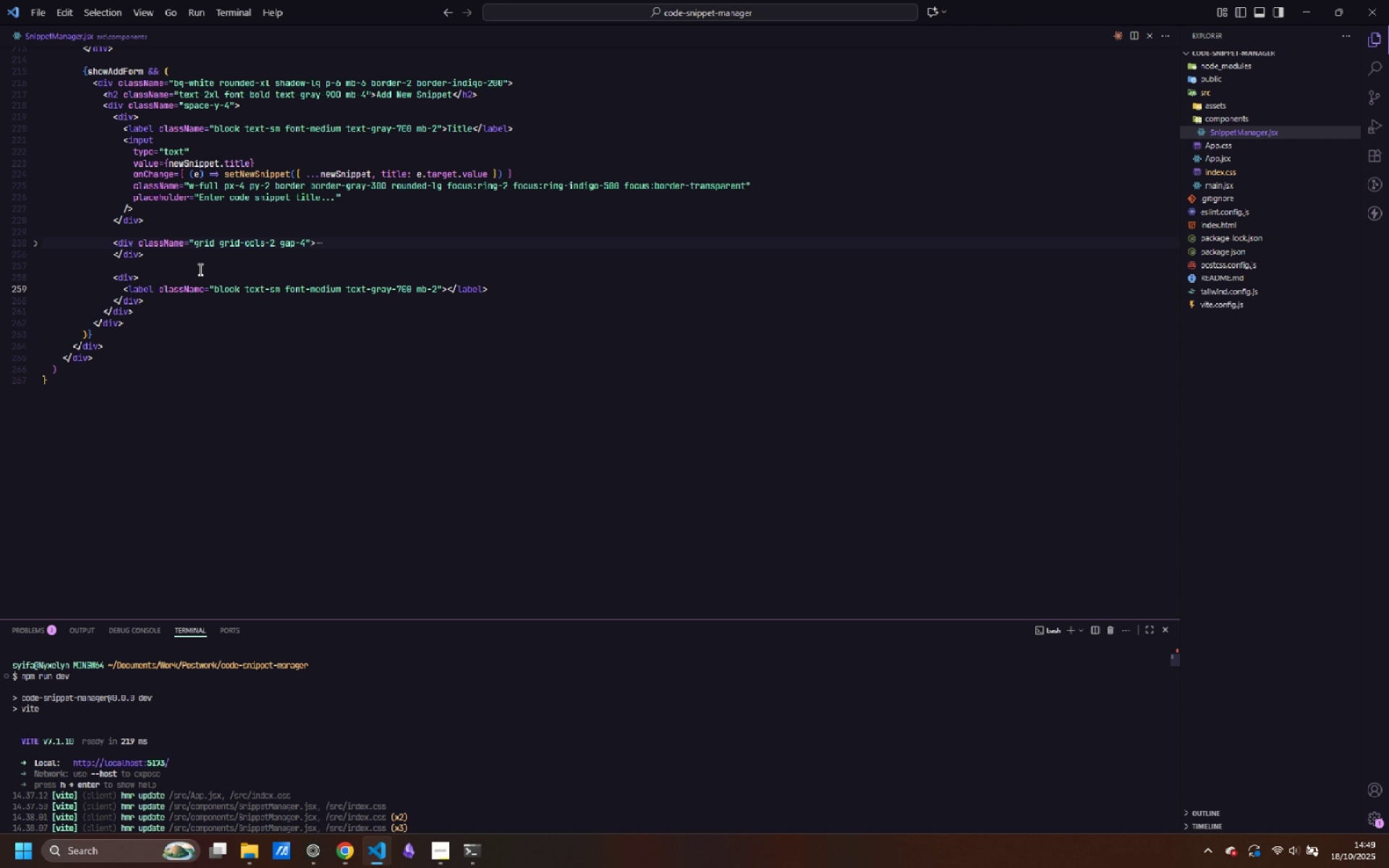 
type(Code)
 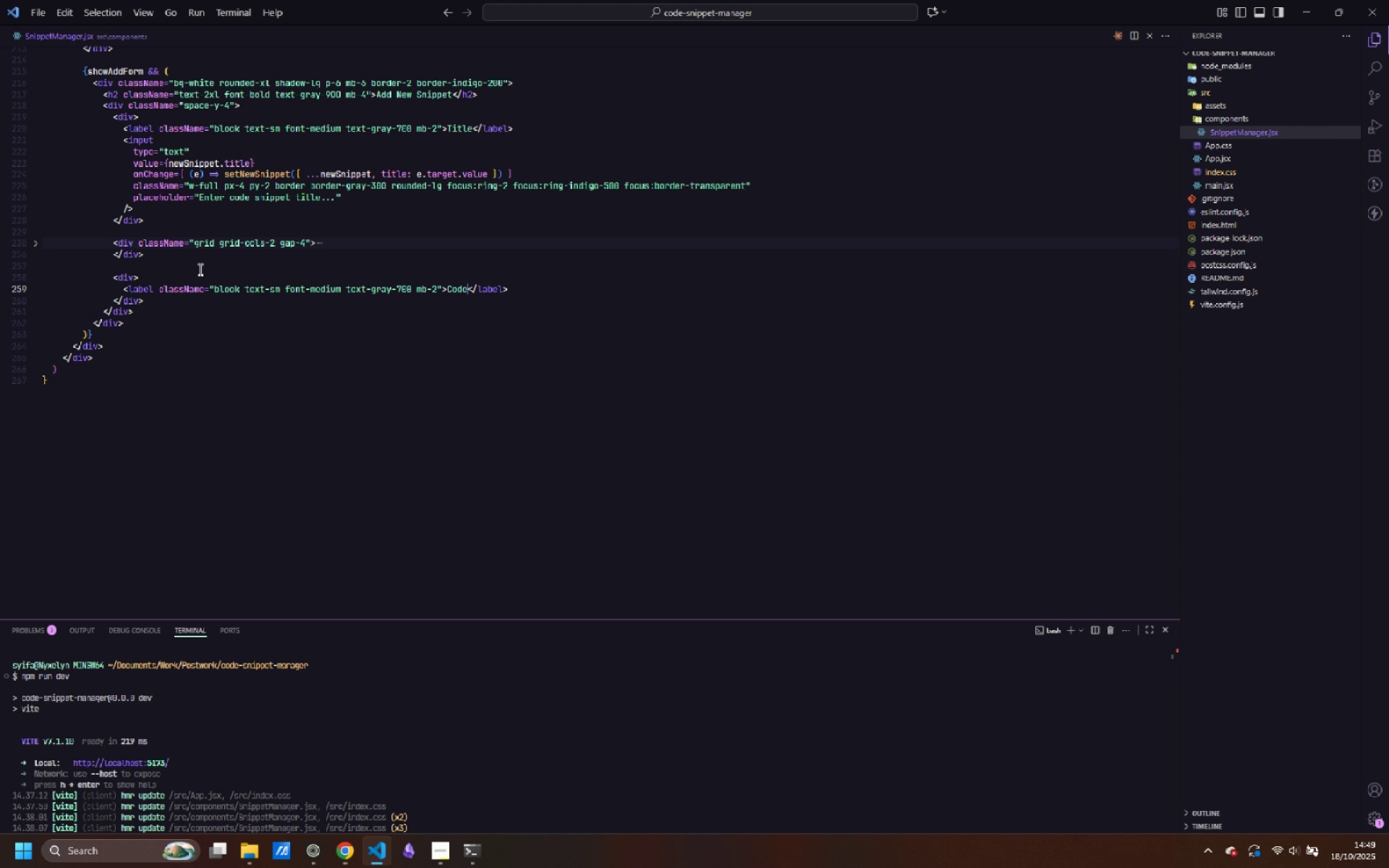 
key(Control+ArrowRight)
 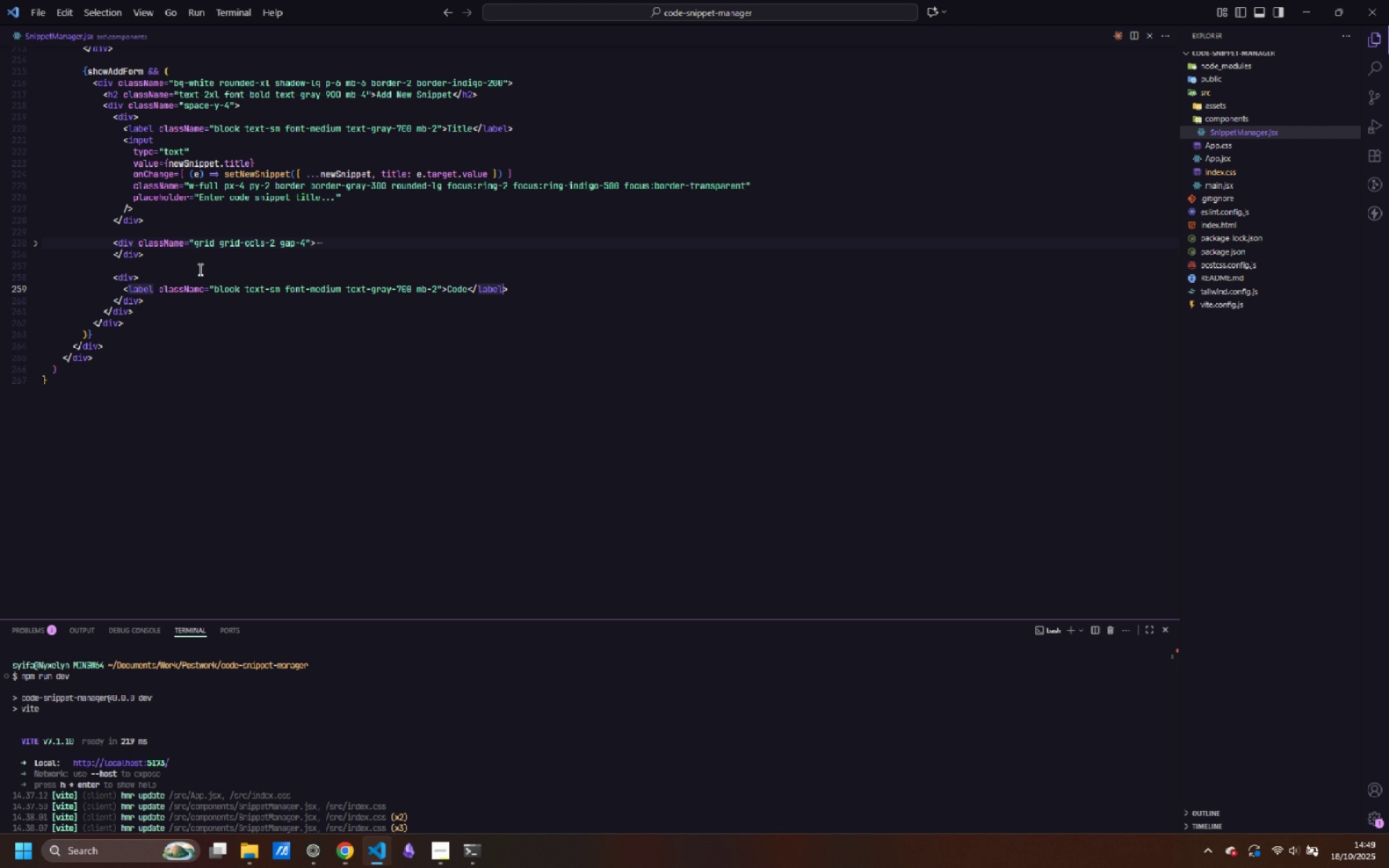 
key(Control+ArrowRight)
 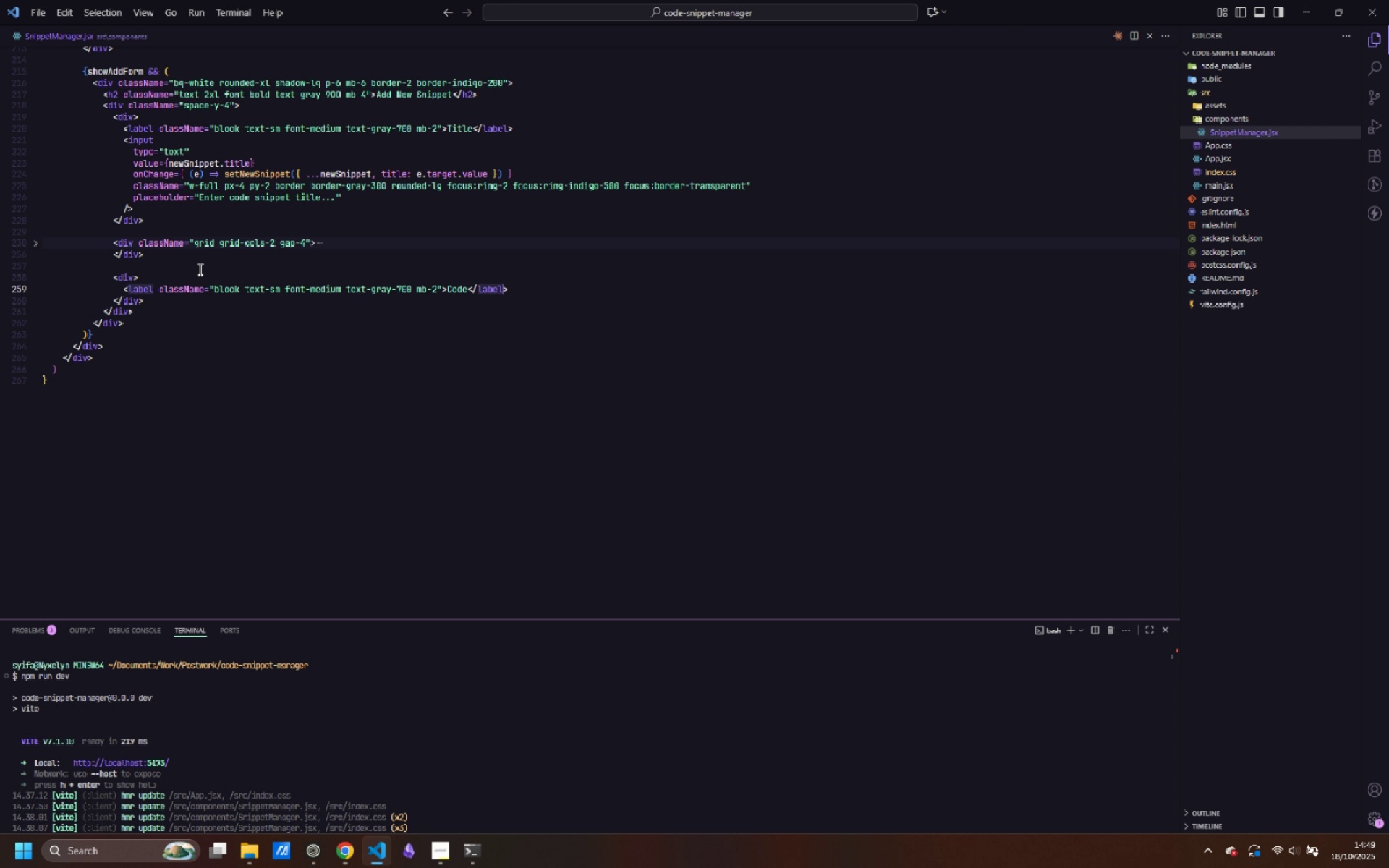 
key(ArrowRight)
 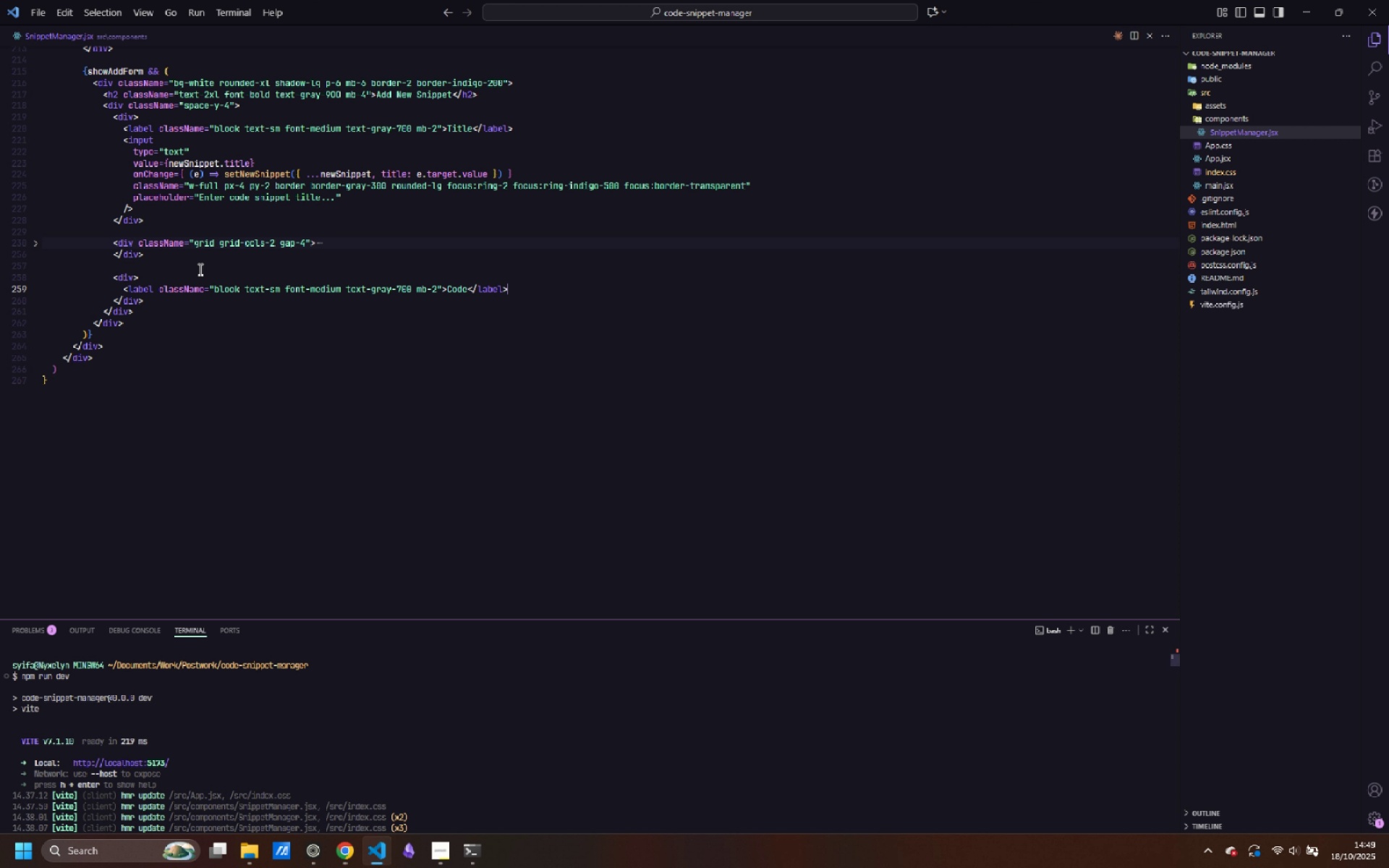 
key(Enter)
 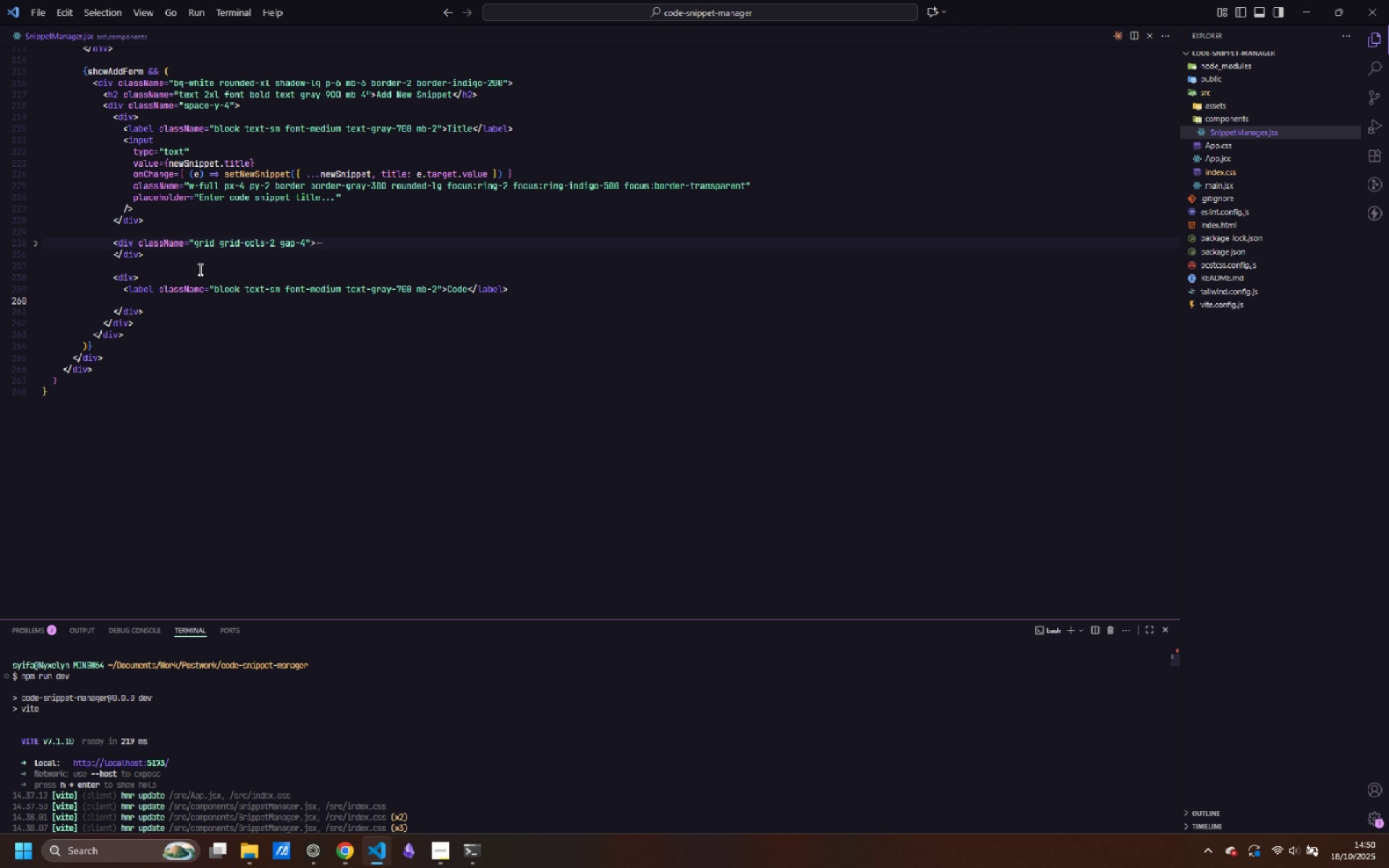 
type(<div>)
 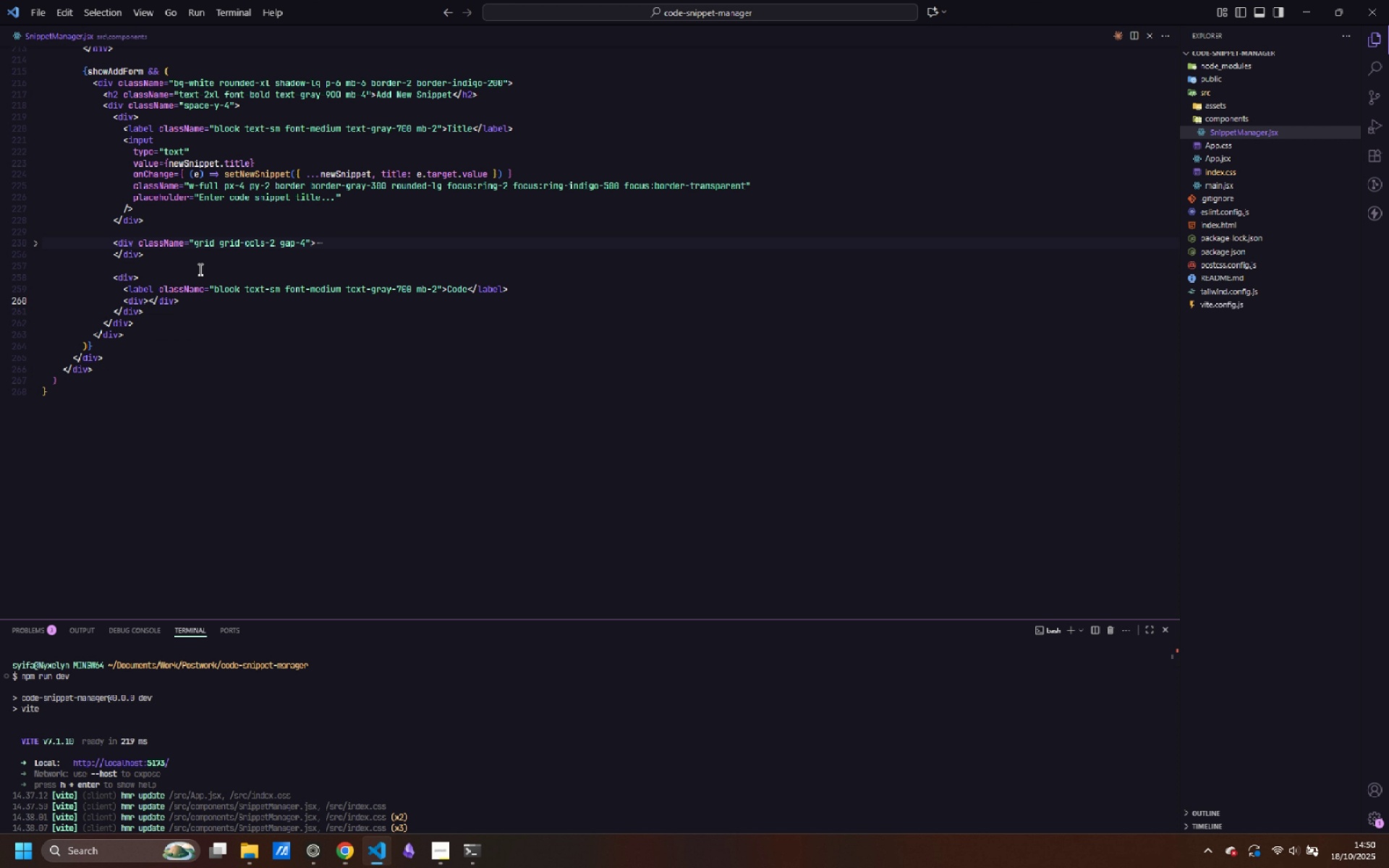 
 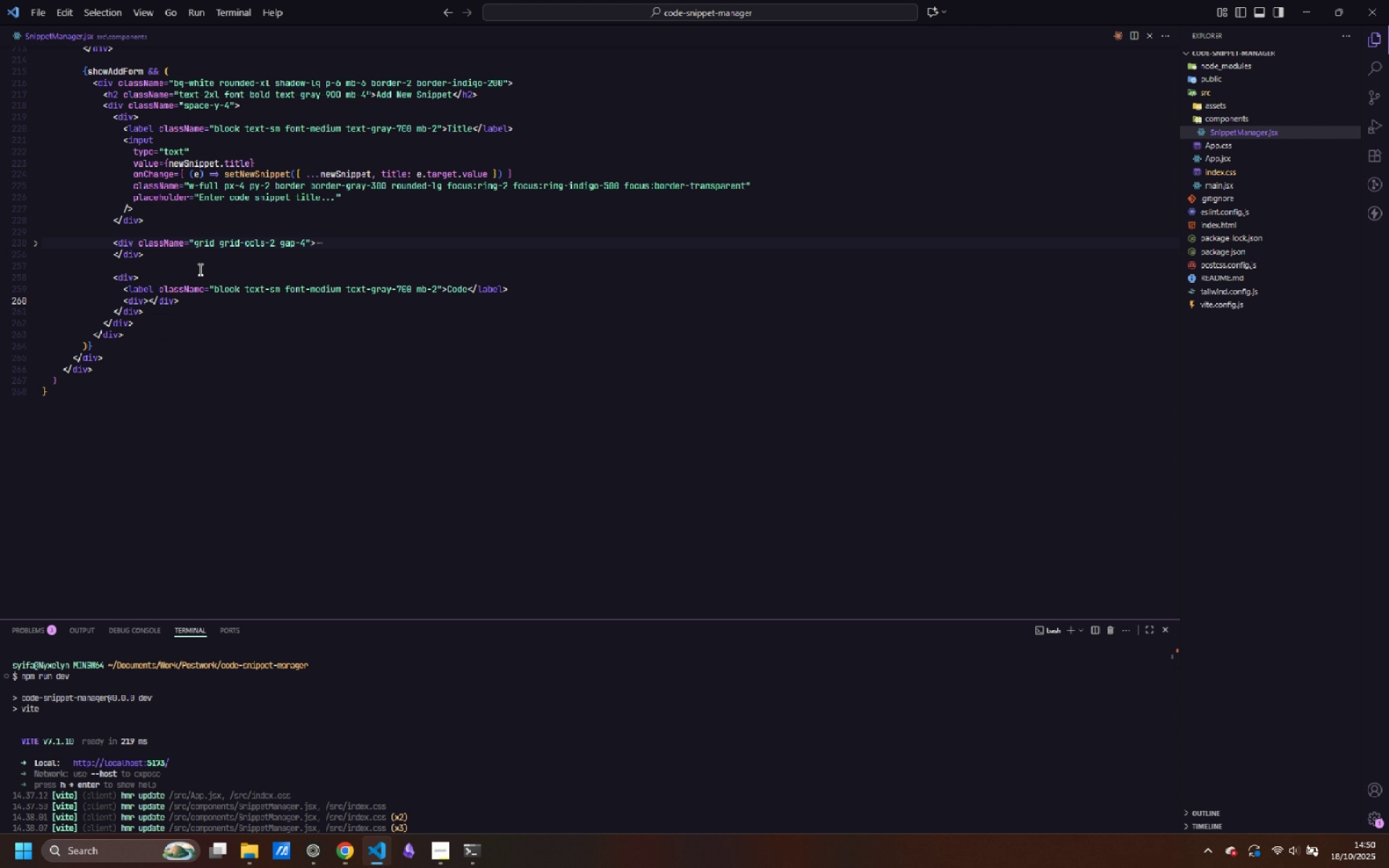 
key(Enter)
 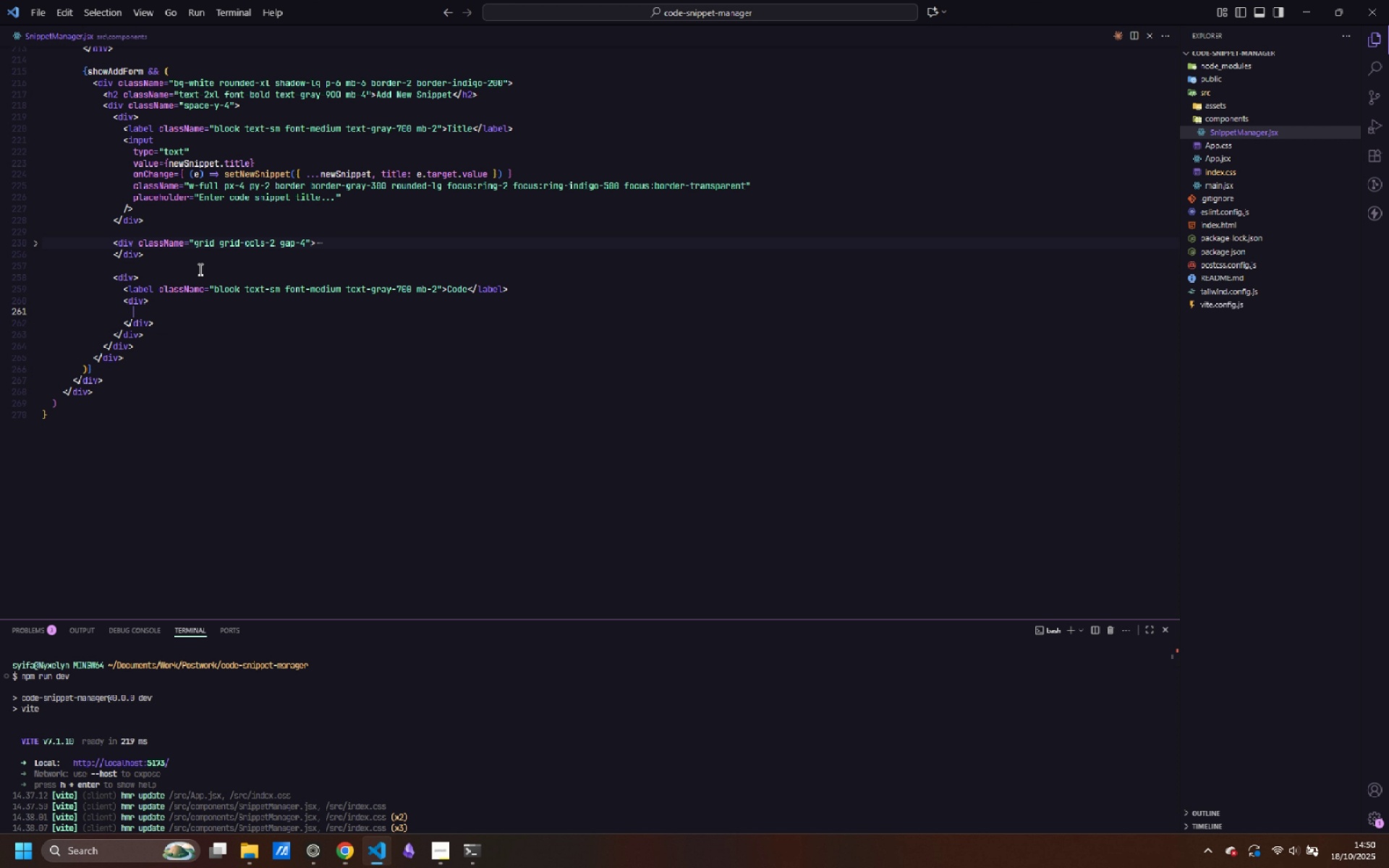 
key(ArrowUp)
 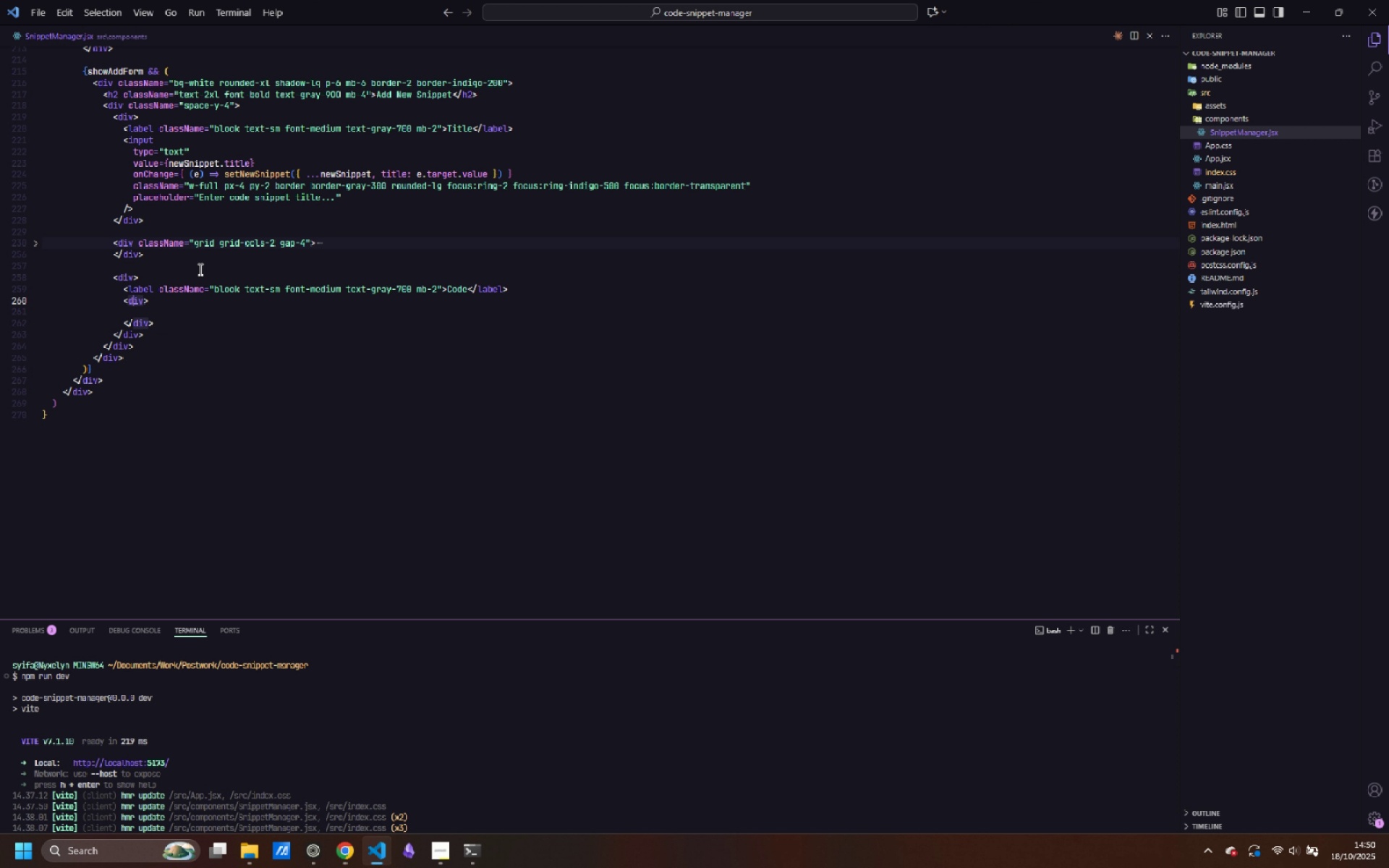 
key(Control+ArrowRight)
 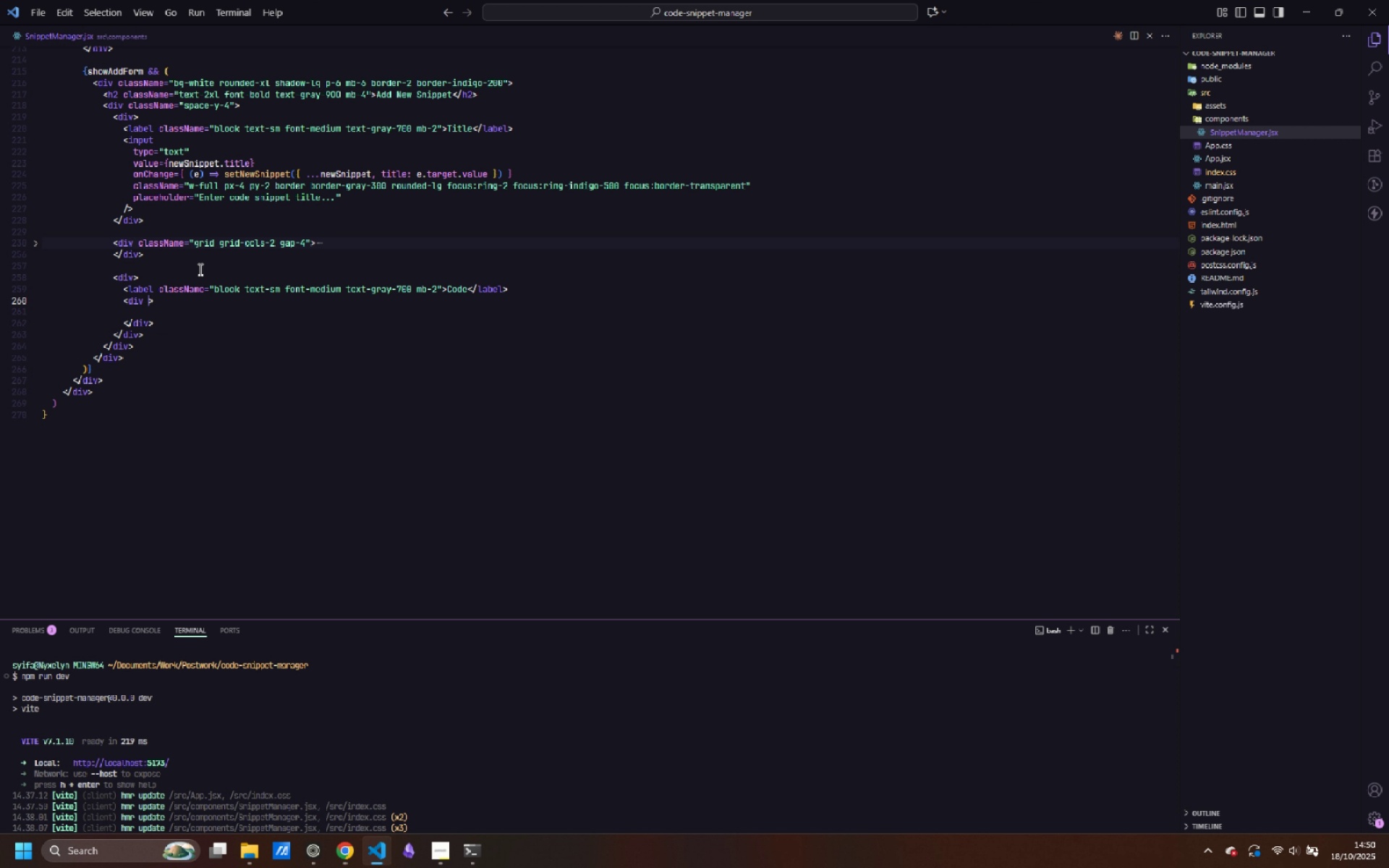 
type( className="")
 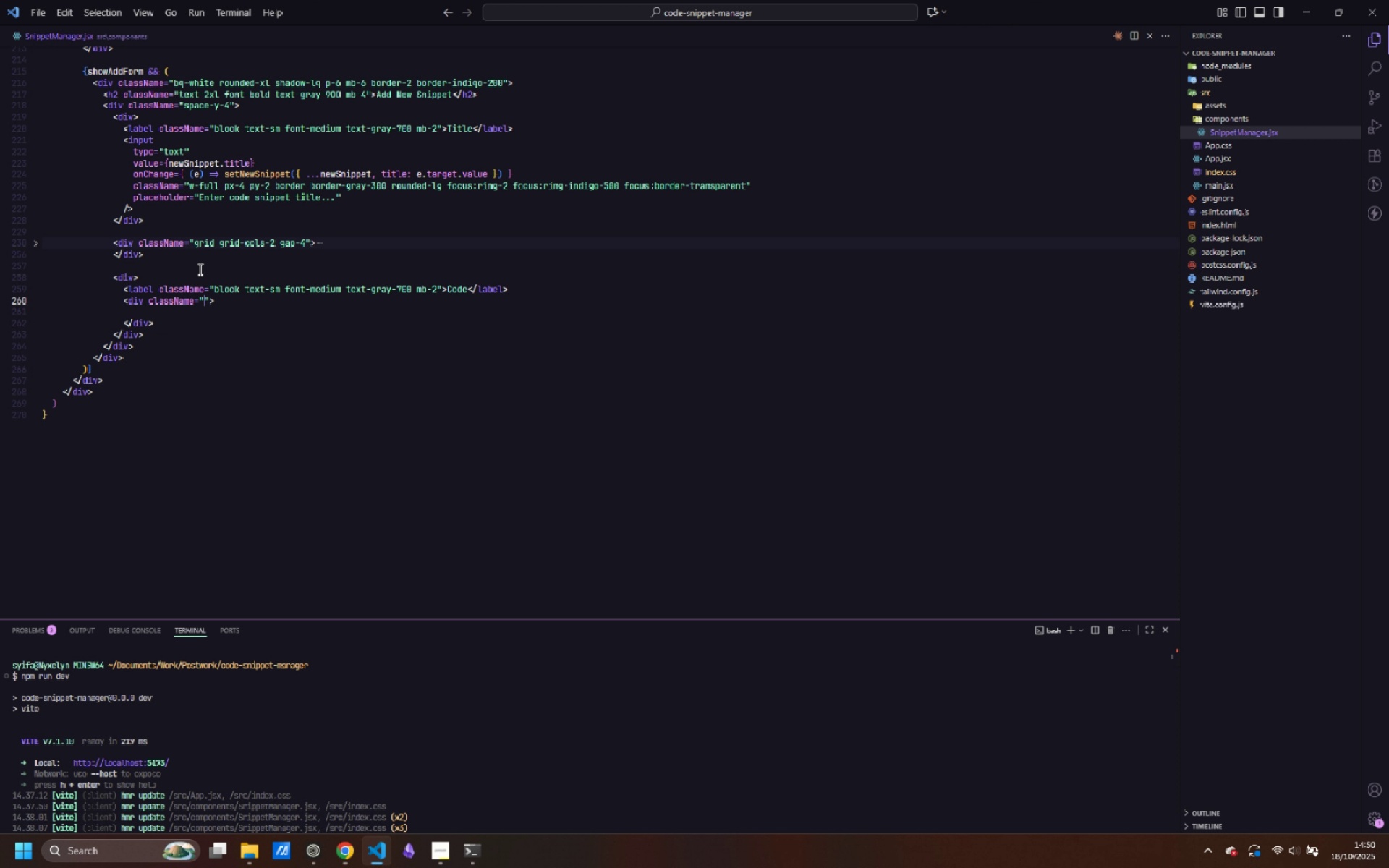 
 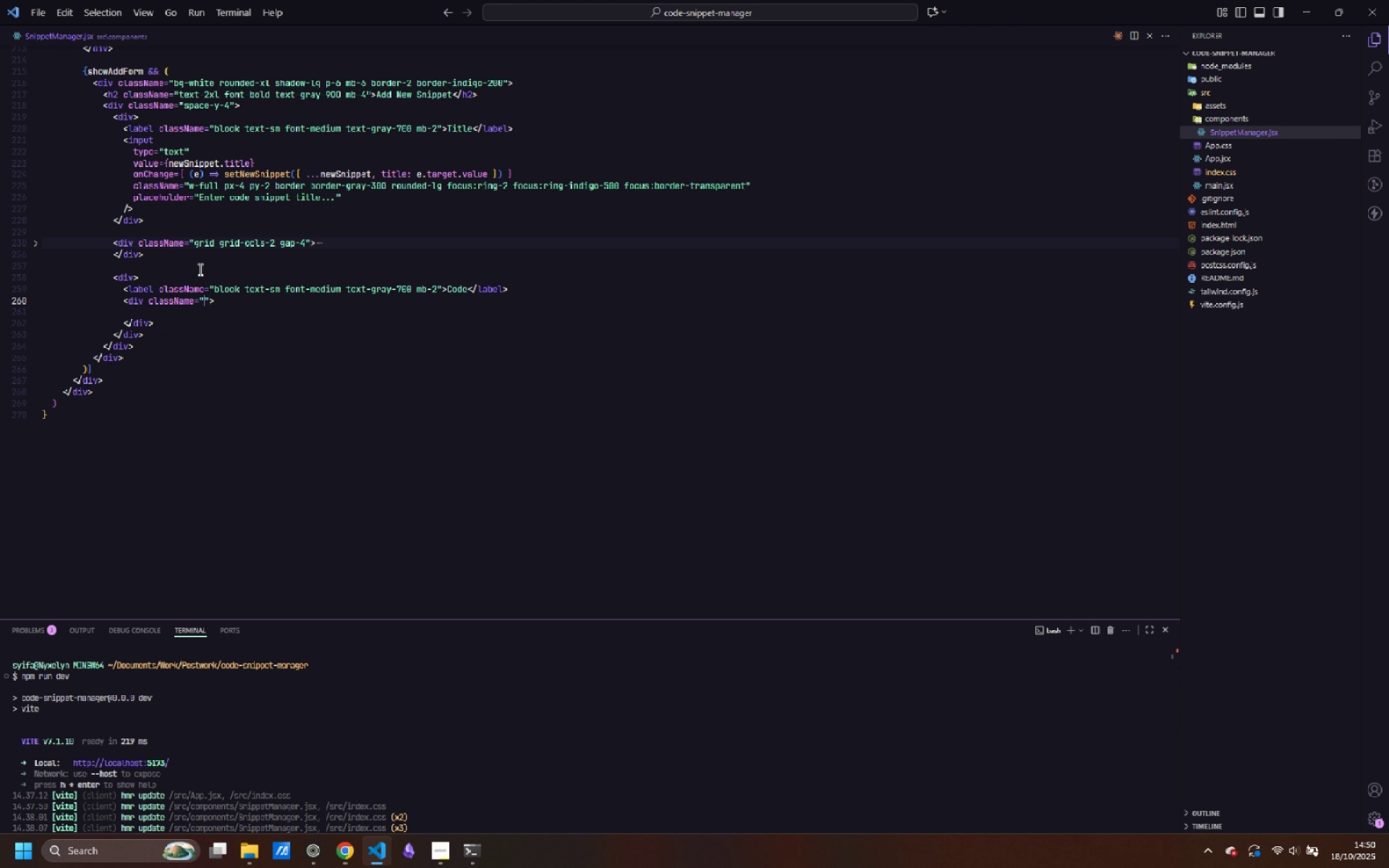 
key(ArrowLeft)
 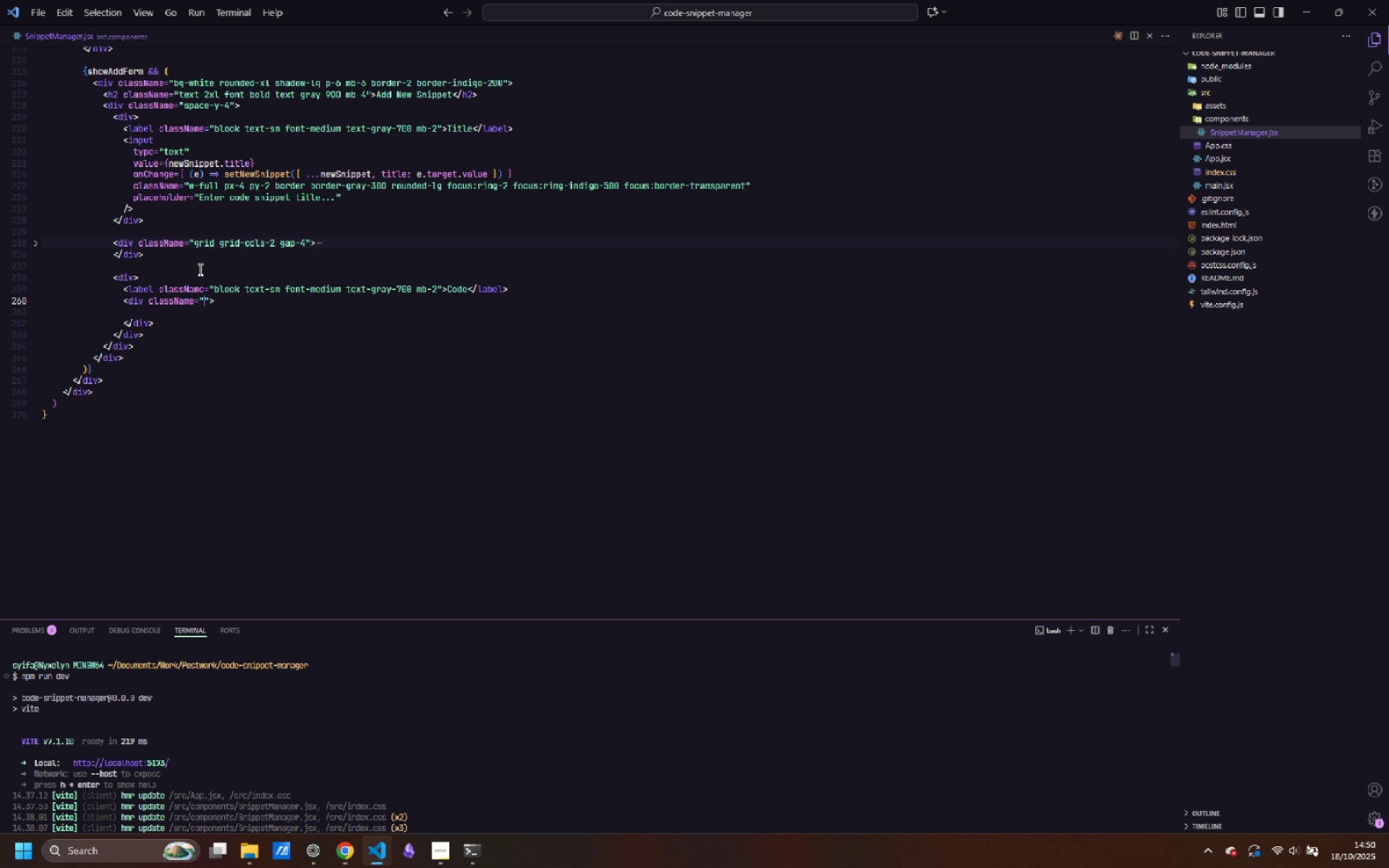 
type(rounded-lg overflow-hidden border-2 border-gray-300 focus-iwth)
key(Backspace)
key(Backspace)
key(Backspace)
key(Backspace)
type(w)
key(Backspace)
type(iwth)
key(Backspace)
key(Backspace)
key(Backspace)
key(Backspace)
type(within:bore)
key(Backspace)
type(der-indigo-500 )
key(Backspace)
 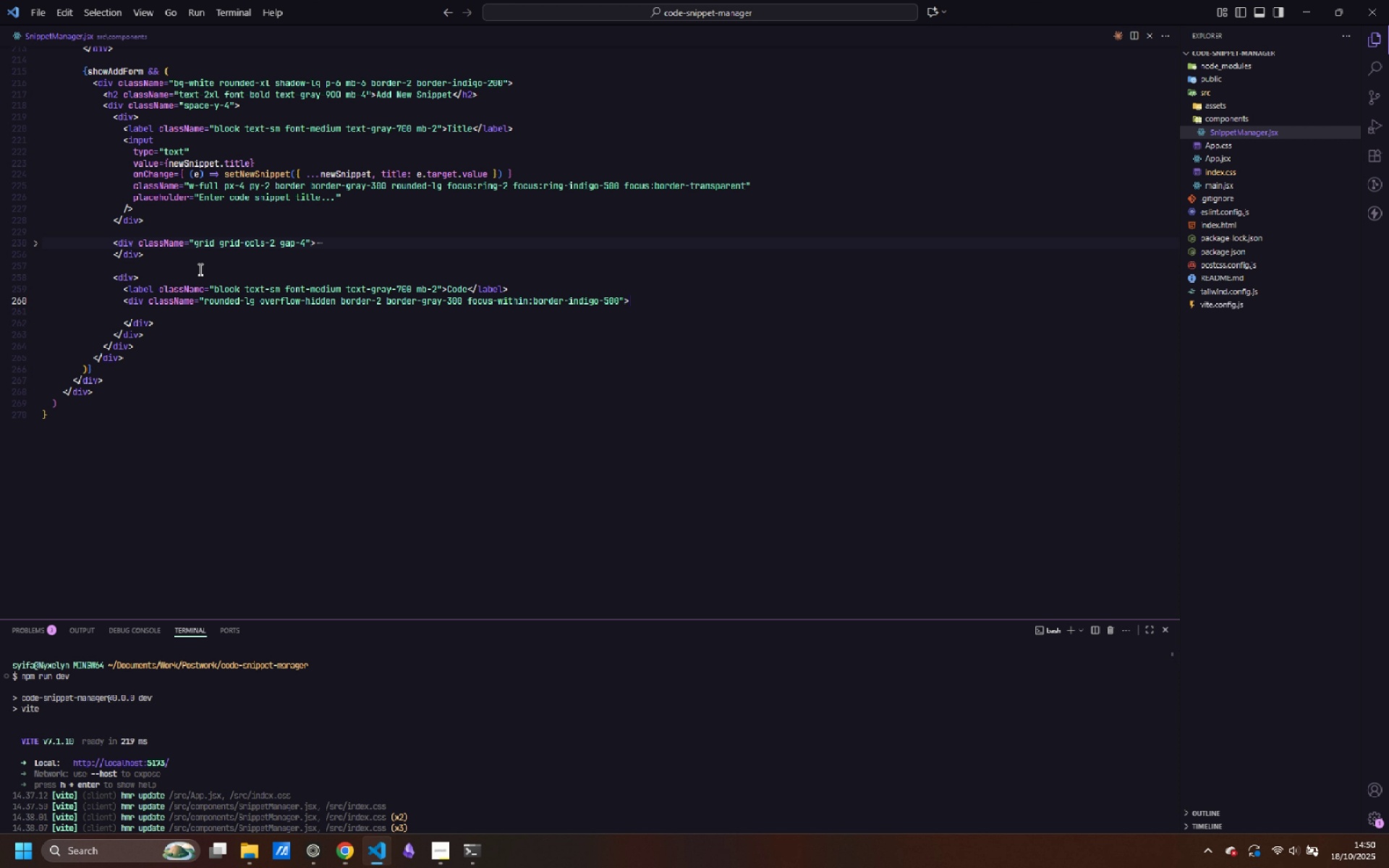 
key(Control+ArrowRight)
 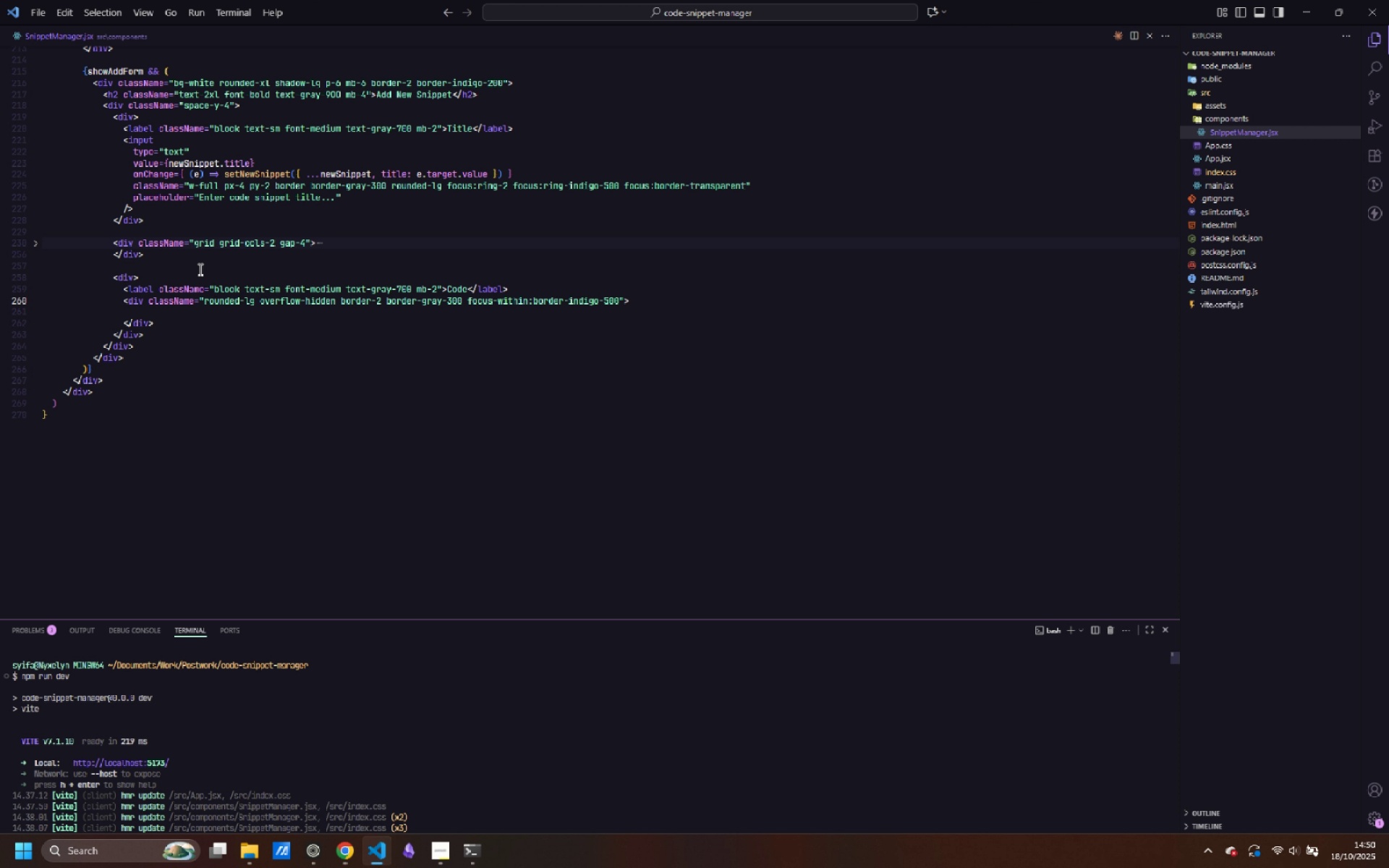 
key(ArrowDown)
 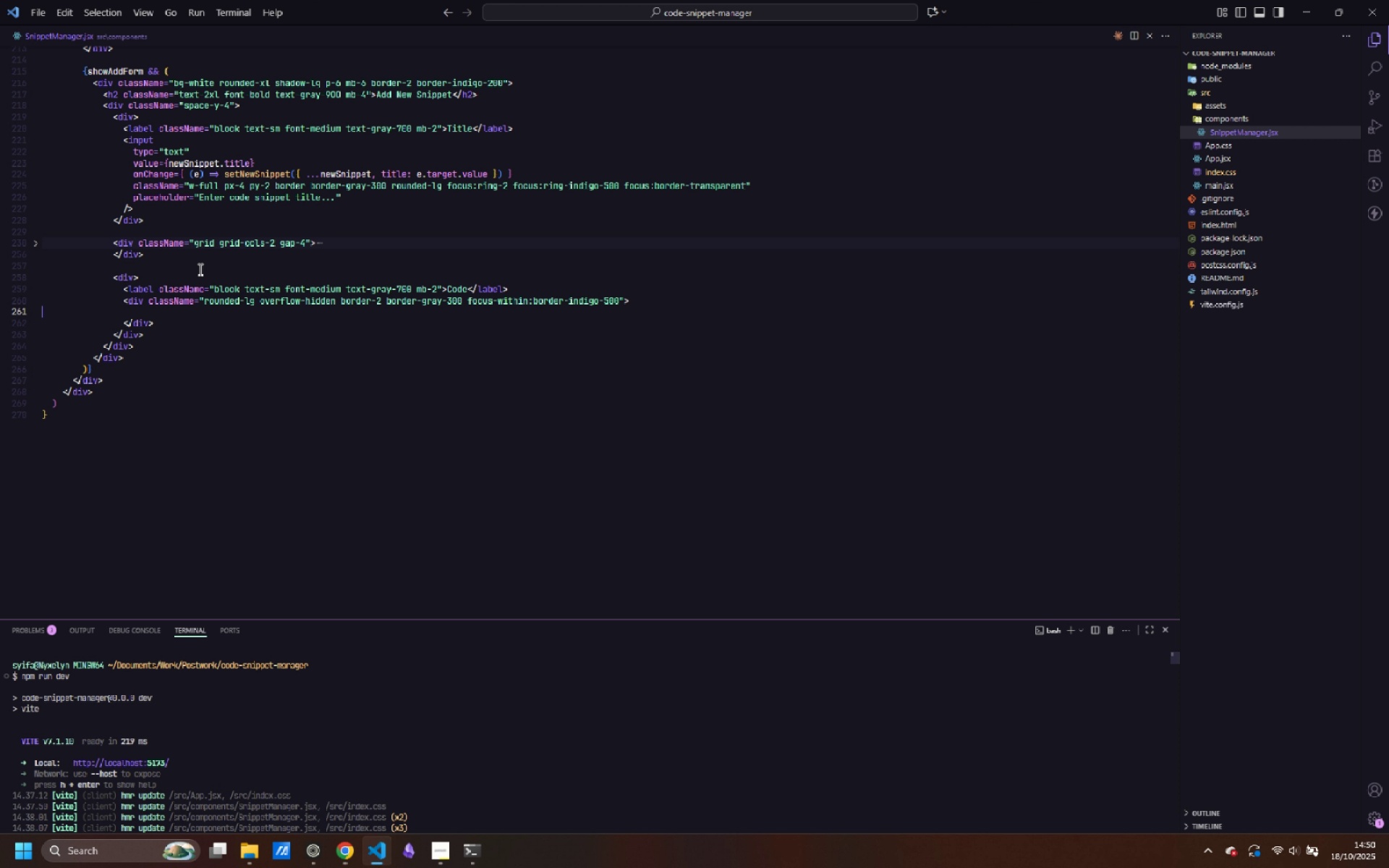 
key(Tab)
 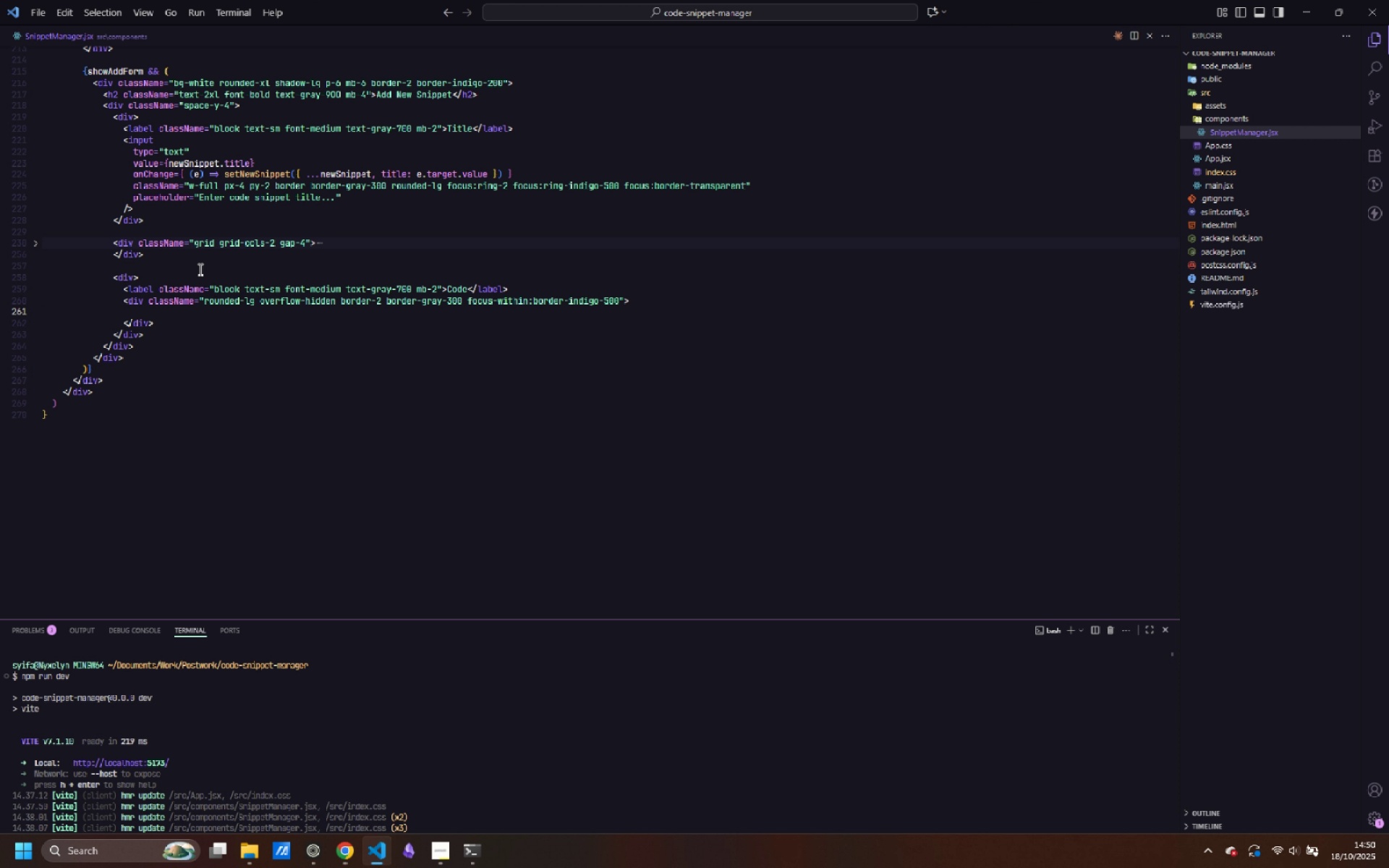 
key(Control+ControlLeft)
 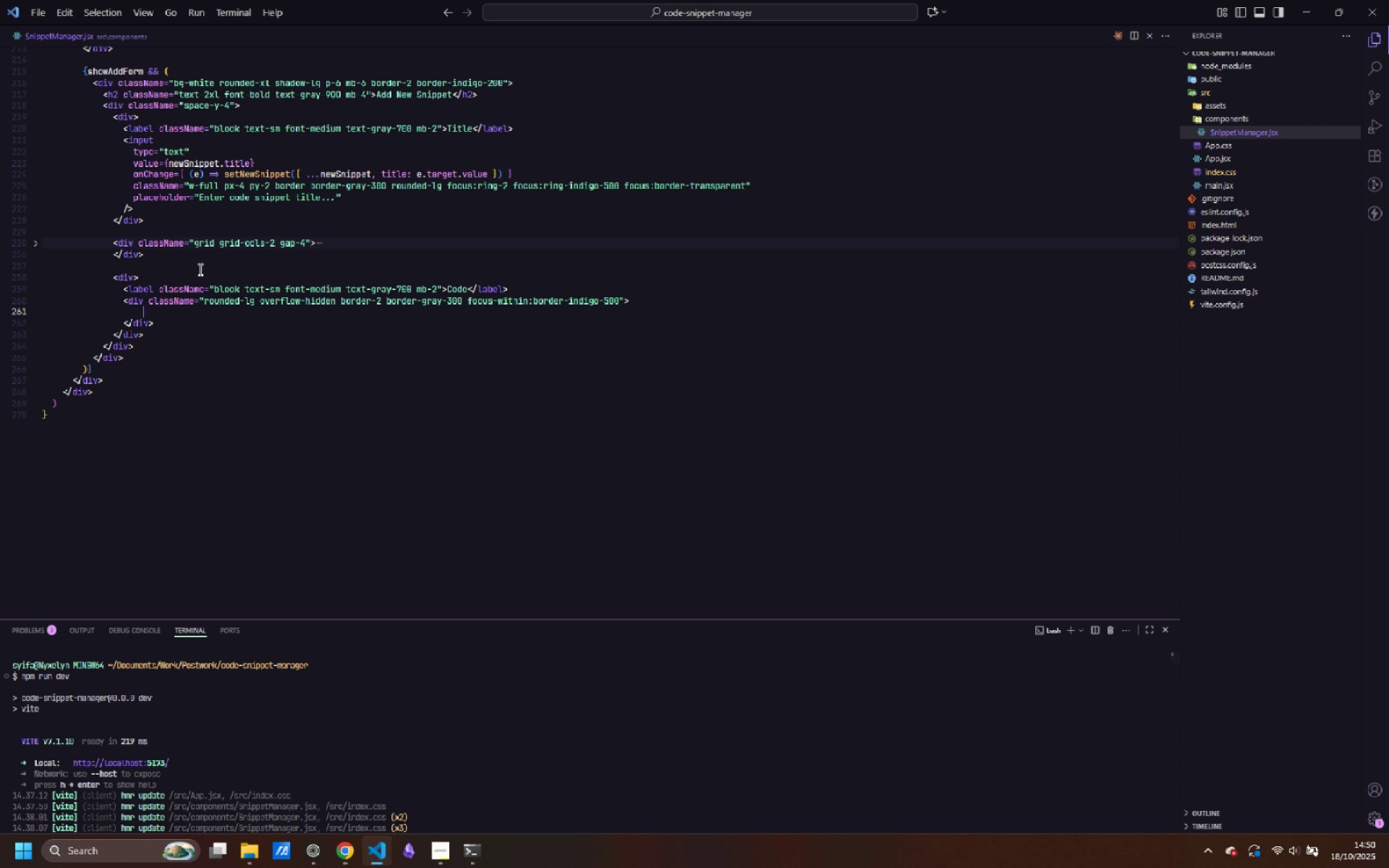 
key(Control+S)
 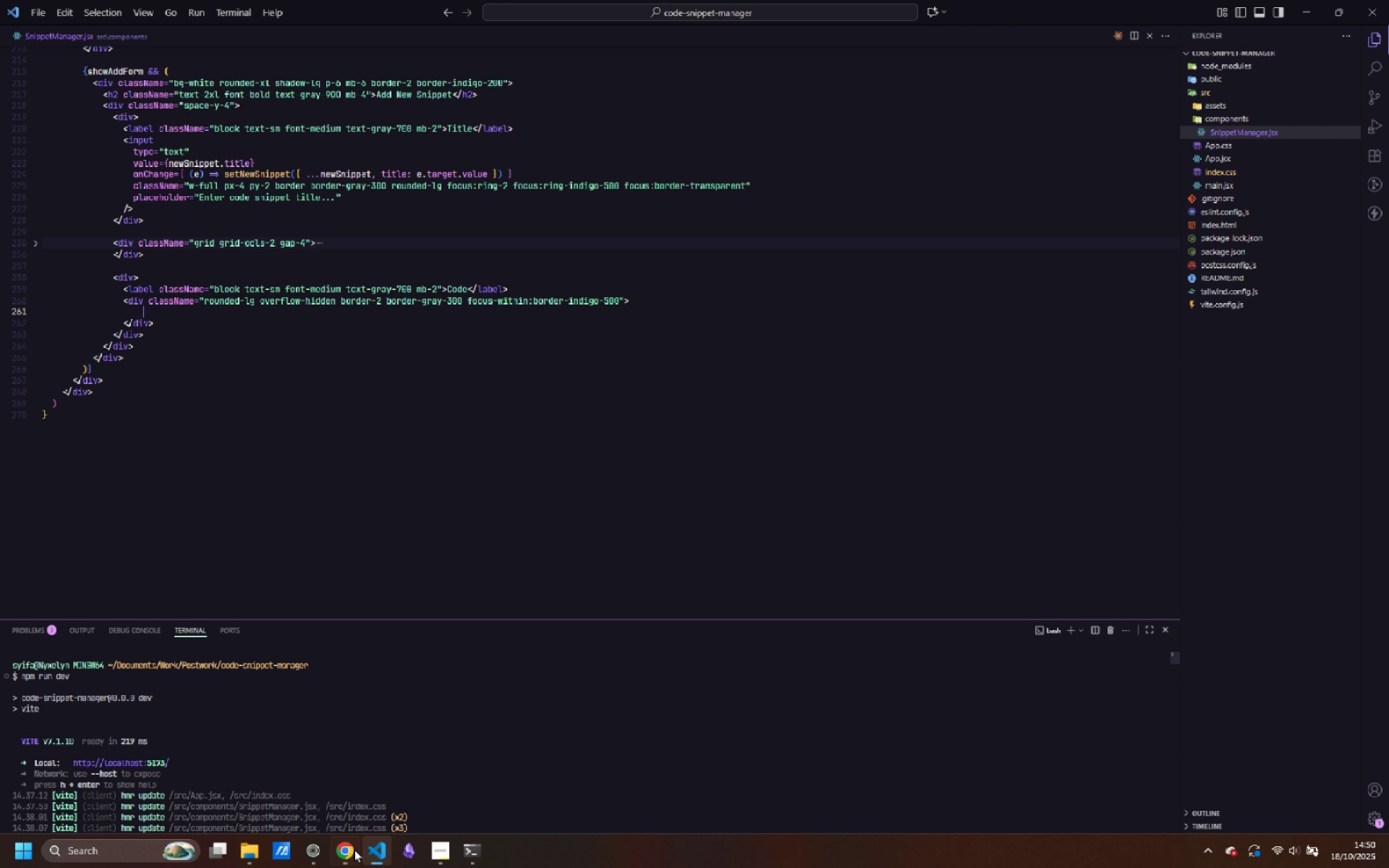 
left_click([349, 855])
 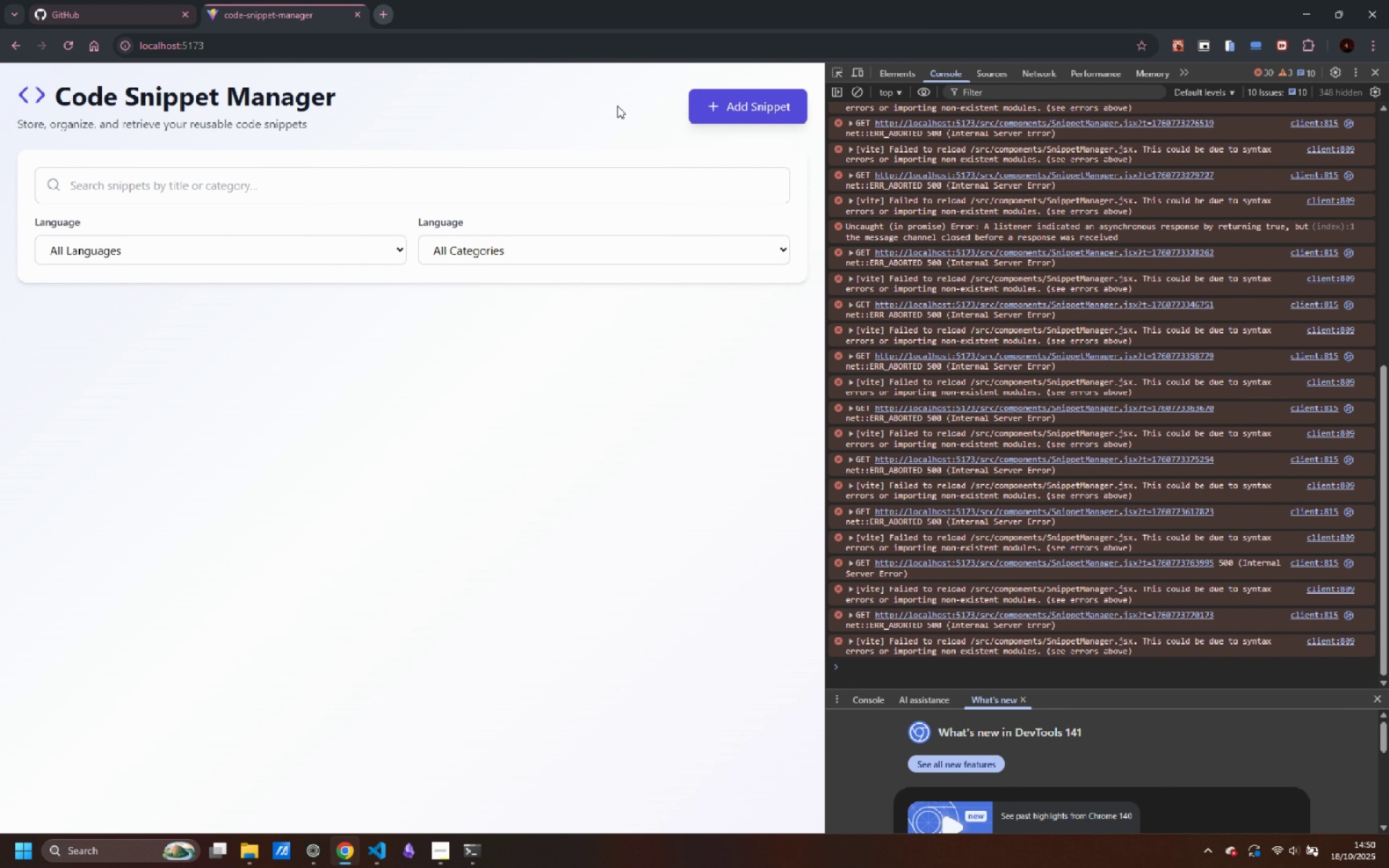 
left_click([755, 106])
 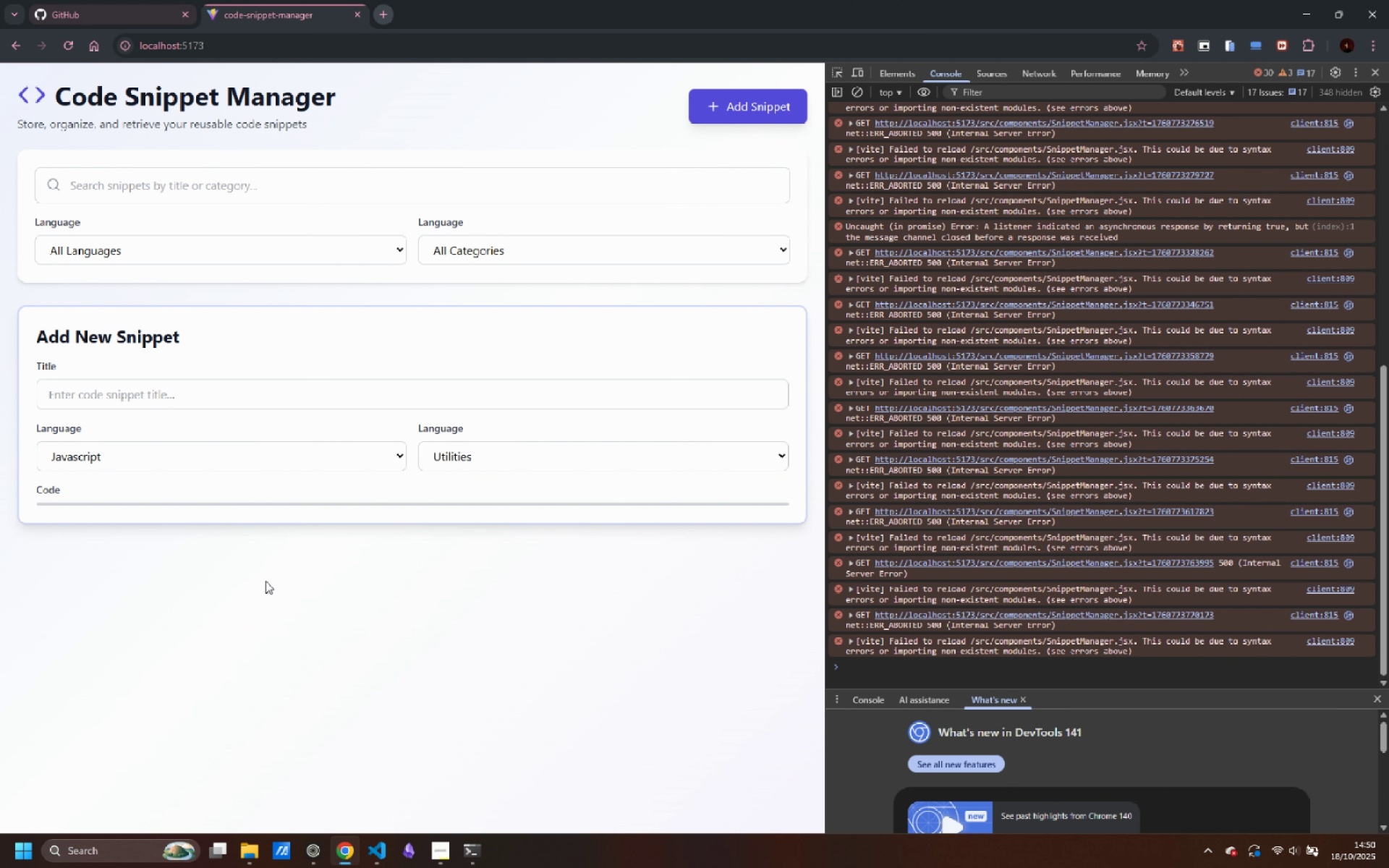 
left_click([288, 598])
 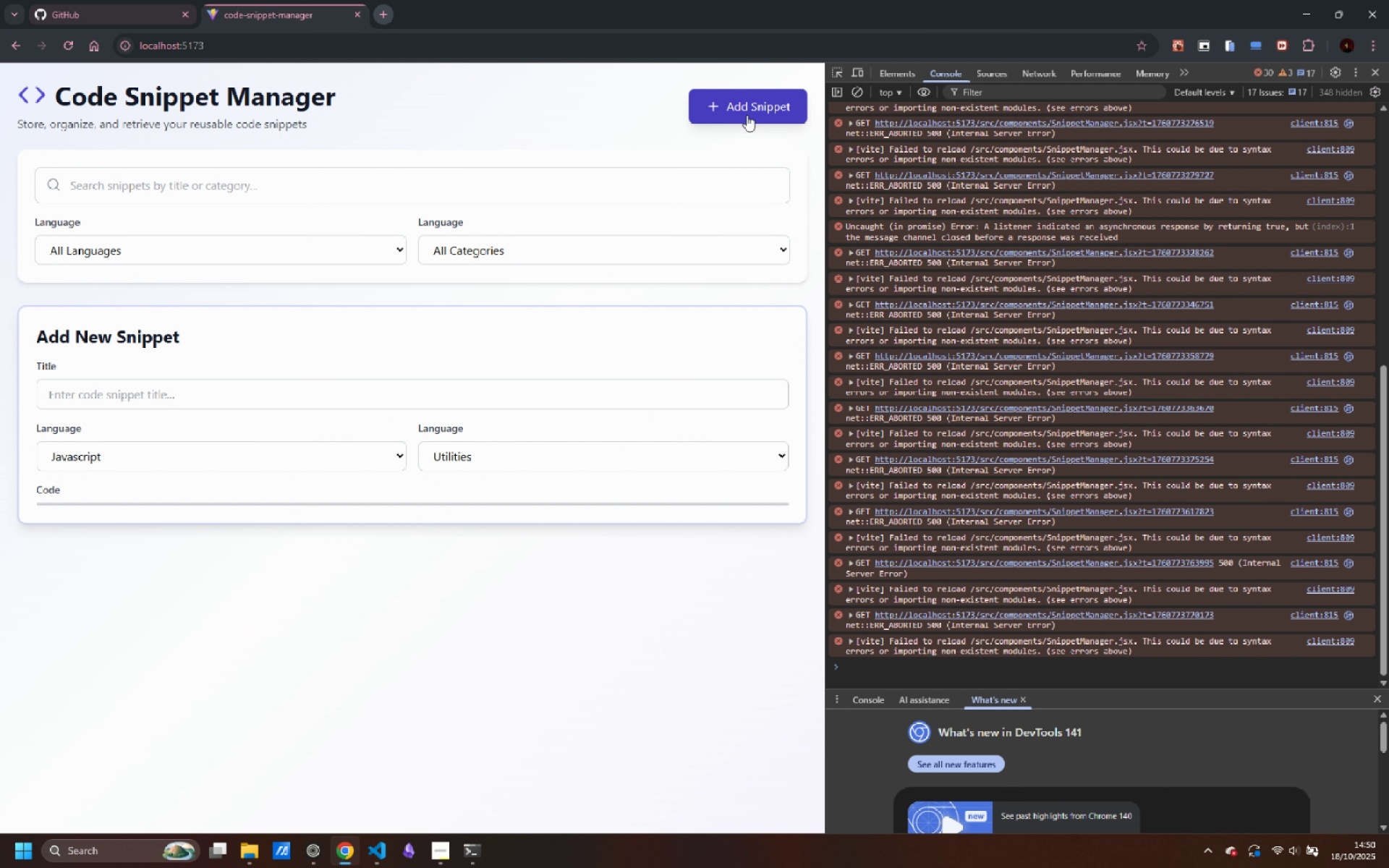 
left_click([749, 114])
 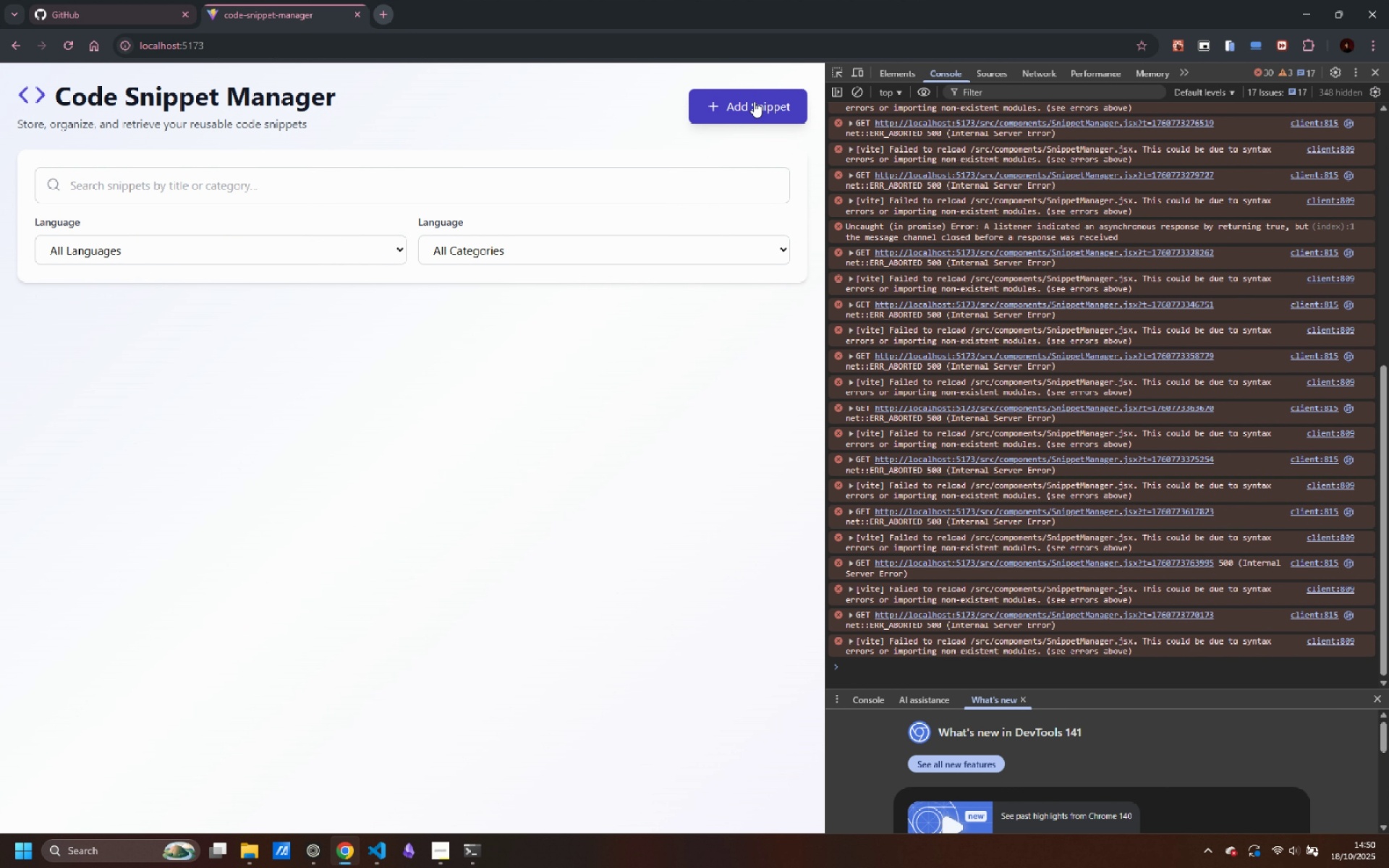 
left_click([754, 101])
 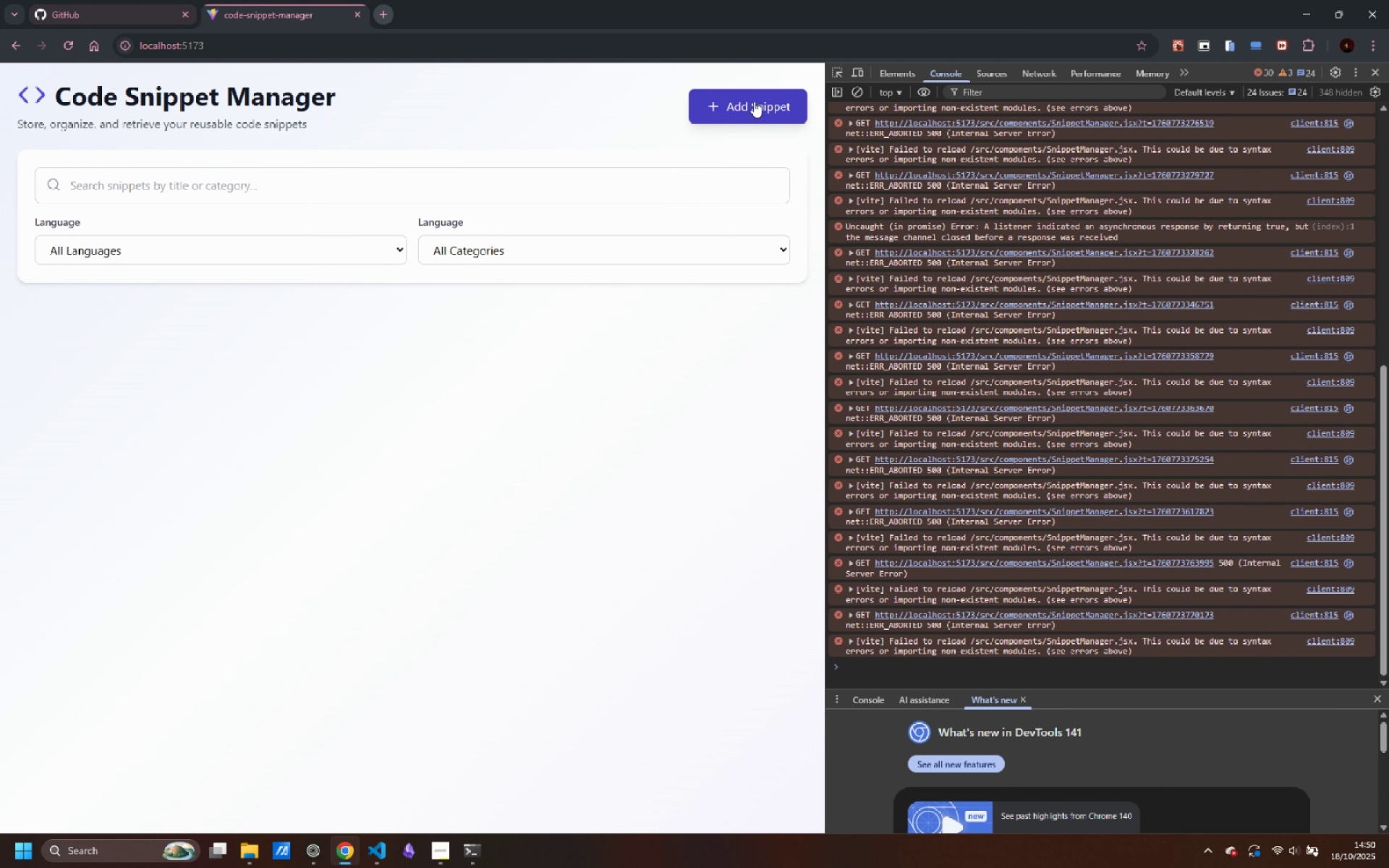 
left_click([754, 101])
 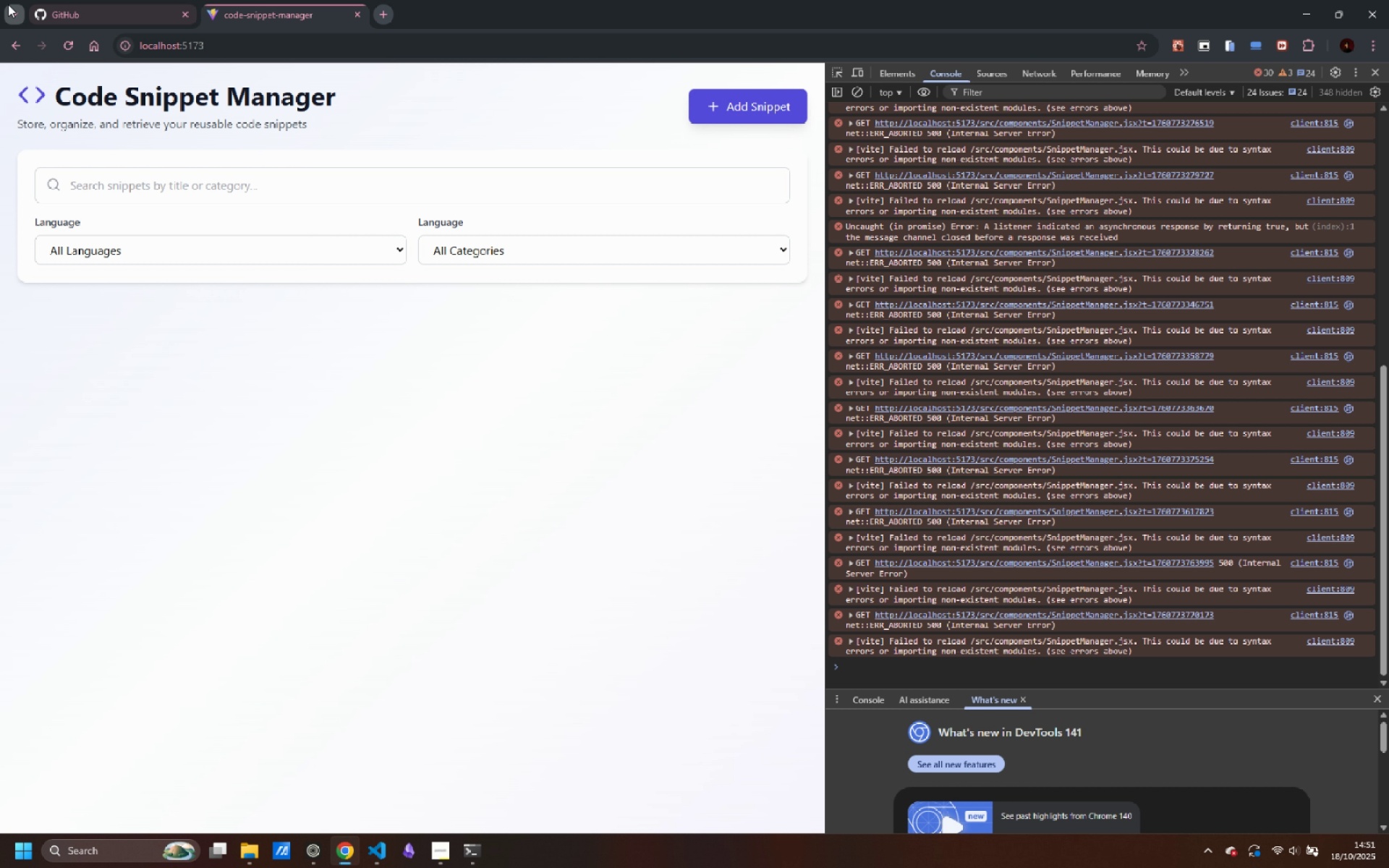 
wait(26.97)
 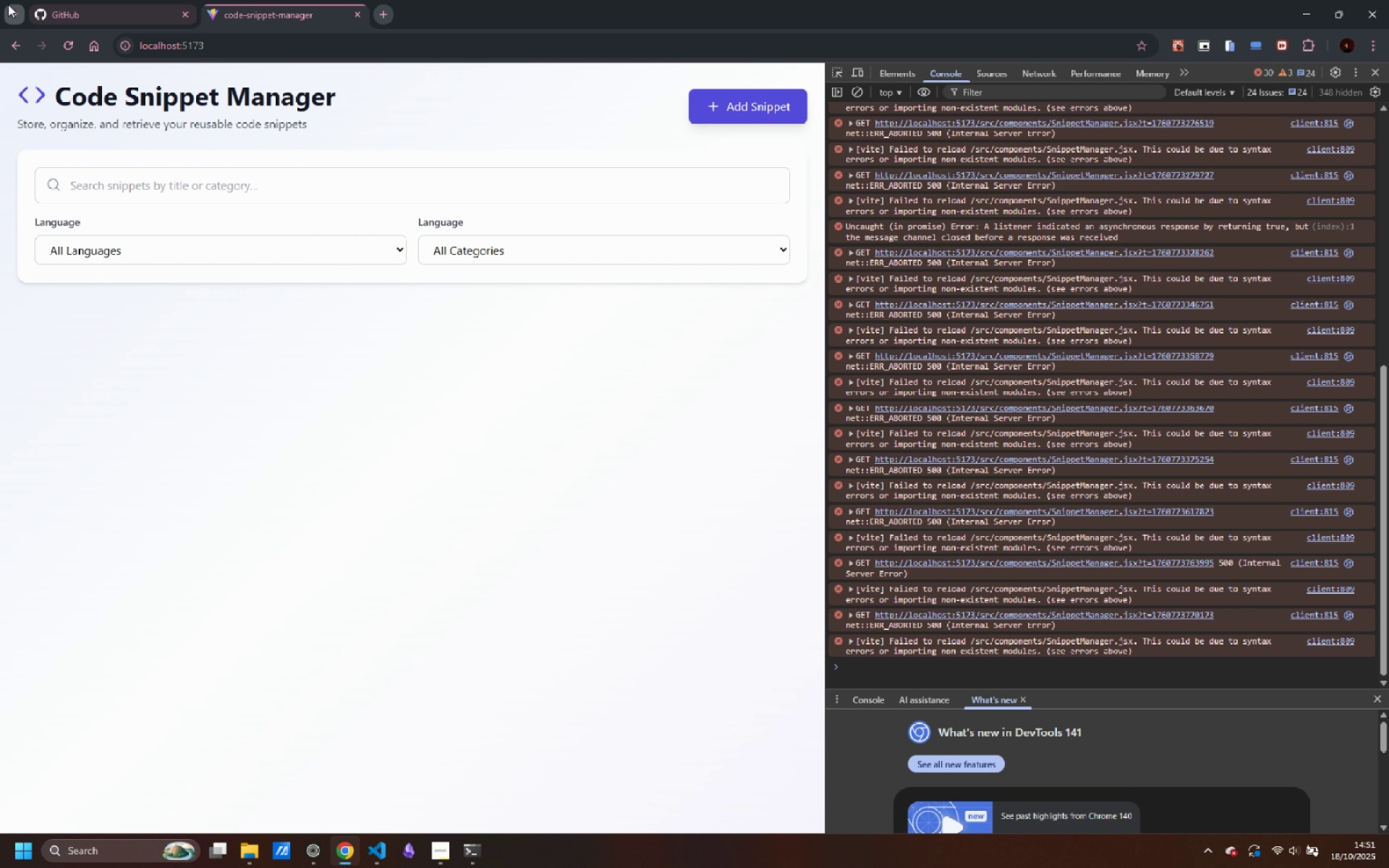 
left_click([368, 847])
 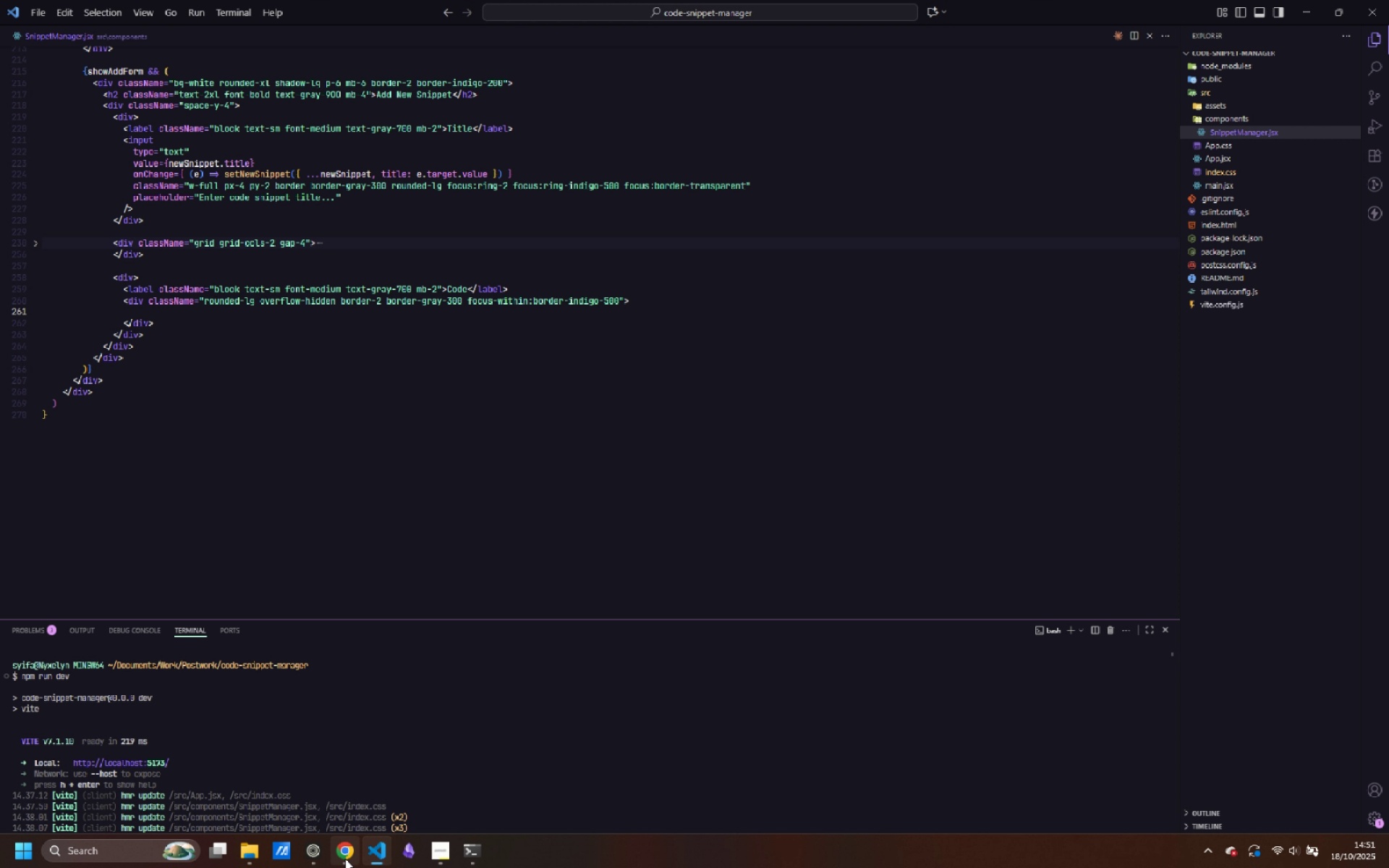 
left_click([345, 859])
 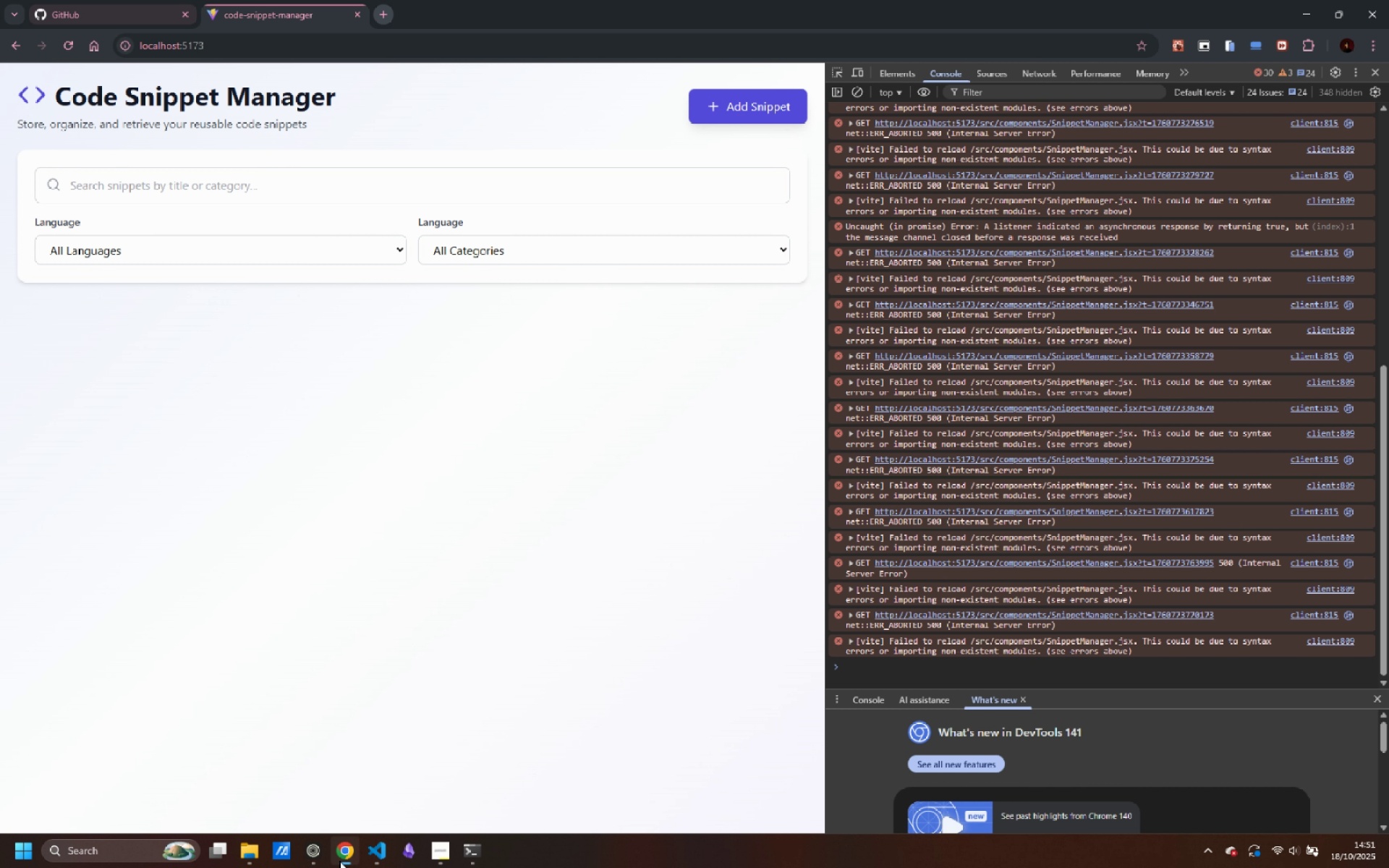 
left_click([339, 861])
 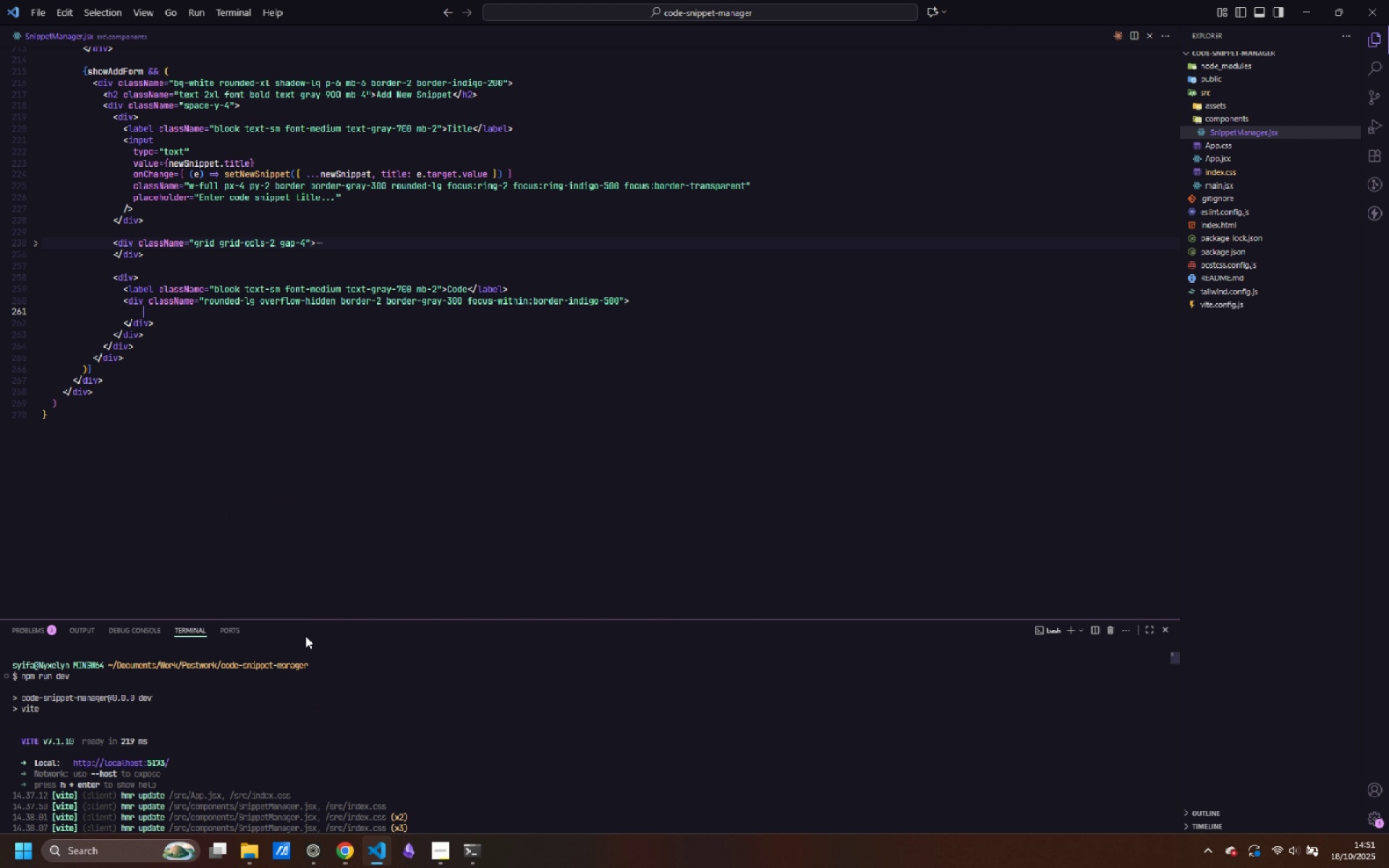 
scroll: coordinate [232, 446], scroll_direction: up, amount: 2.0
 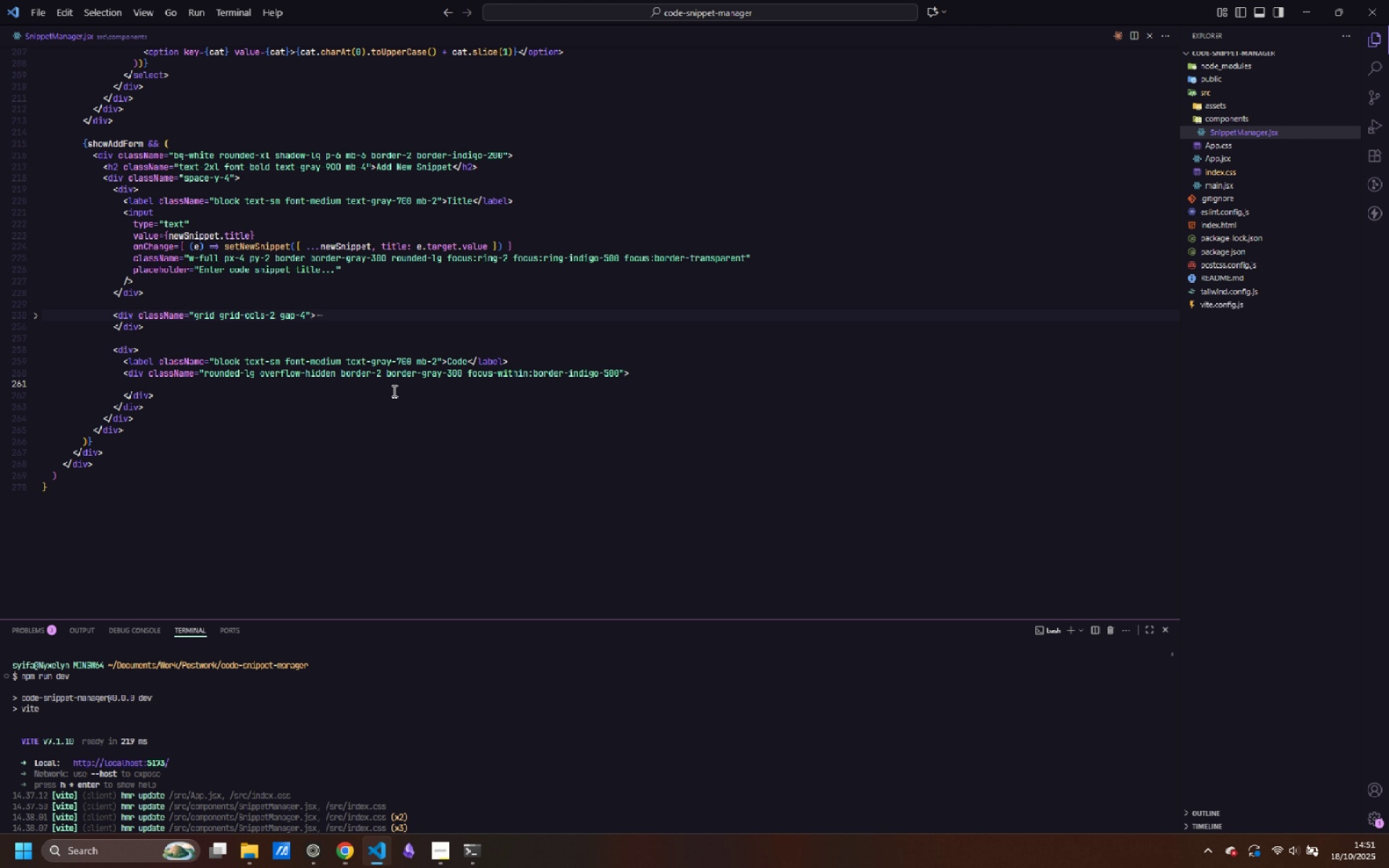 
scroll: coordinate [397, 744], scroll_direction: down, amount: 49.0
 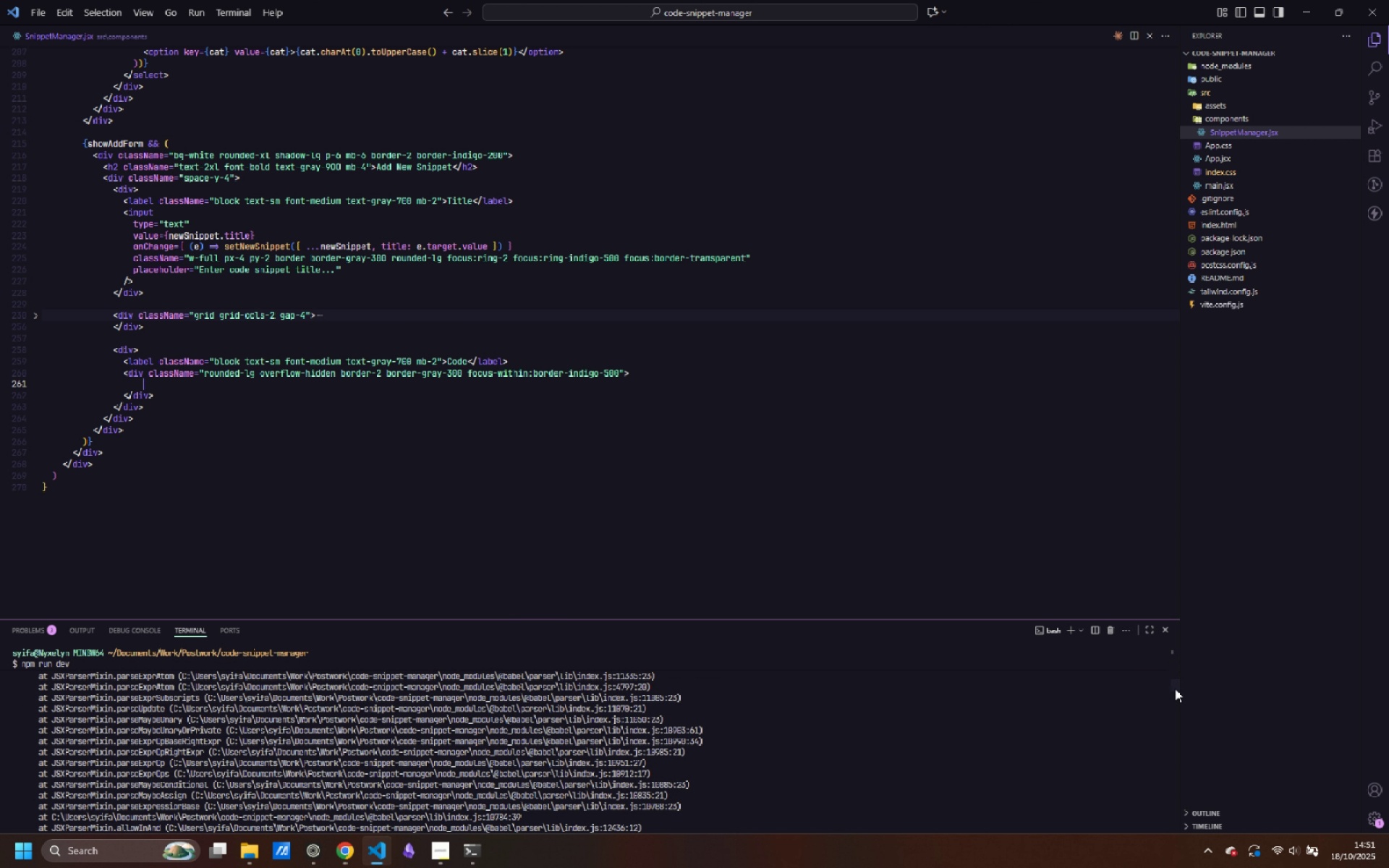 
left_click_drag(start_coordinate=[1174, 686], to_coordinate=[1180, 836])
 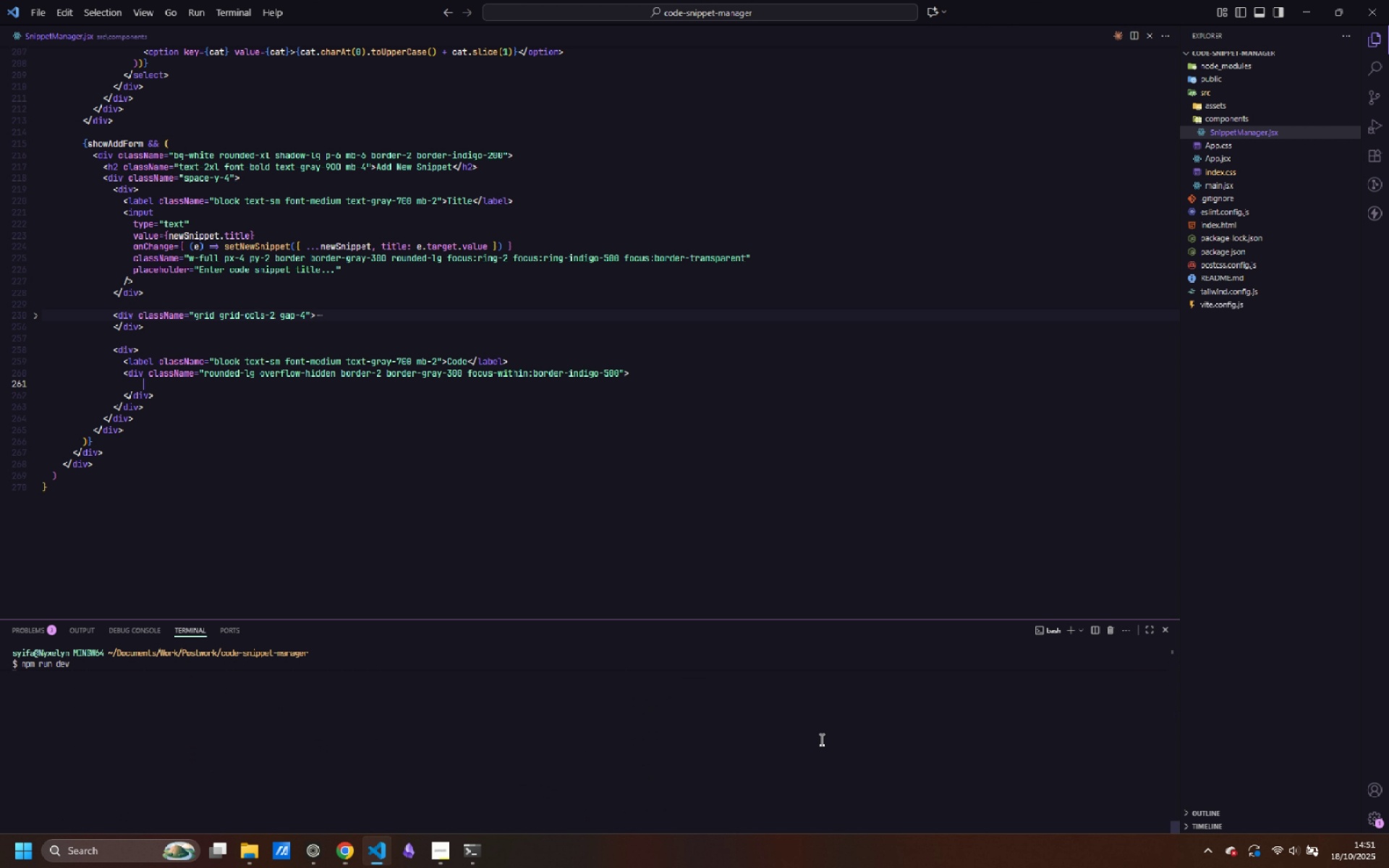 
scroll: coordinate [820, 739], scroll_direction: up, amount: 1.0
 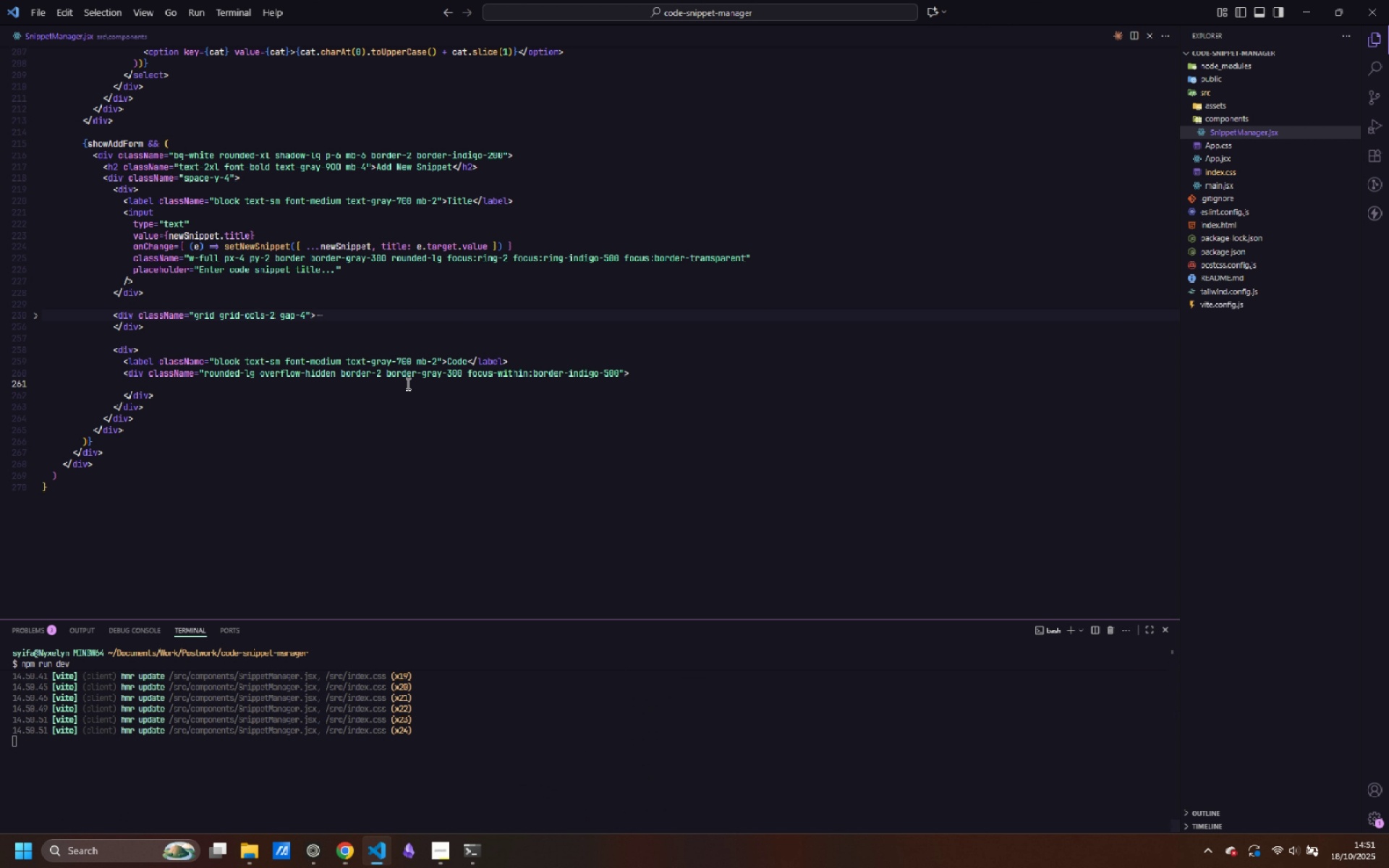 
left_click([441, 389])
 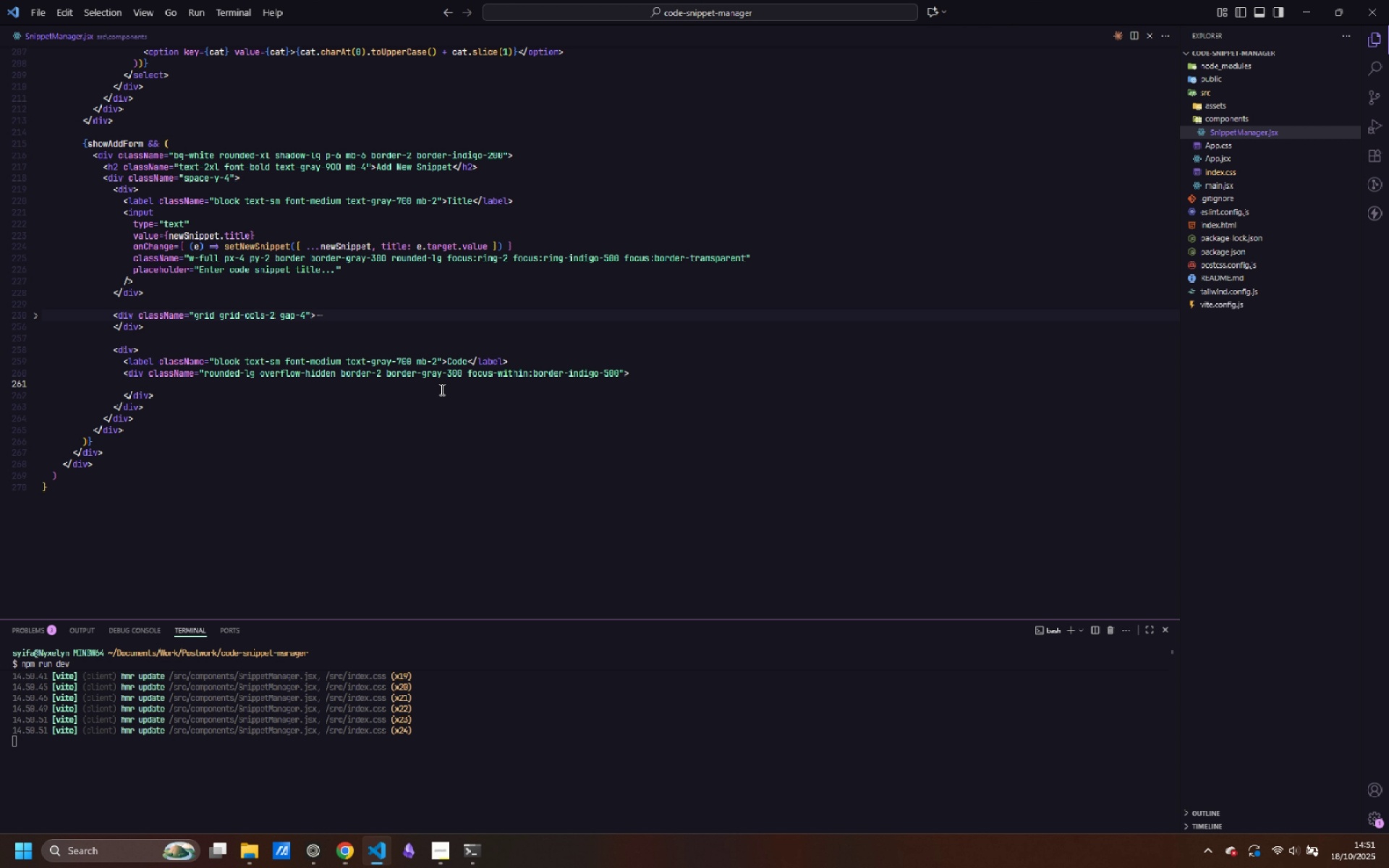 
type(<edito)
 